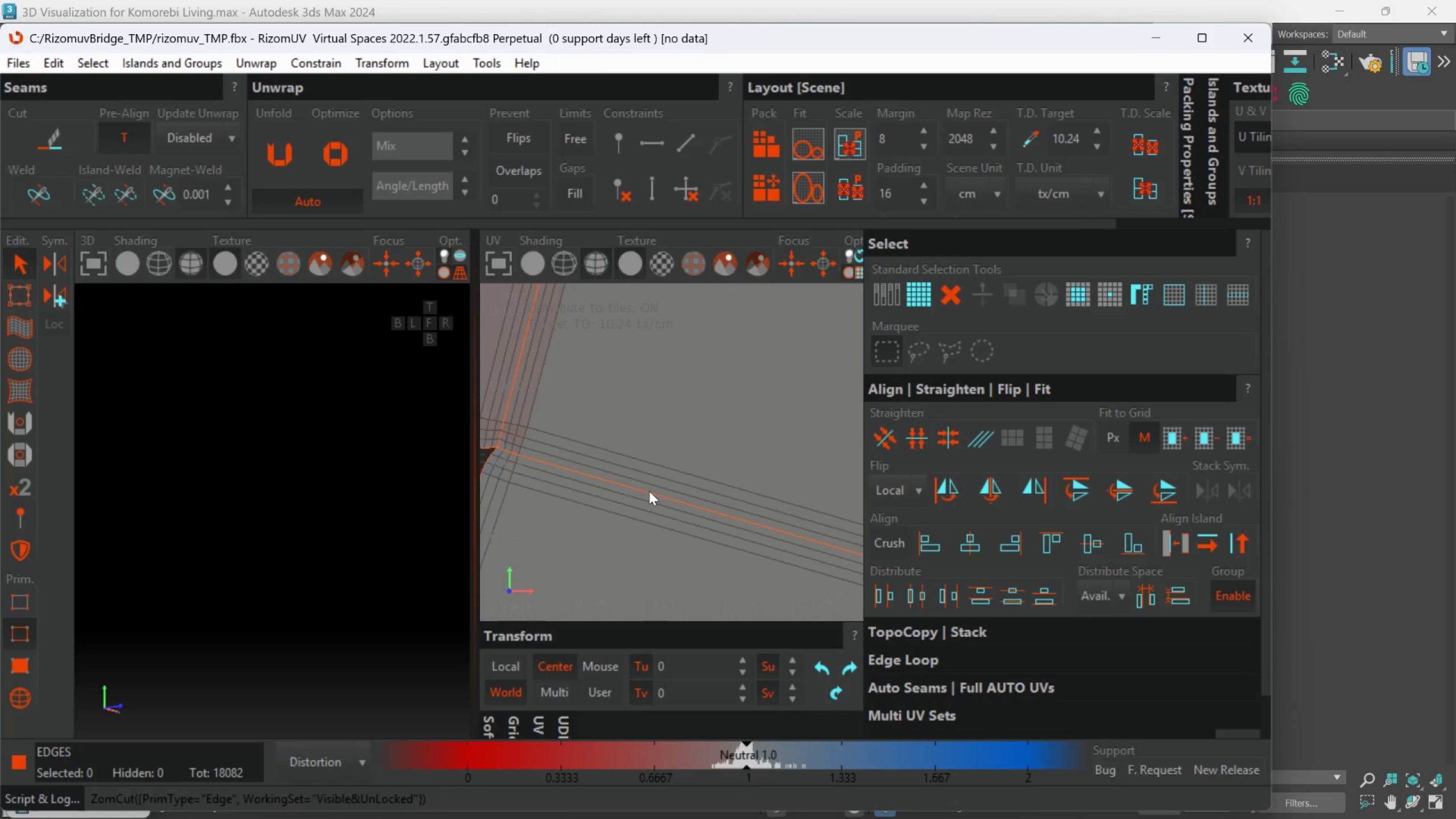 
scroll: coordinate [675, 483], scroll_direction: down, amount: 12.0
 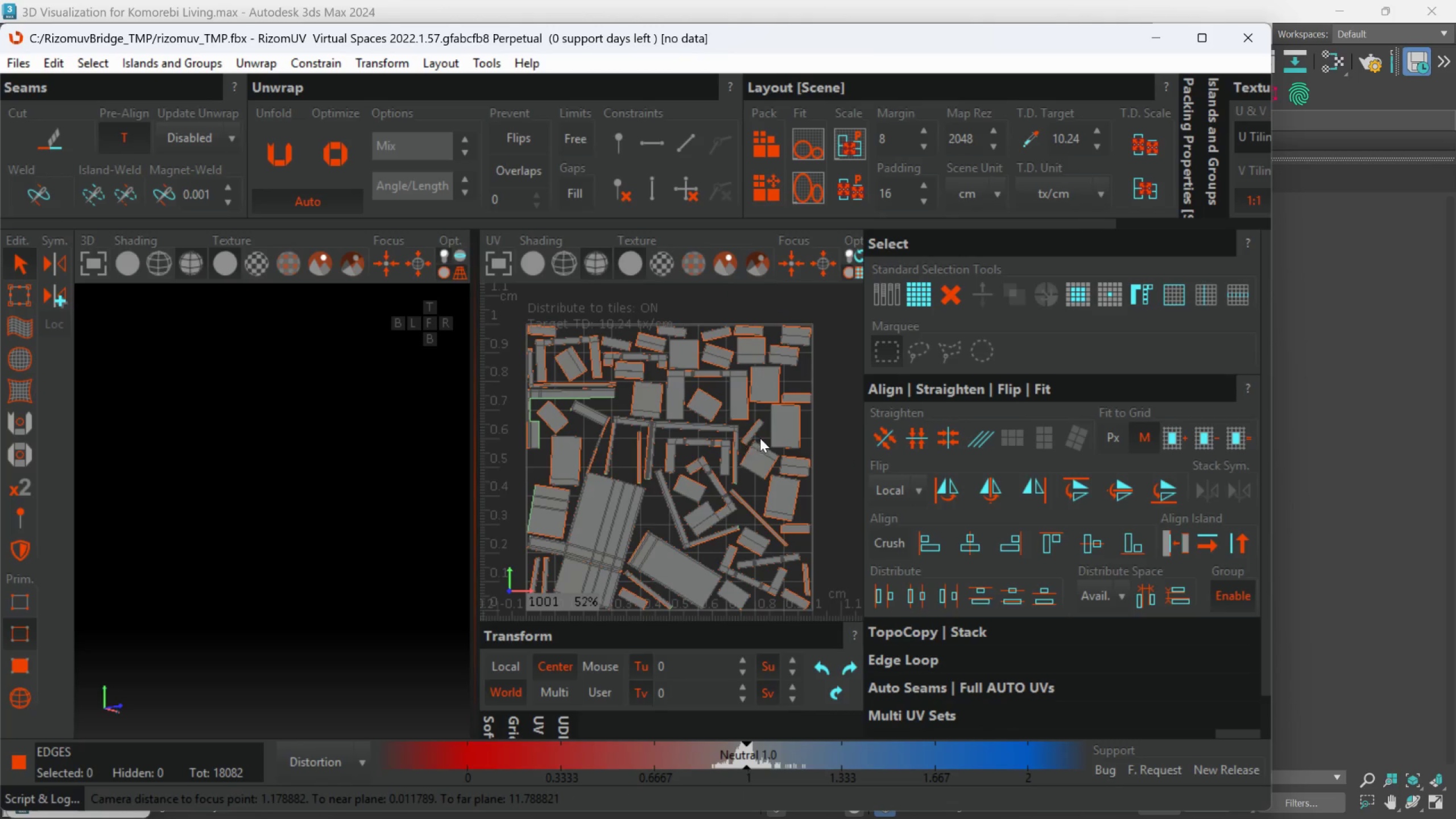 
scroll: coordinate [725, 367], scroll_direction: up, amount: 3.0
 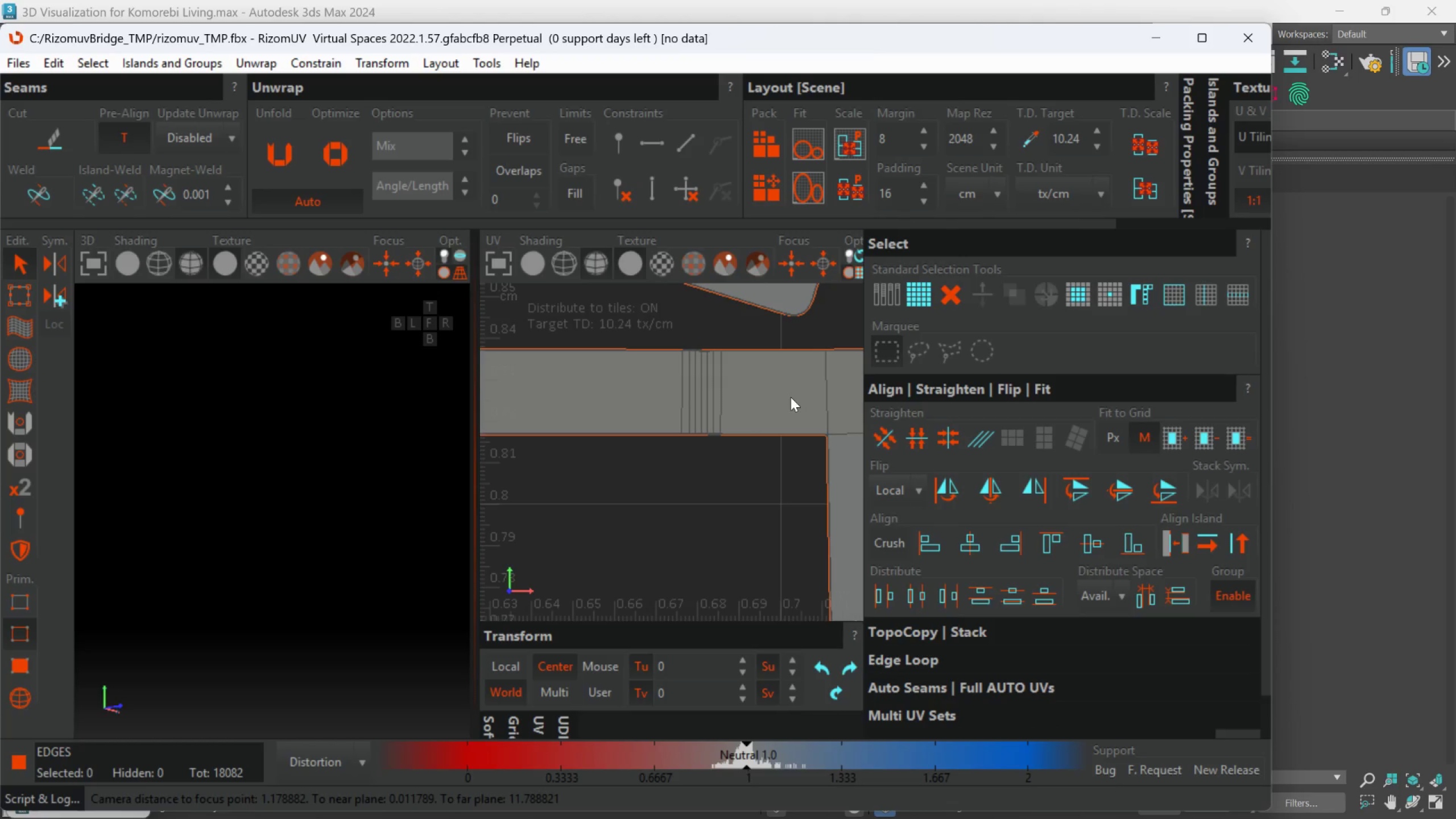 
scroll: coordinate [770, 440], scroll_direction: down, amount: 5.0
 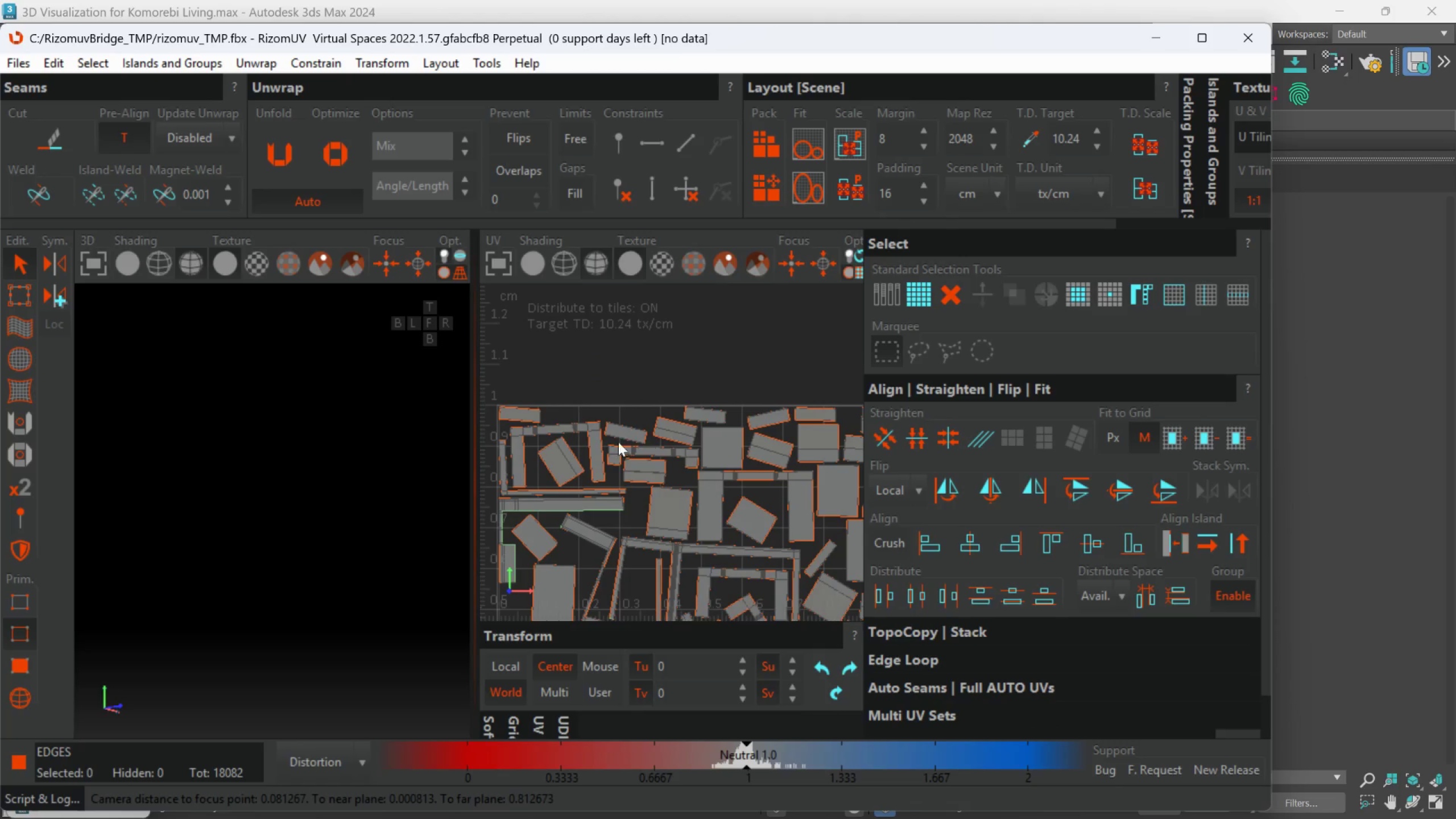 
scroll: coordinate [592, 444], scroll_direction: up, amount: 1.0
 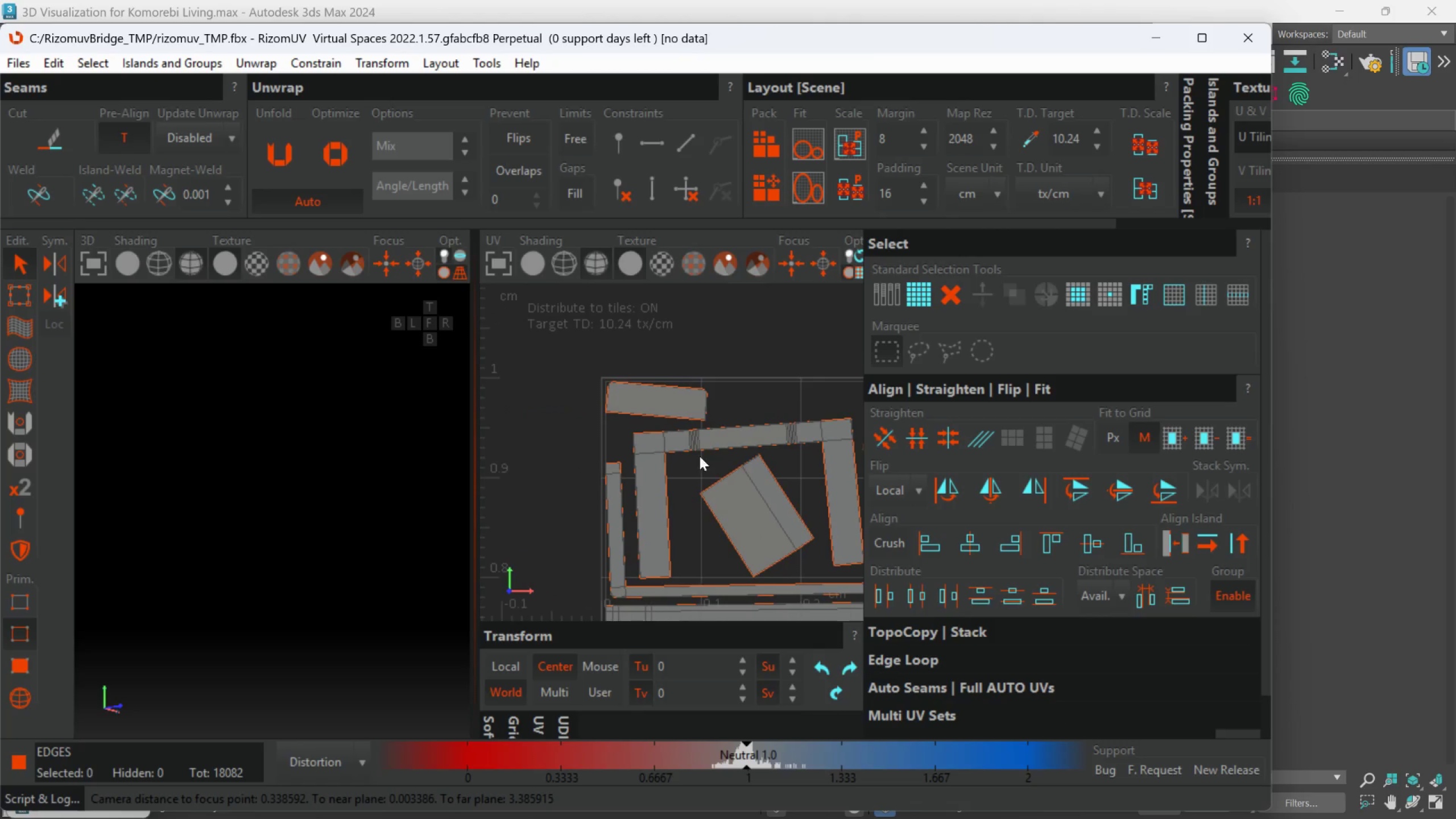 
scroll: coordinate [655, 443], scroll_direction: down, amount: 4.0
 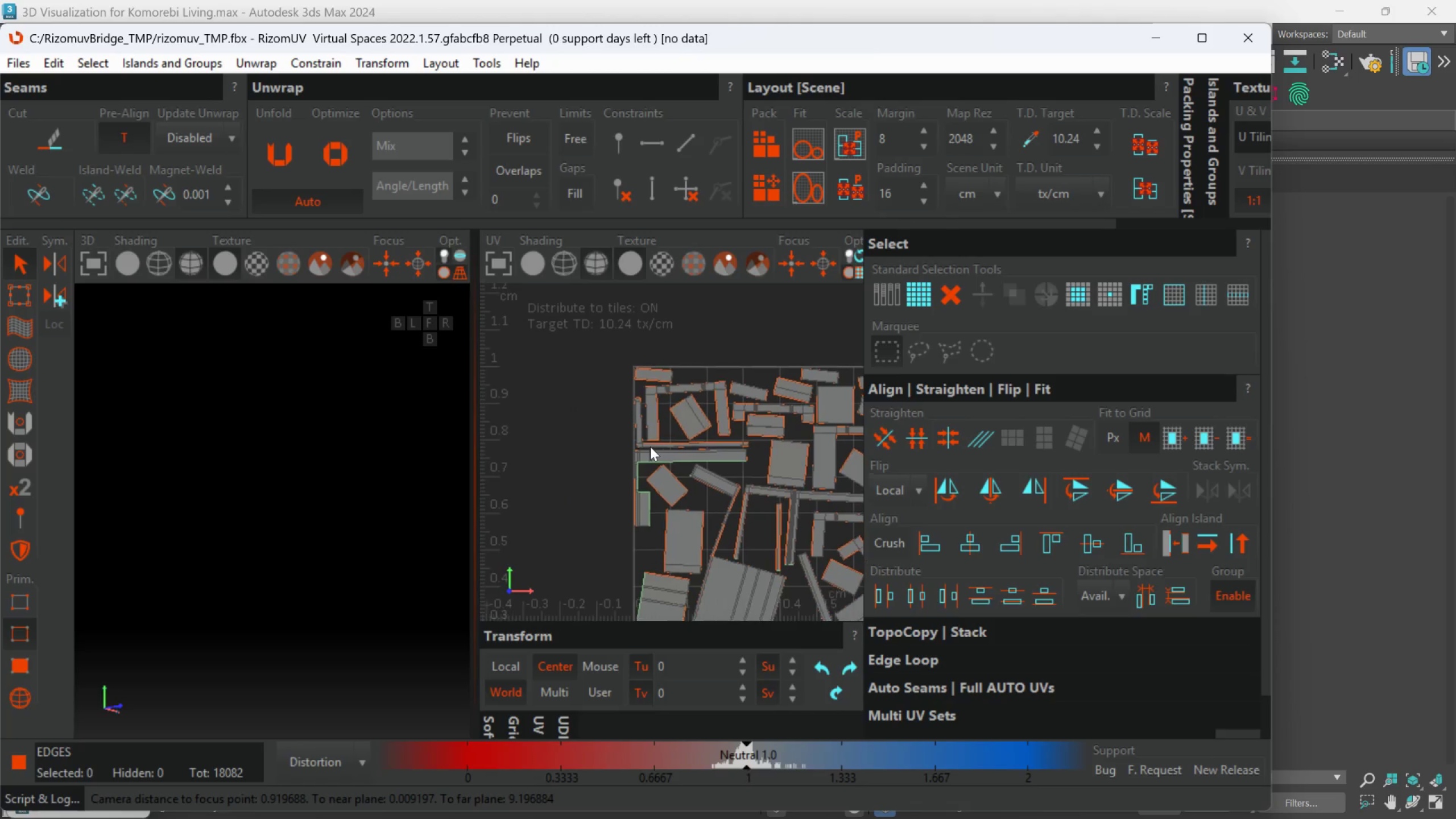 
scroll: coordinate [650, 450], scroll_direction: up, amount: 2.0
 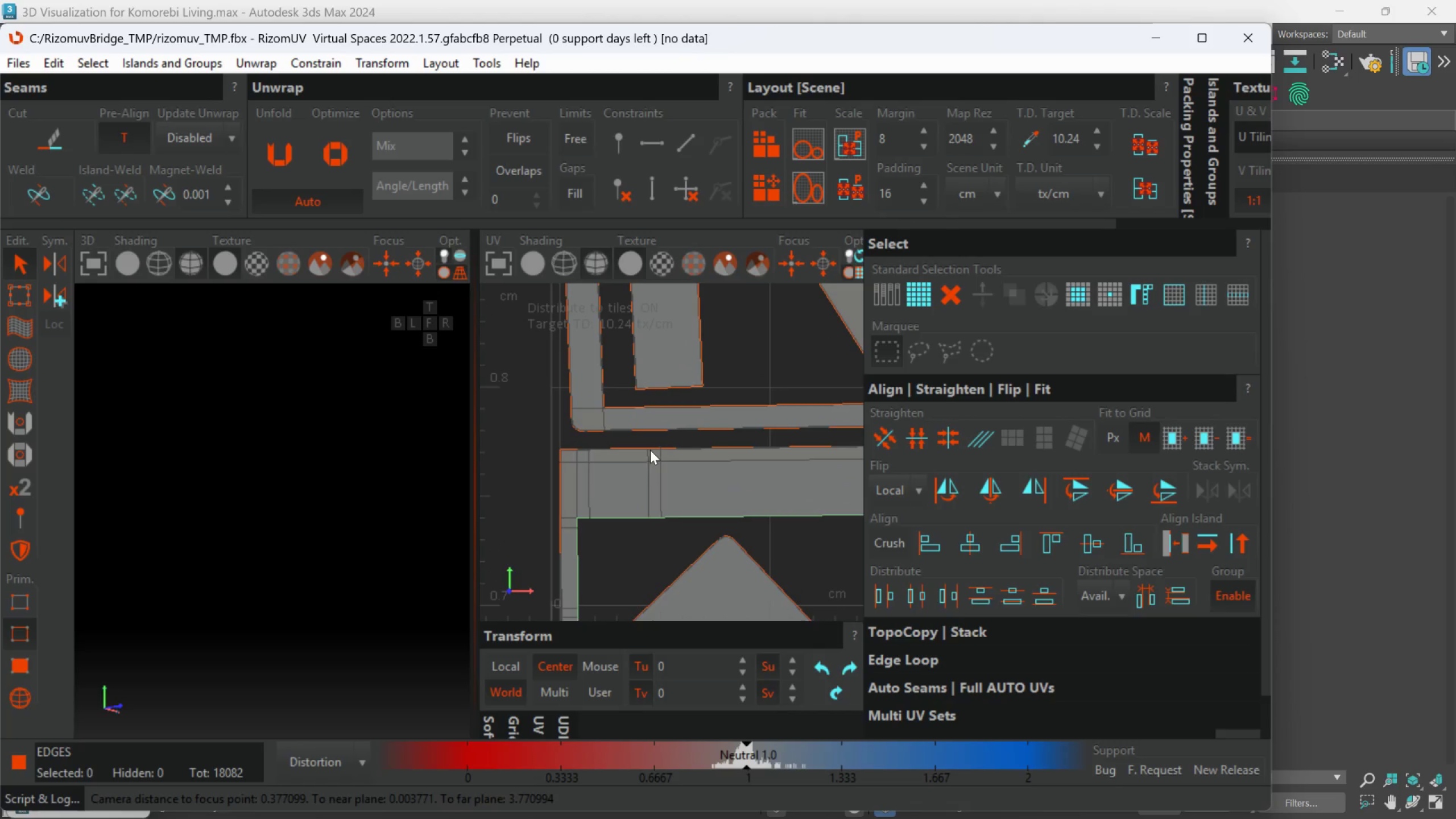 
scroll: coordinate [648, 452], scroll_direction: down, amount: 4.0
 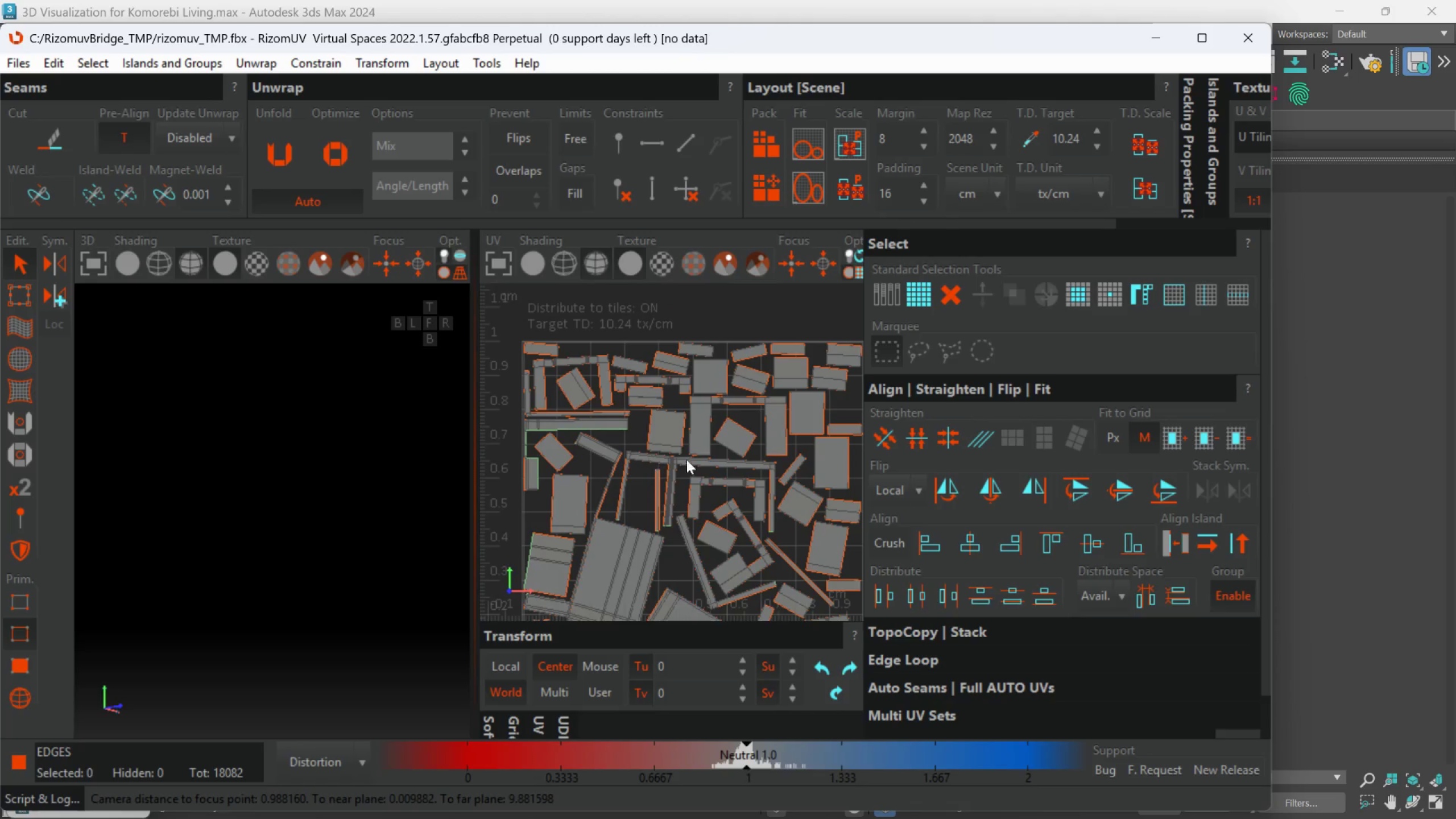 
double_click([729, 479])
 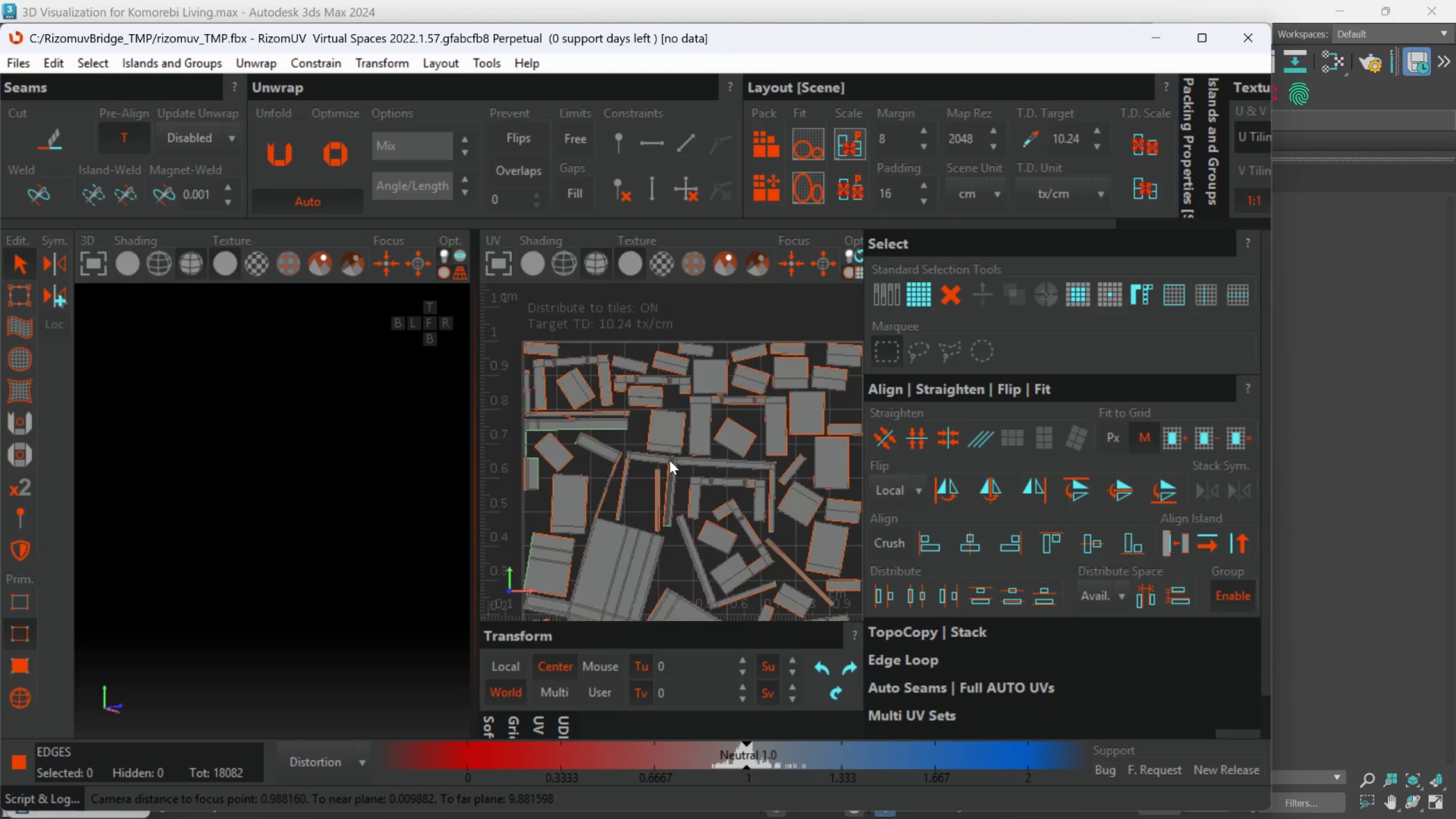 
scroll: coordinate [665, 460], scroll_direction: up, amount: 3.0
 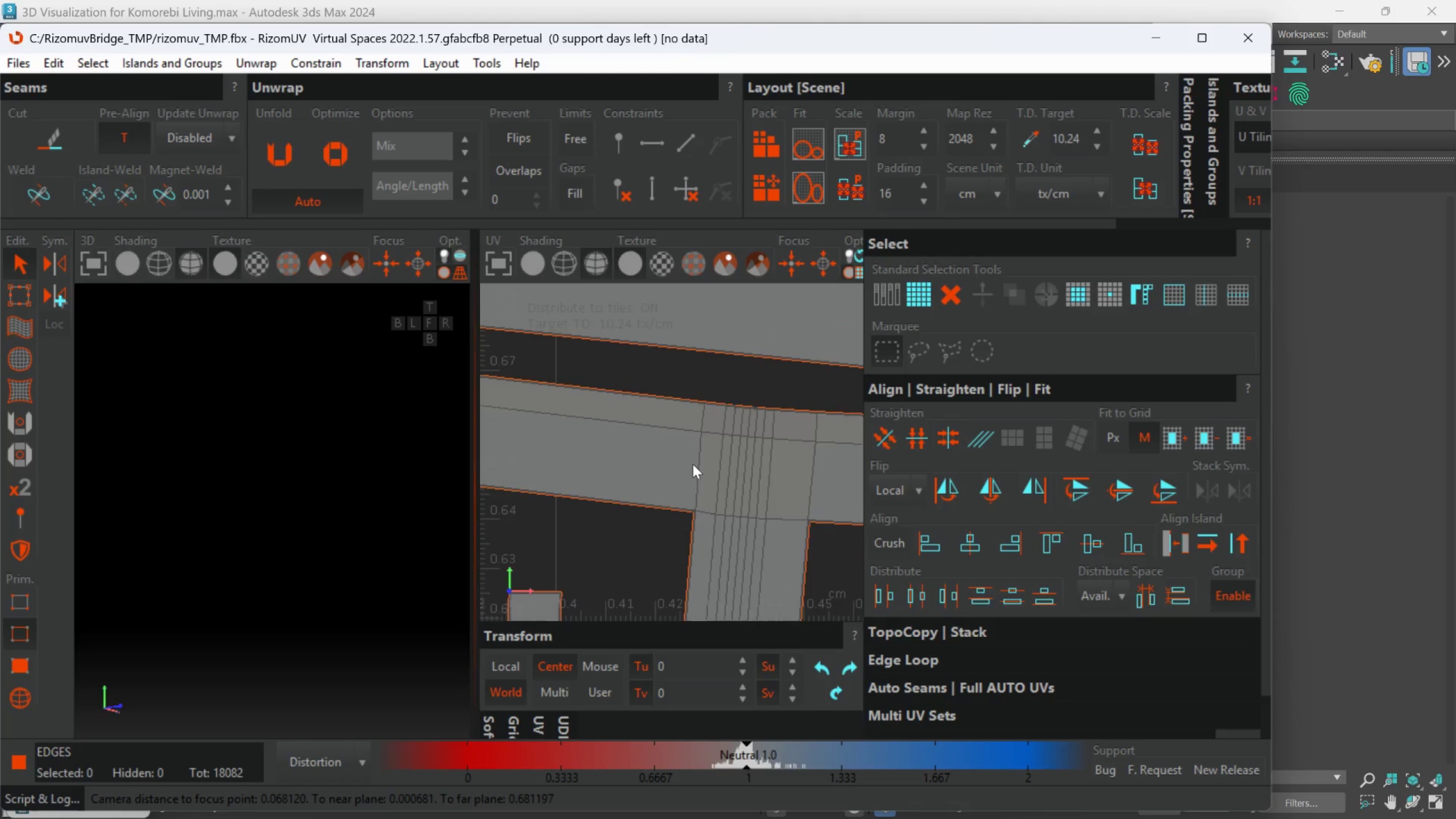 
scroll: coordinate [738, 459], scroll_direction: down, amount: 8.0
 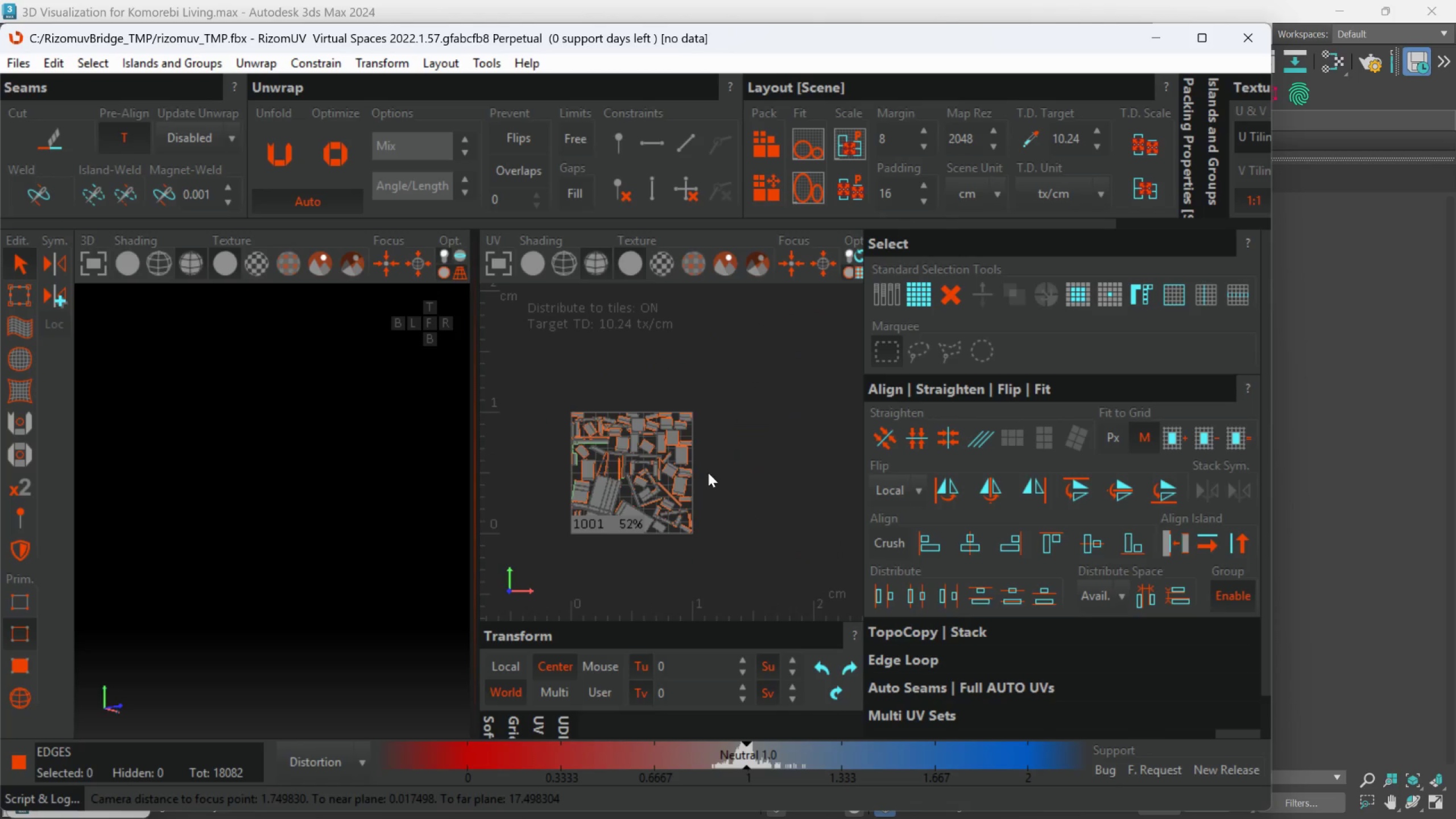 
scroll: coordinate [709, 522], scroll_direction: up, amount: 2.0
 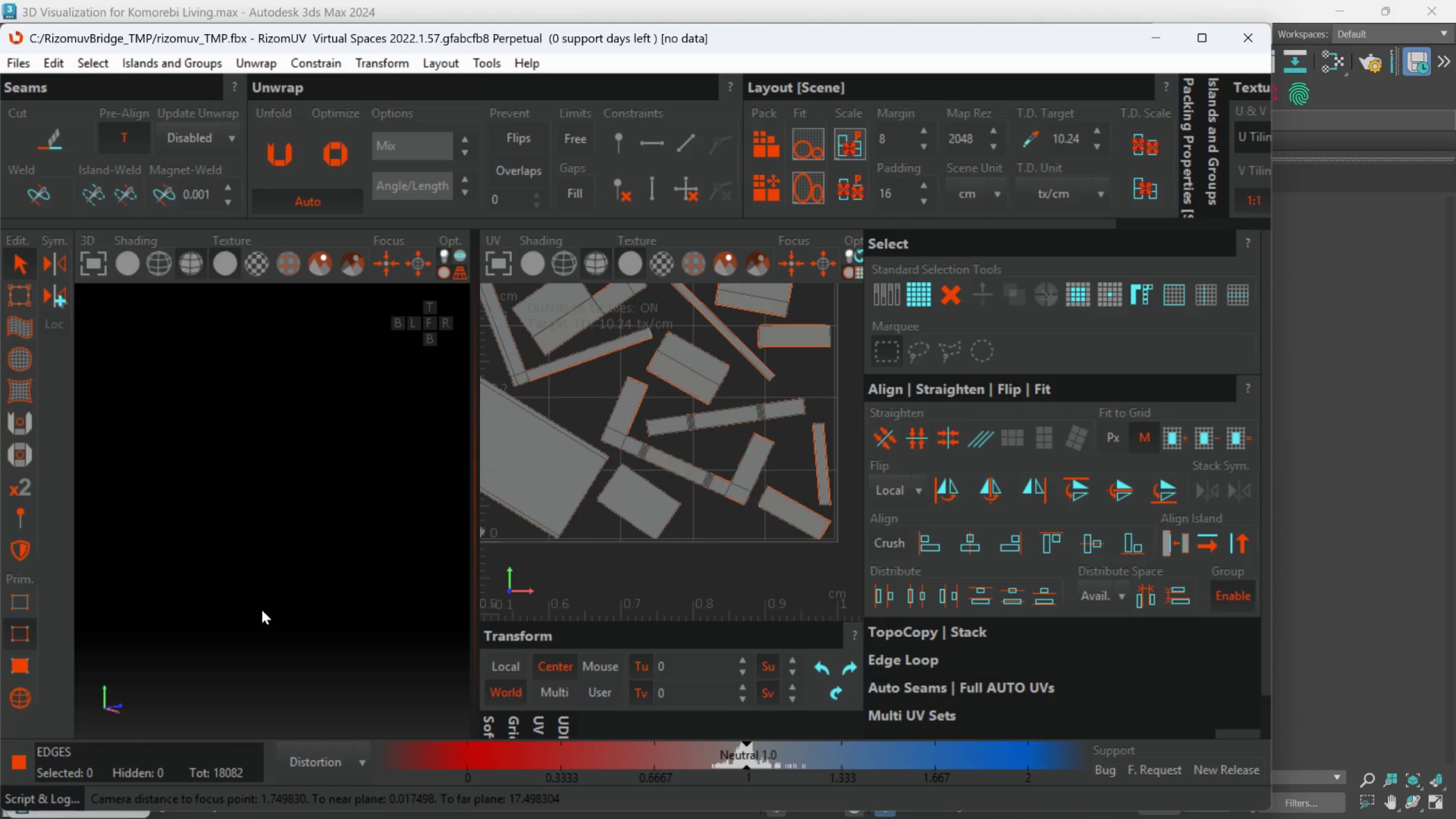 
left_click([11, 689])
 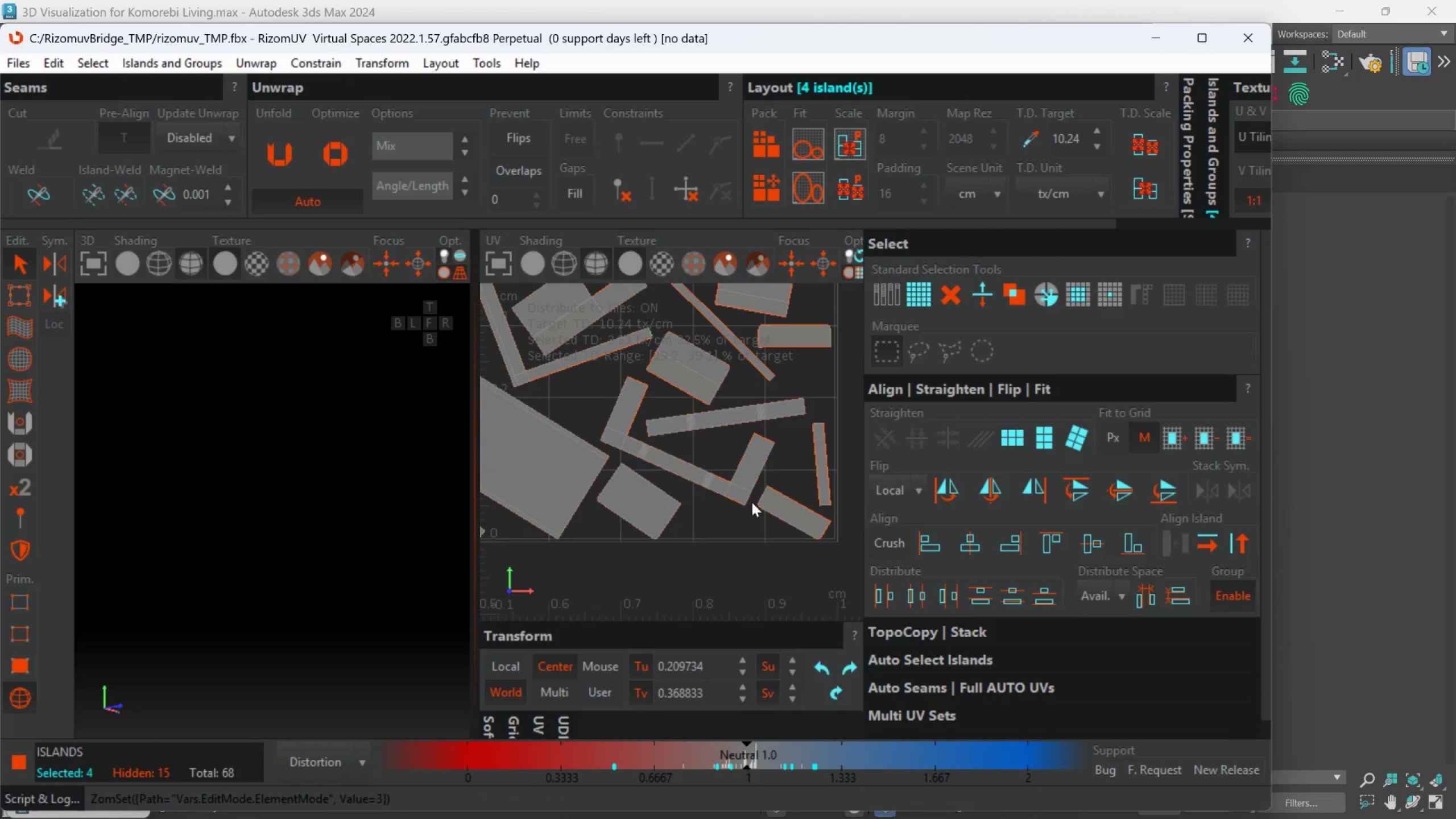 
left_click([735, 493])
 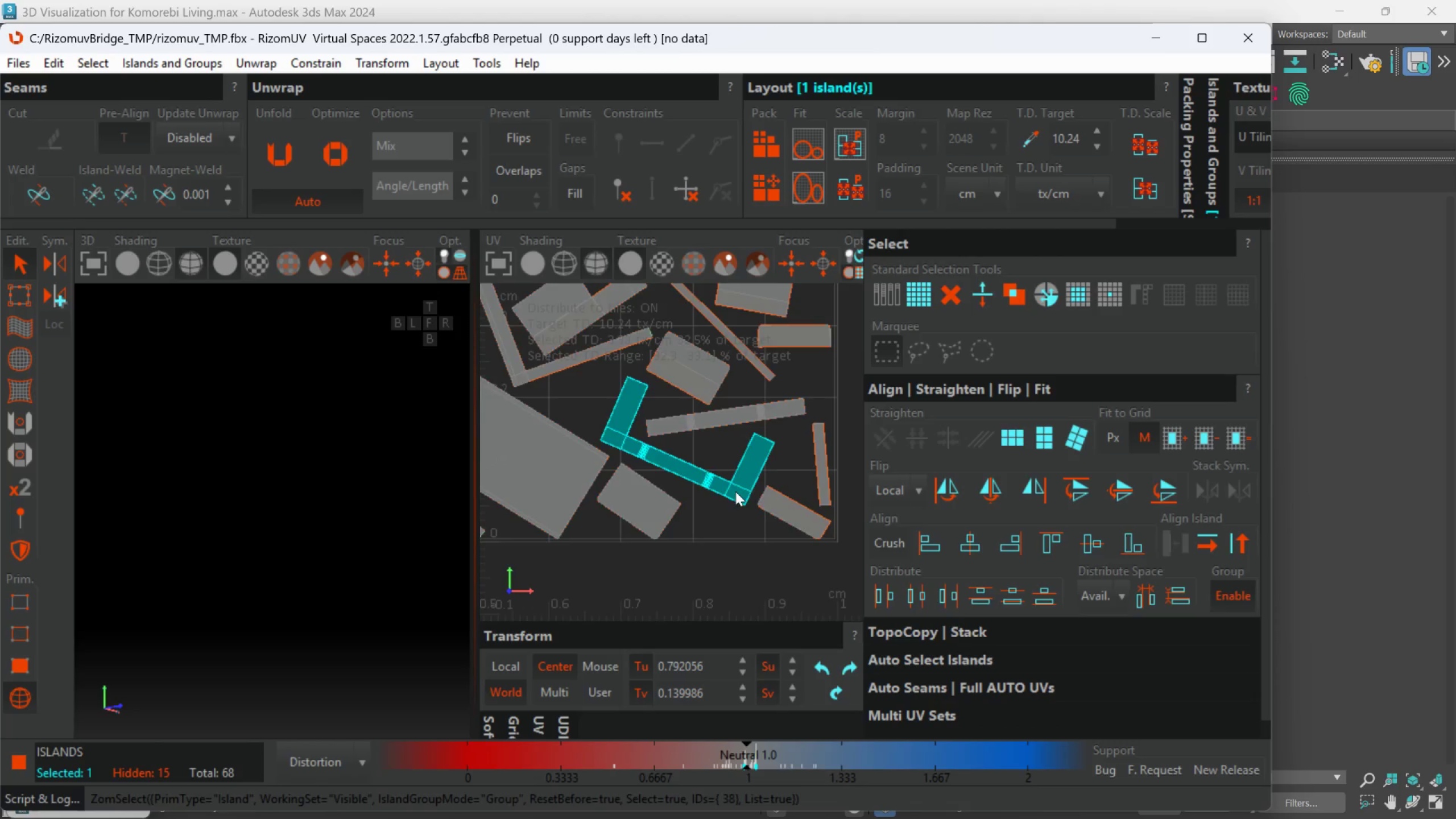 
scroll: coordinate [736, 490], scroll_direction: down, amount: 2.0
 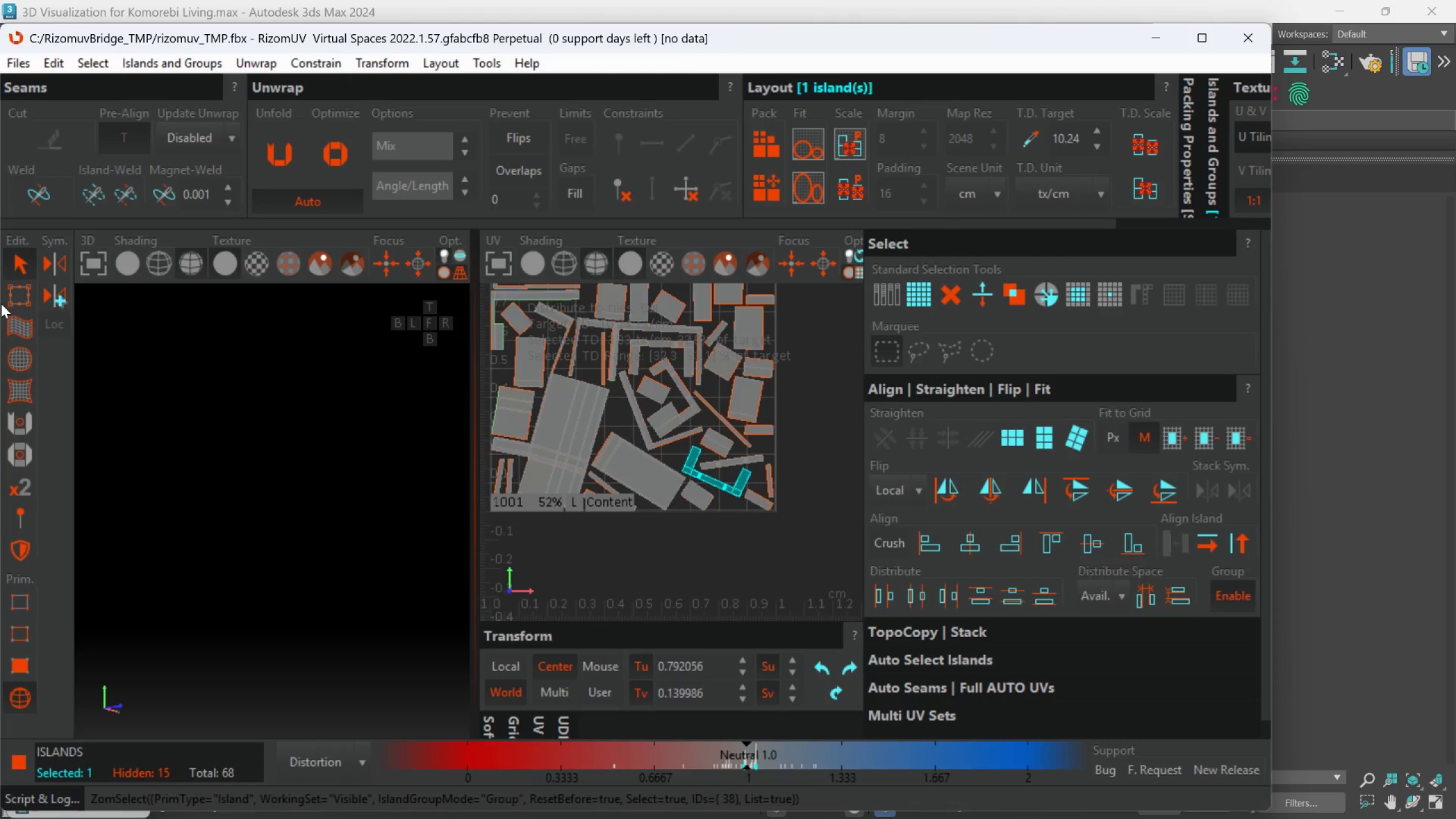 
left_click_drag(start_coordinate=[6, 293], to_coordinate=[9, 292])
 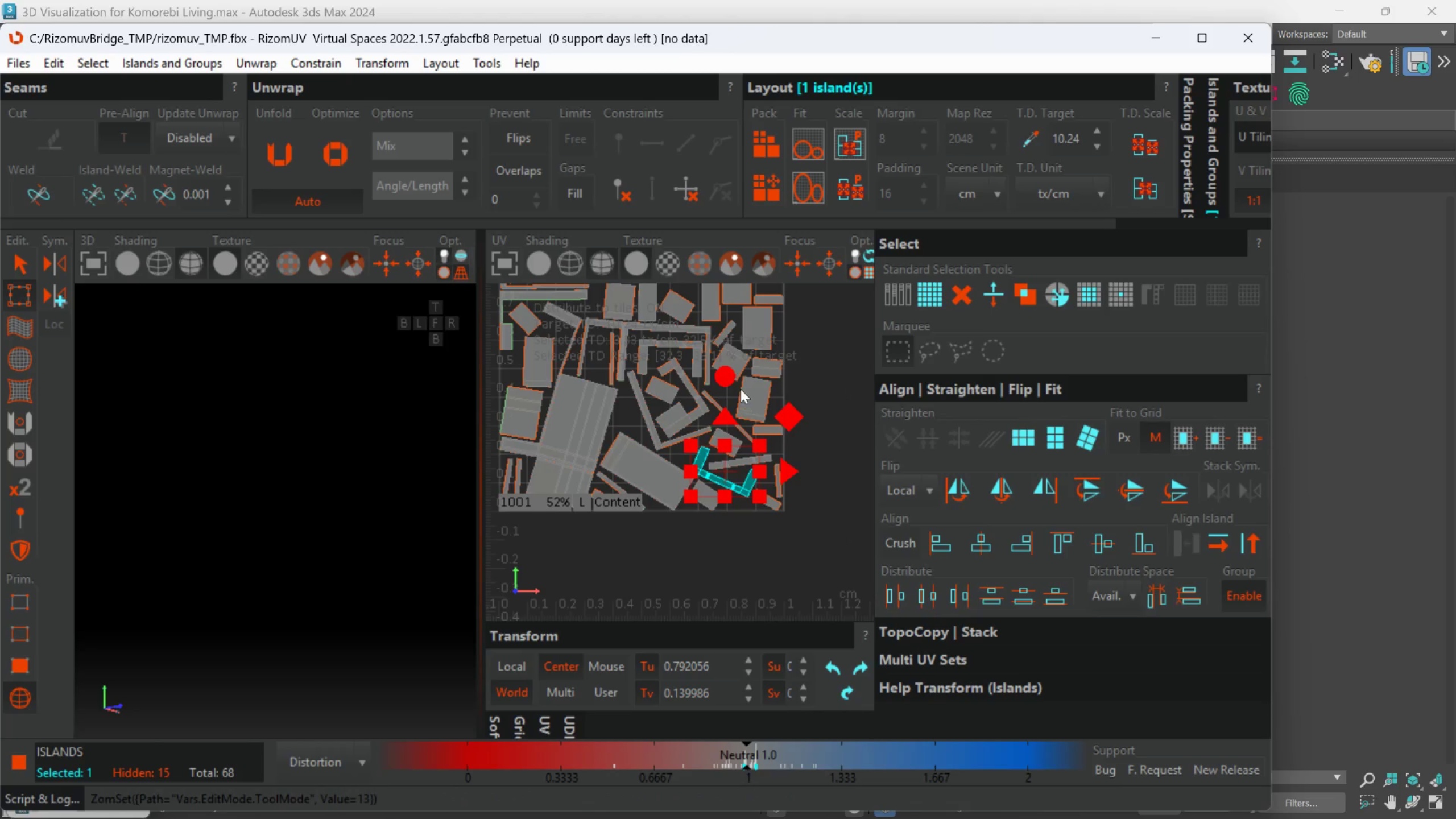 
left_click_drag(start_coordinate=[771, 524], to_coordinate=[771, 527])
 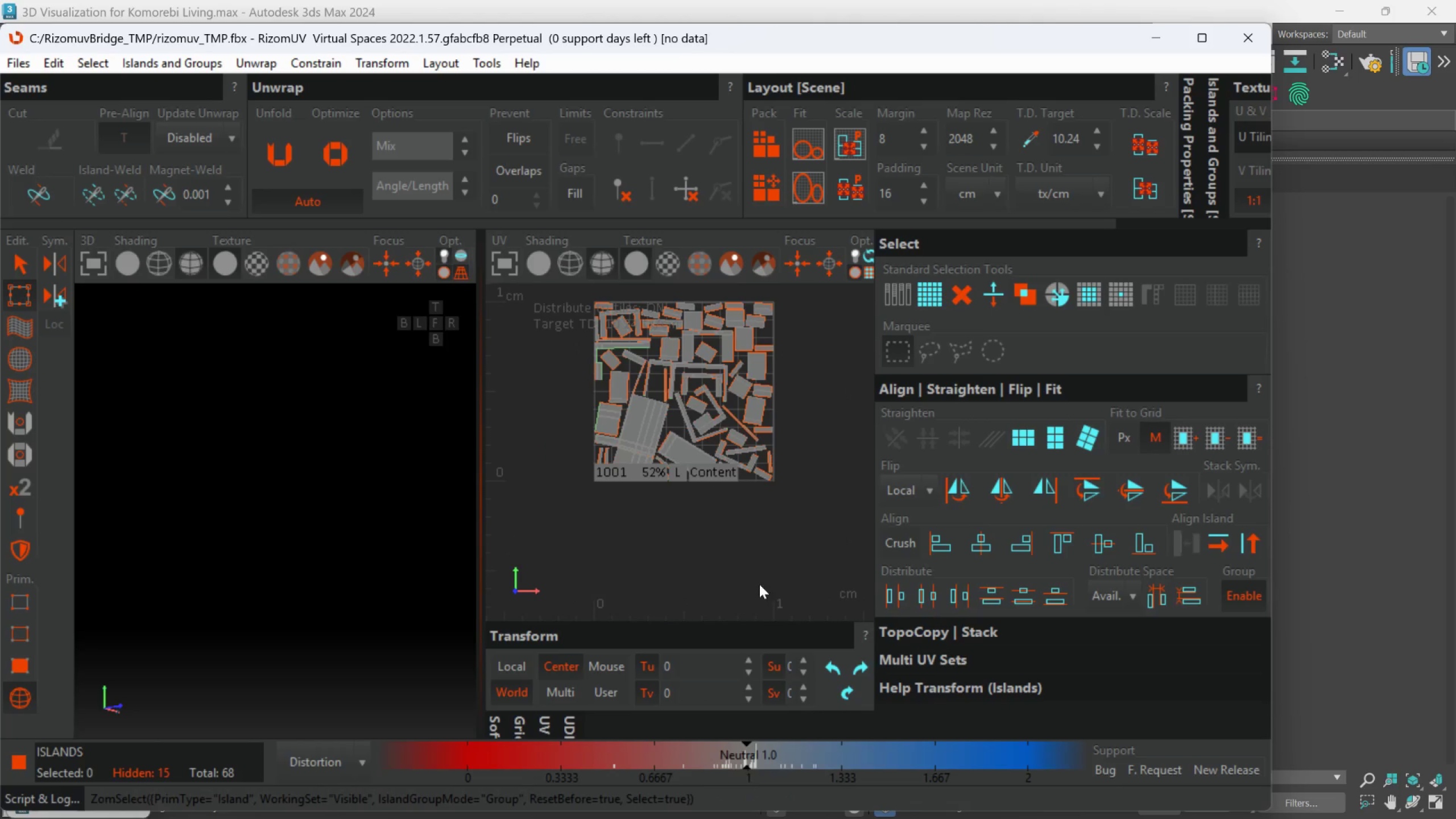 
scroll: coordinate [755, 429], scroll_direction: down, amount: 1.0
 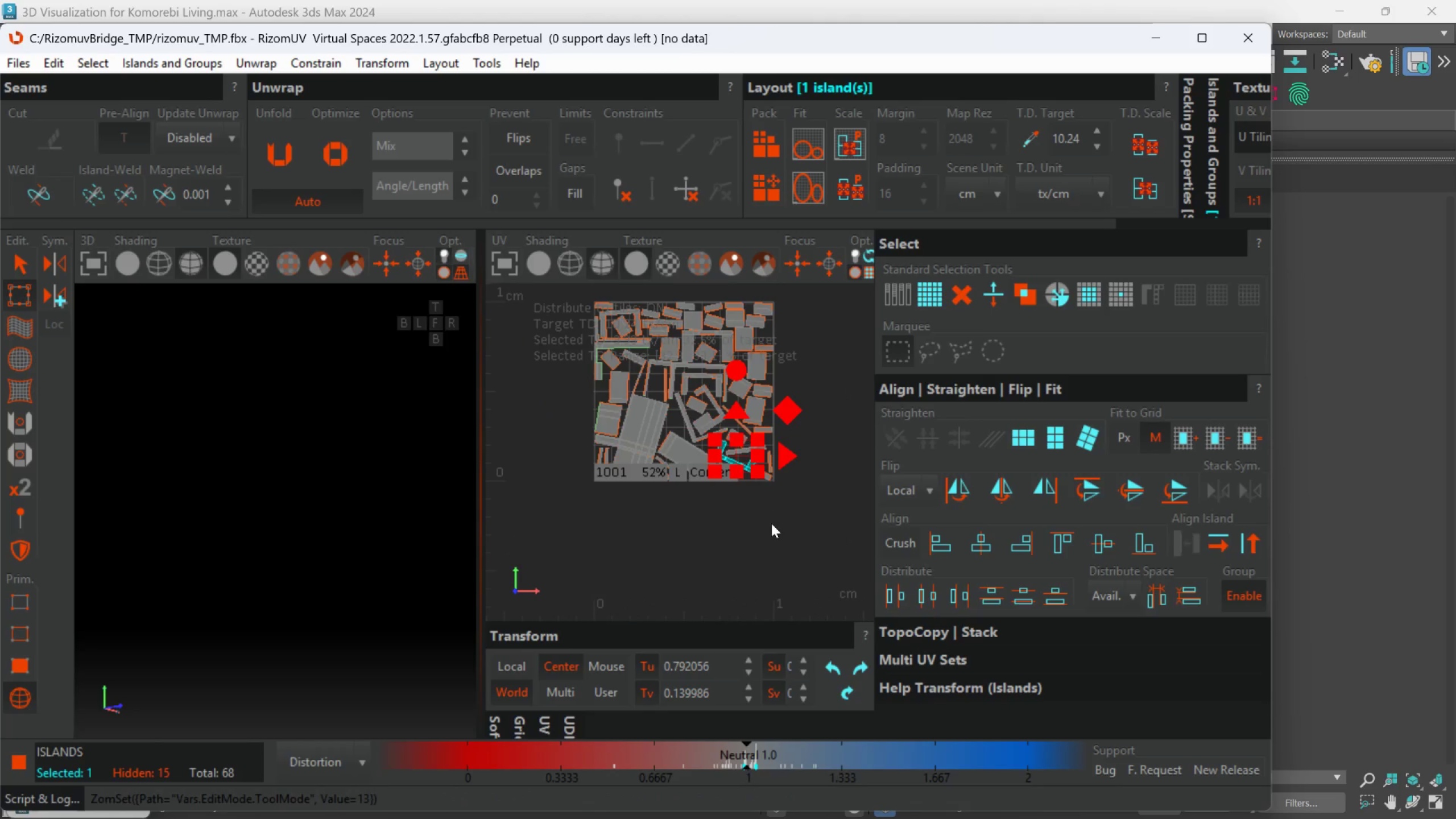 
left_click_drag(start_coordinate=[828, 581], to_coordinate=[536, 218])
 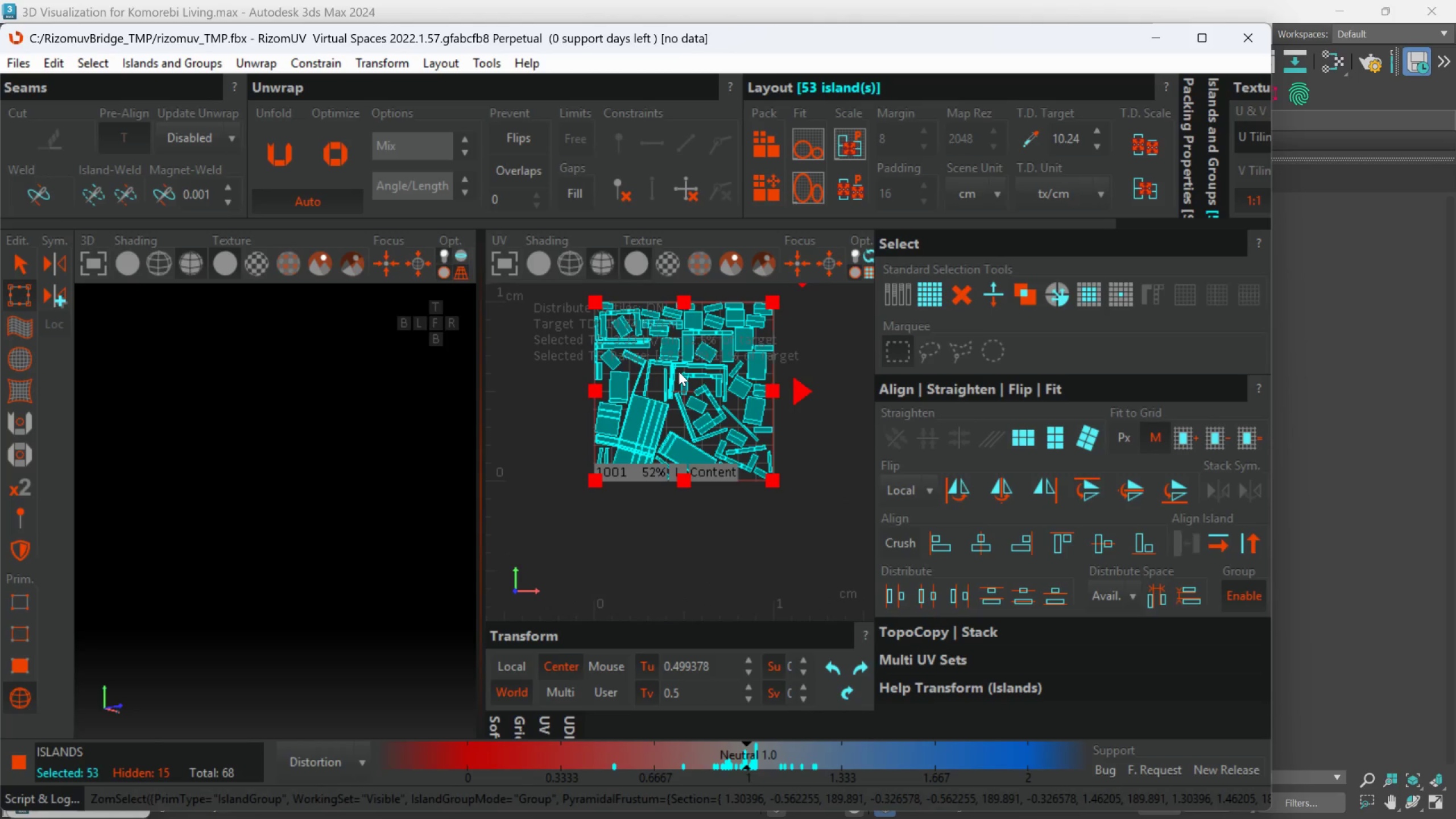 
type(up)
 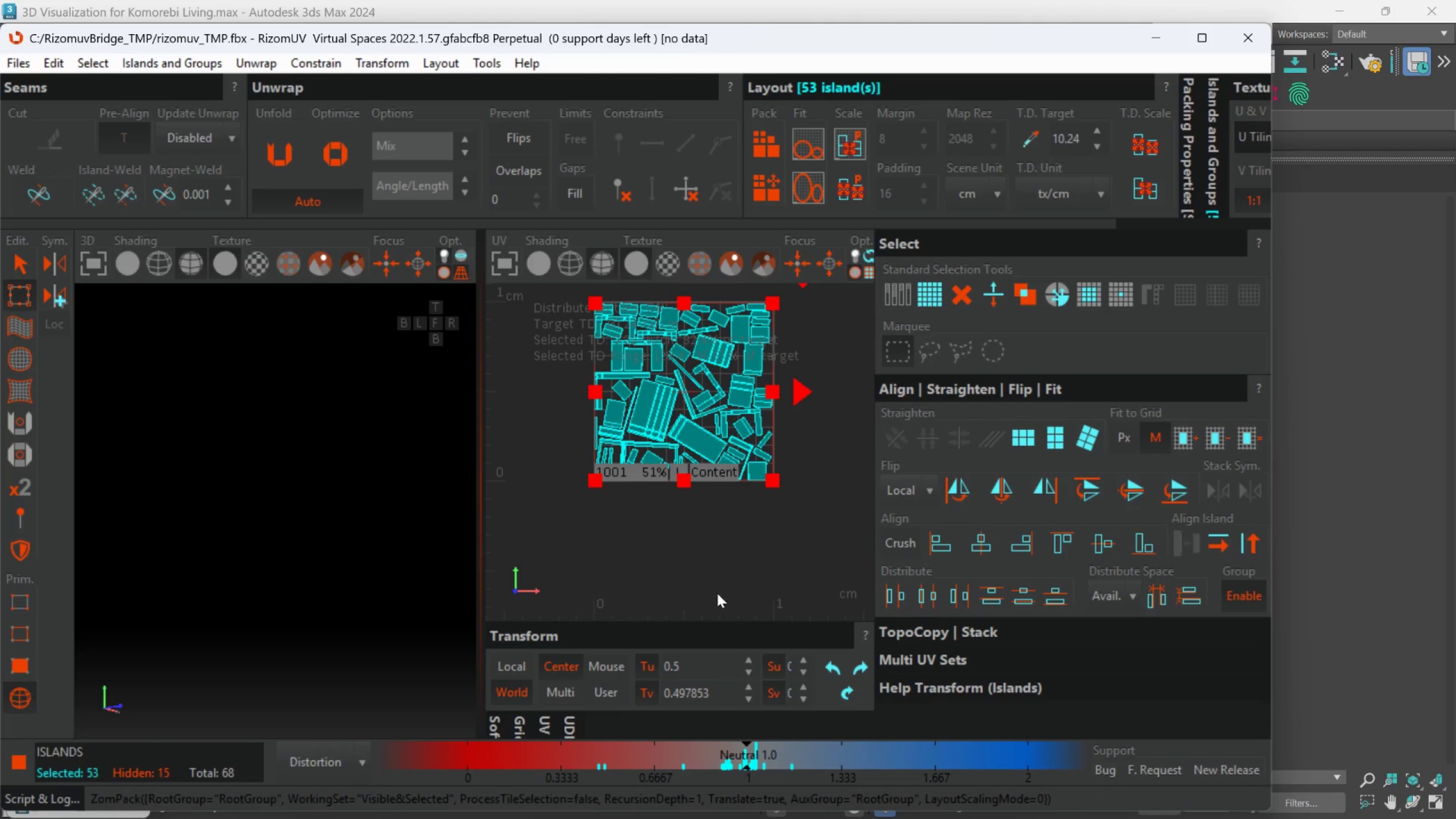 
left_click_drag(start_coordinate=[702, 530], to_coordinate=[700, 520])
 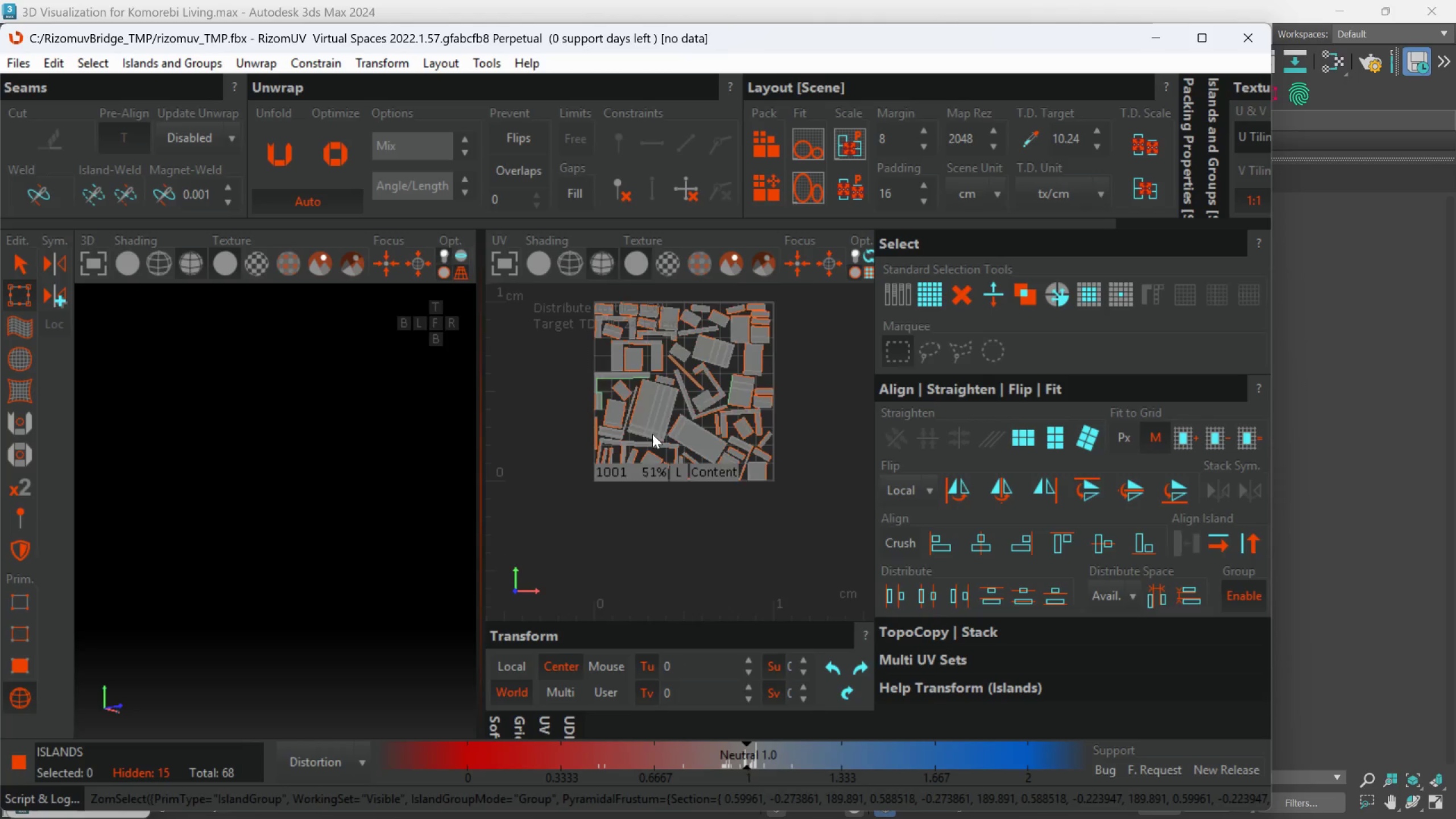 
left_click([660, 419])
 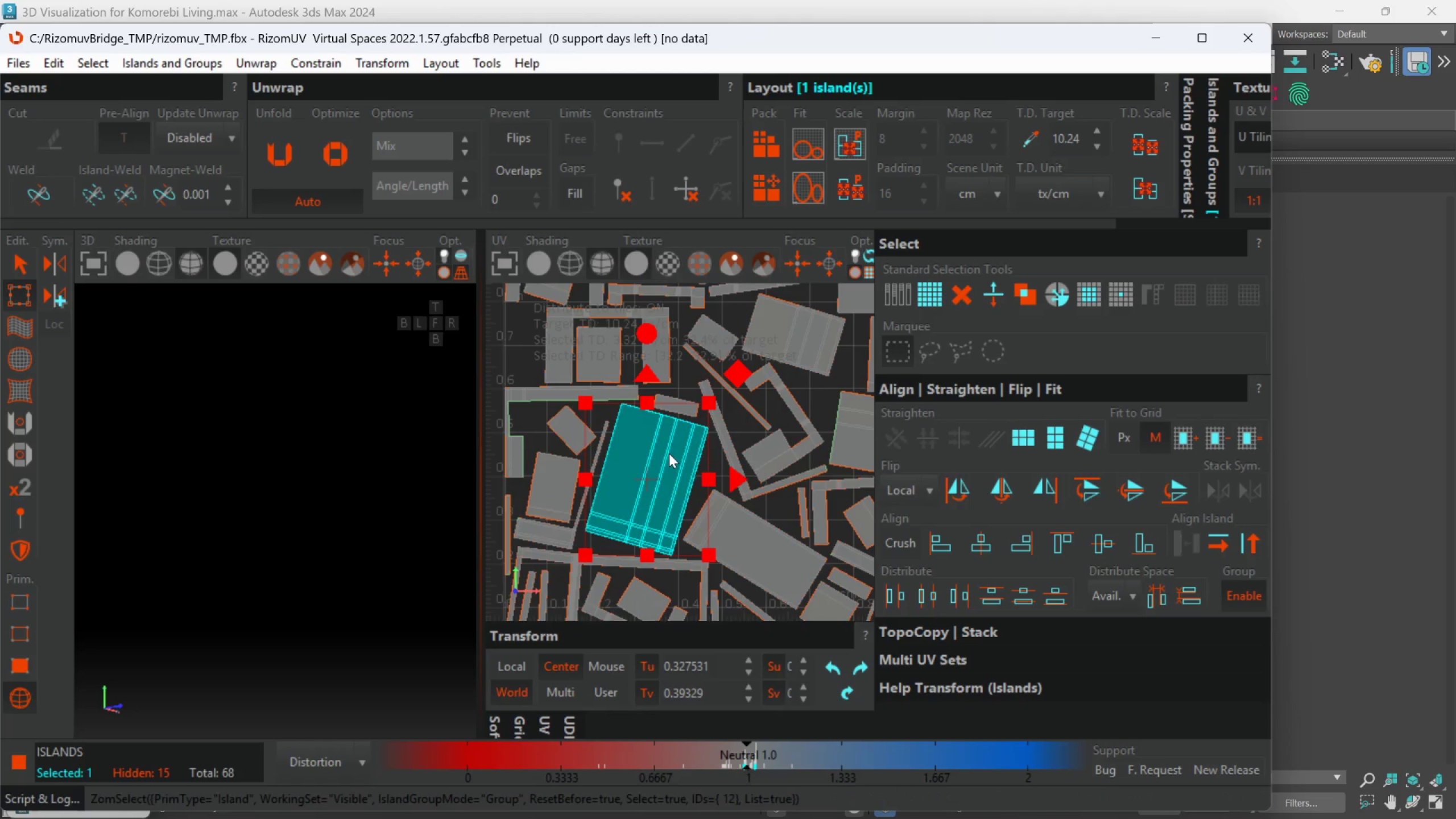 
scroll: coordinate [660, 420], scroll_direction: up, amount: 1.0
 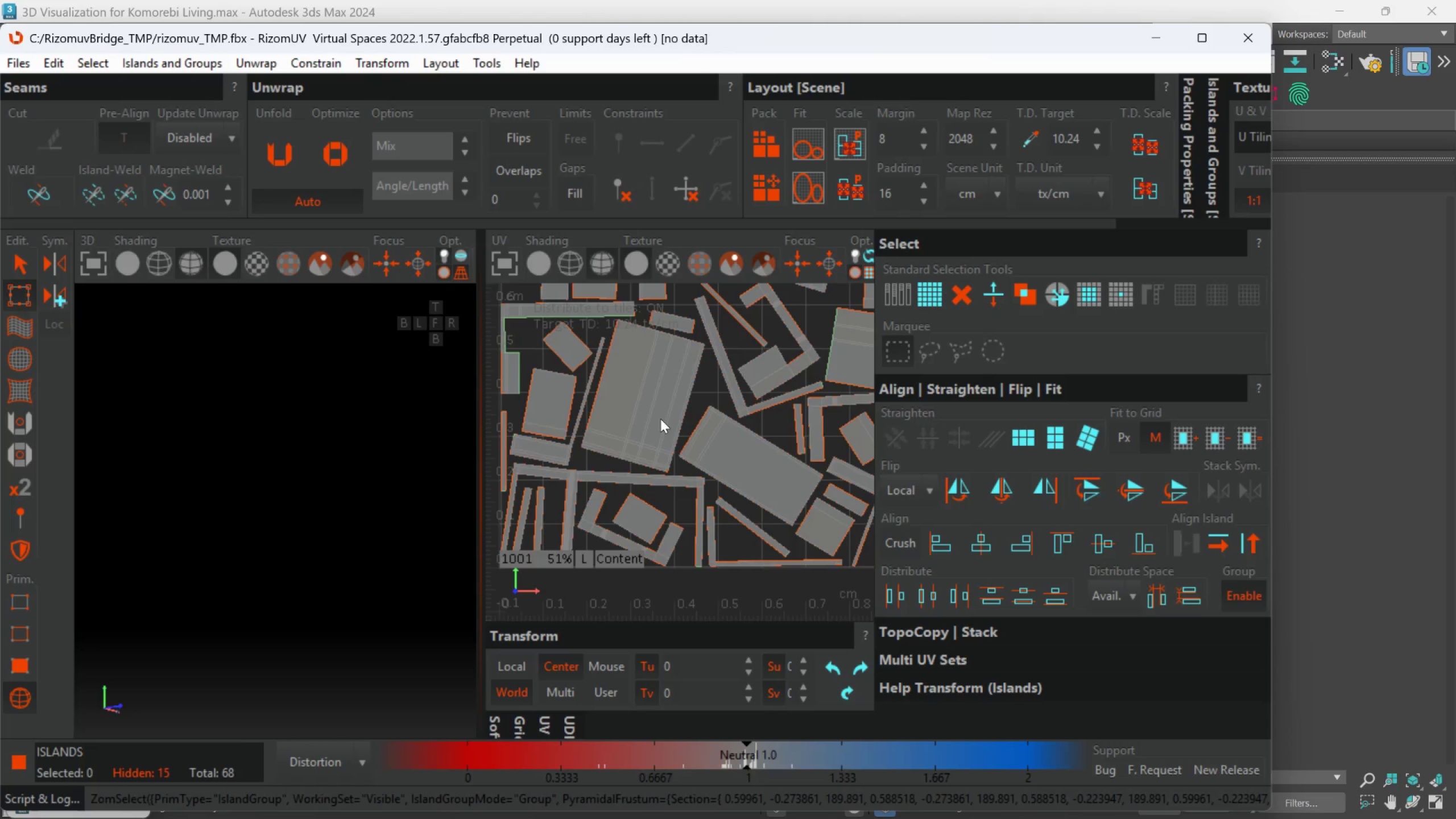 
left_click_drag(start_coordinate=[643, 335], to_coordinate=[632, 299])
 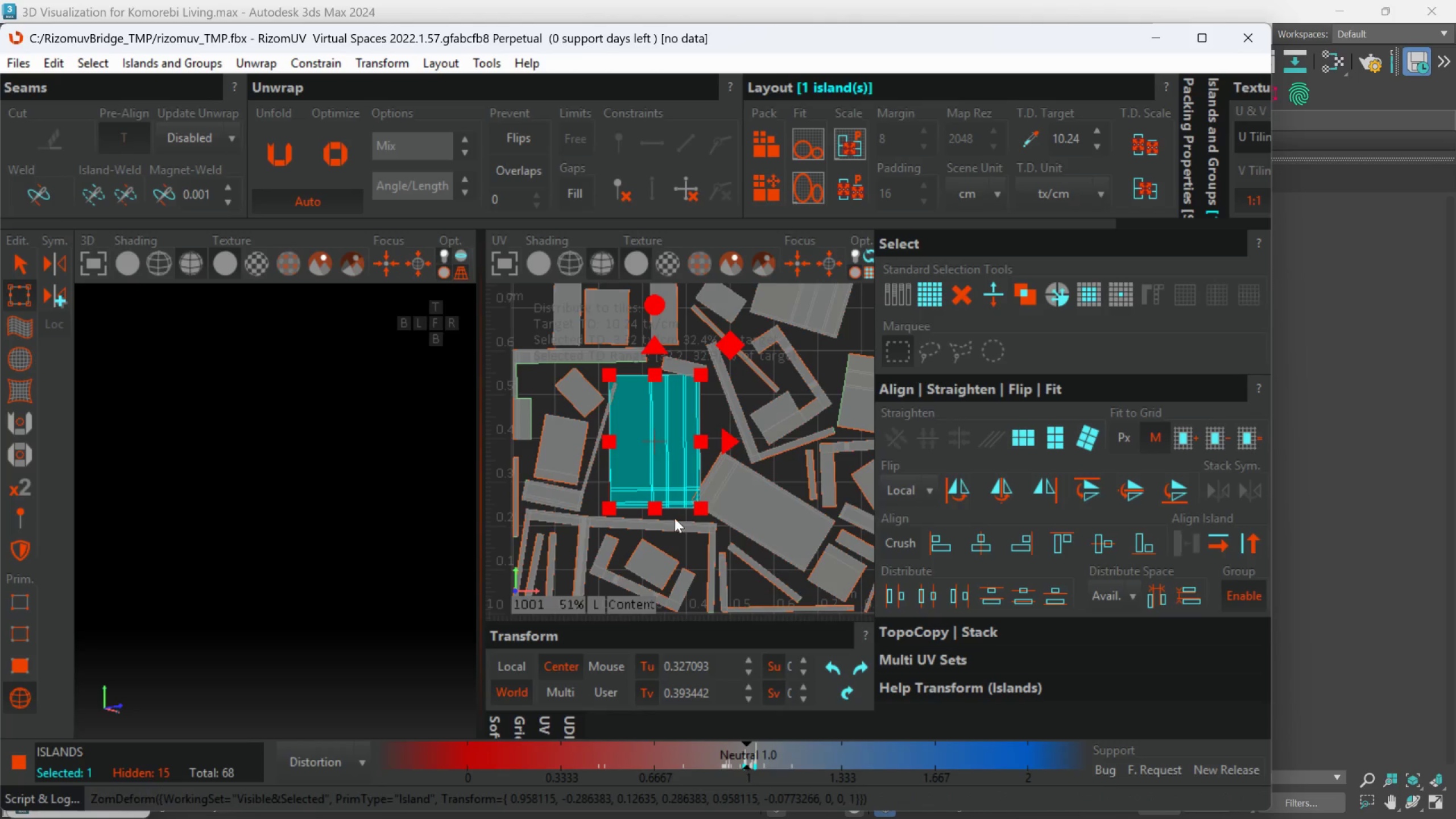 
left_click([667, 522])
 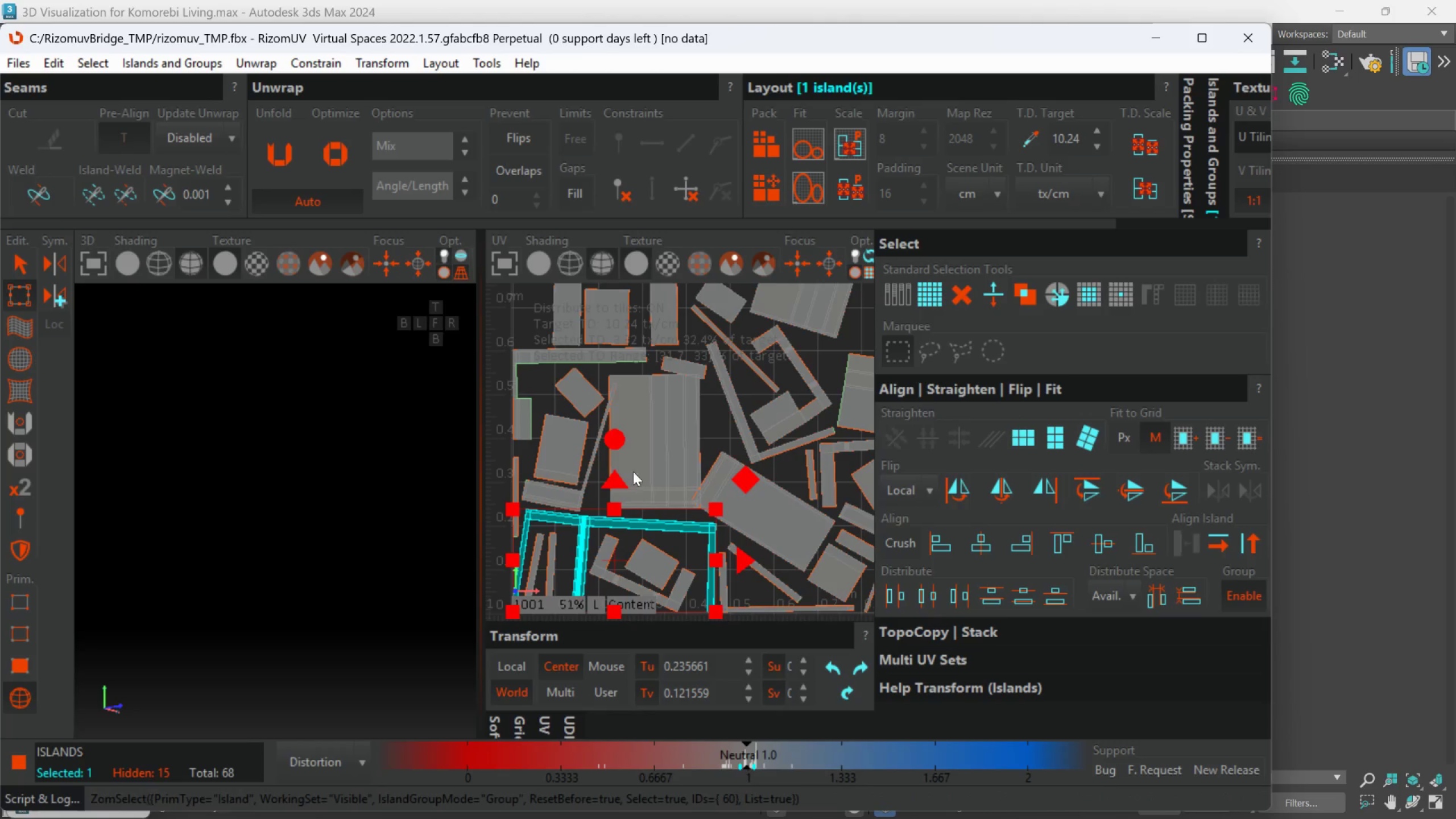 
left_click_drag(start_coordinate=[614, 440], to_coordinate=[613, 424])
 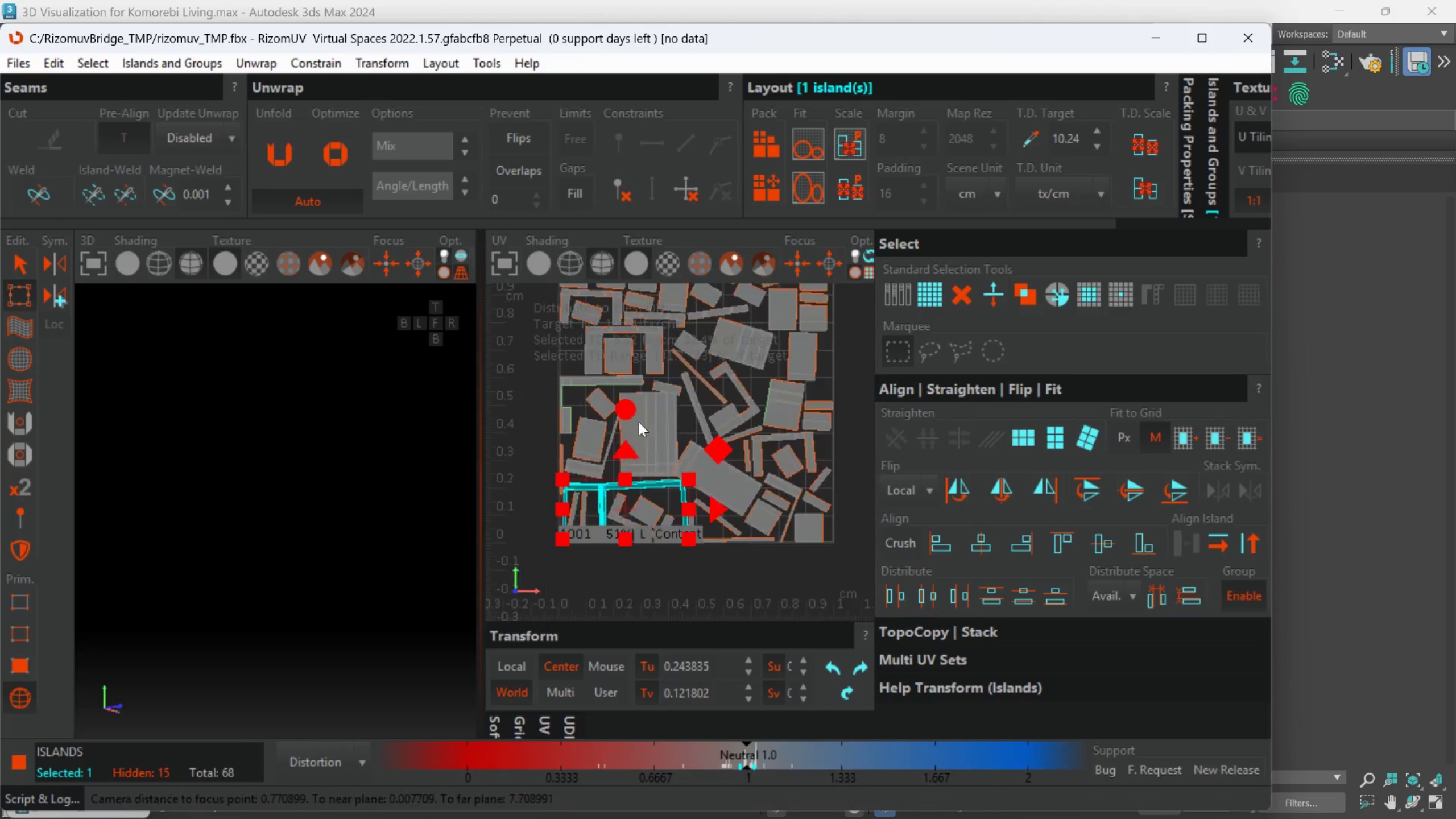 
scroll: coordinate [638, 422], scroll_direction: down, amount: 1.0
 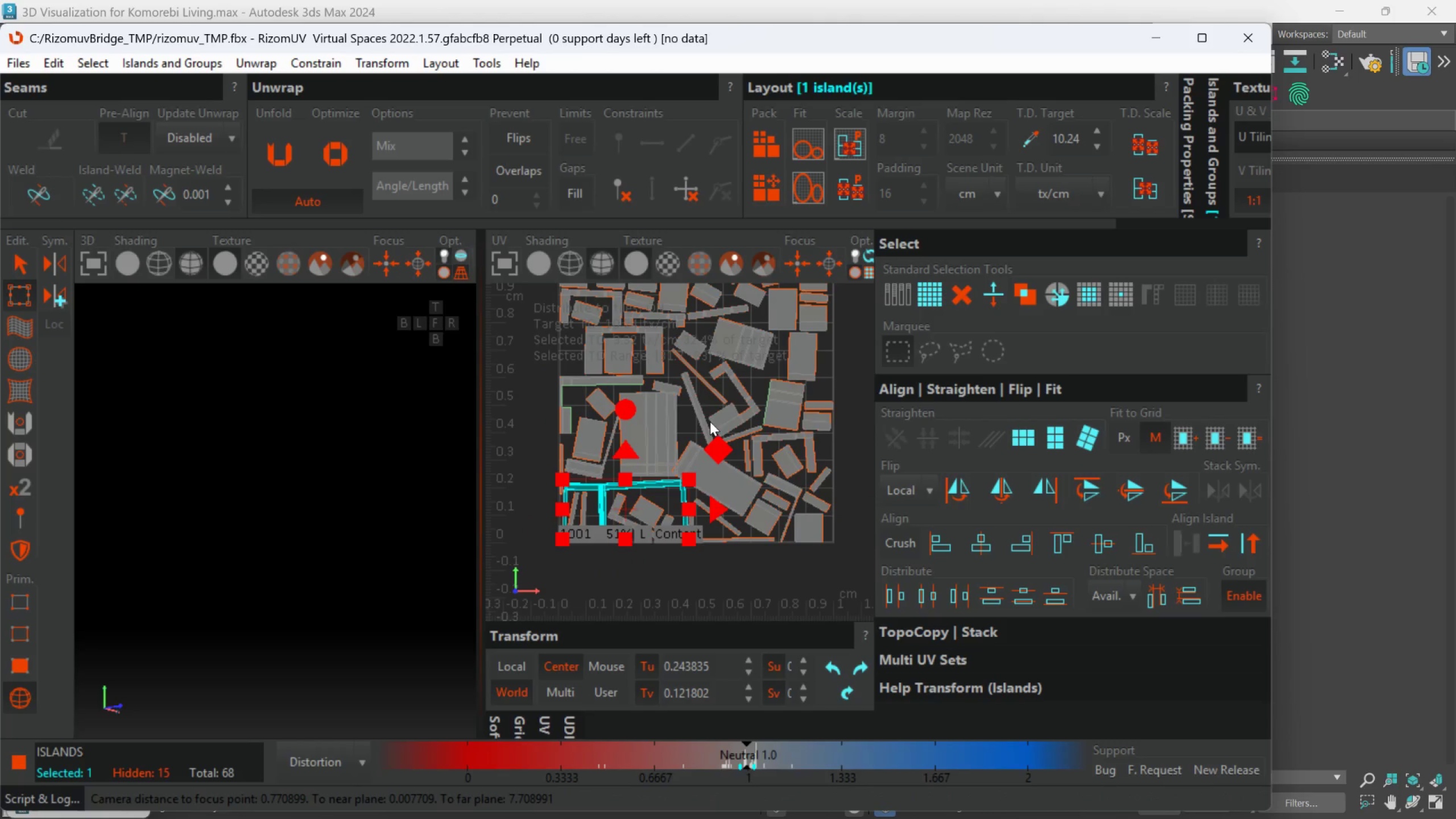 
left_click([702, 421])
 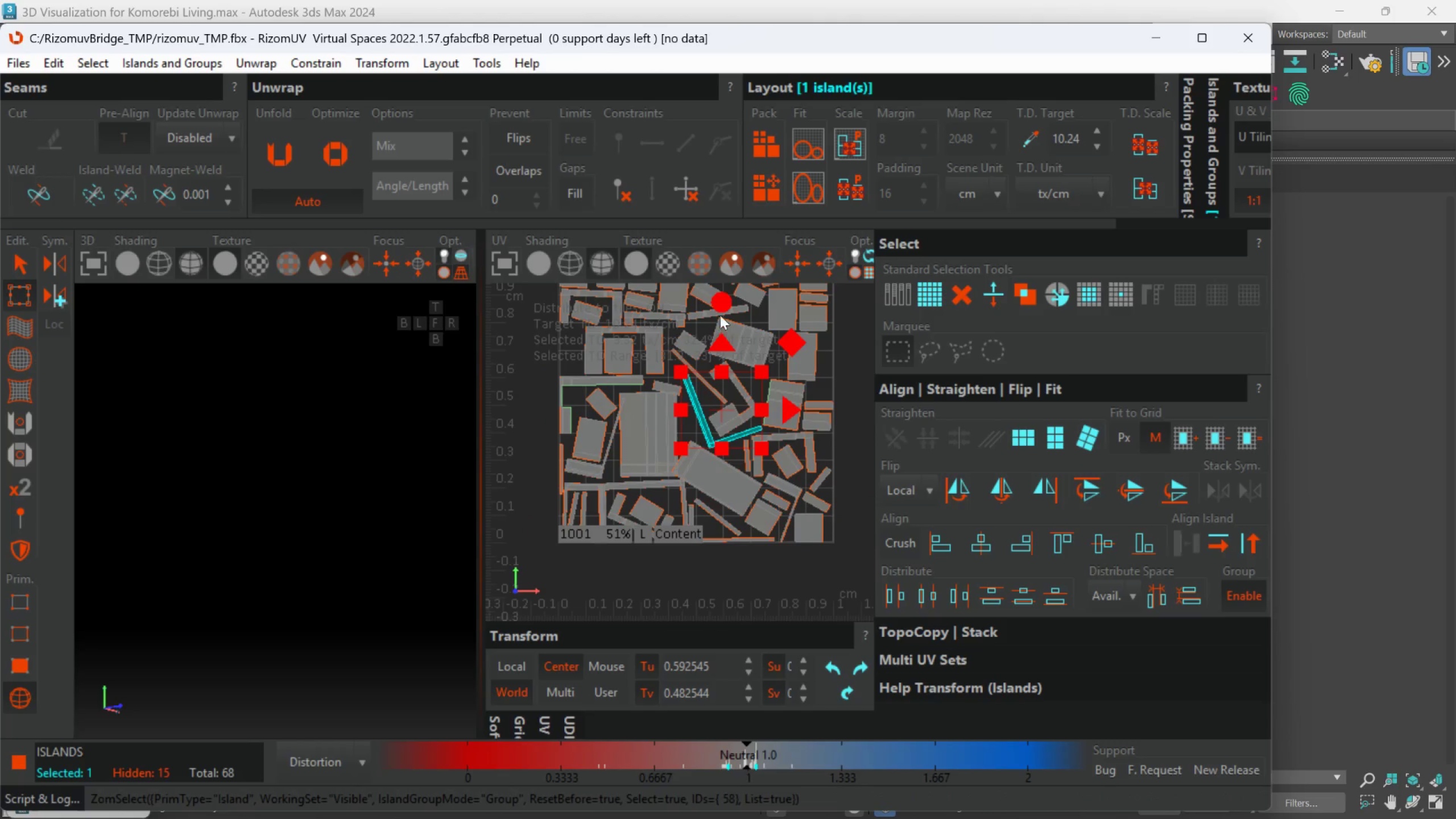 
left_click_drag(start_coordinate=[721, 301], to_coordinate=[734, 347])
 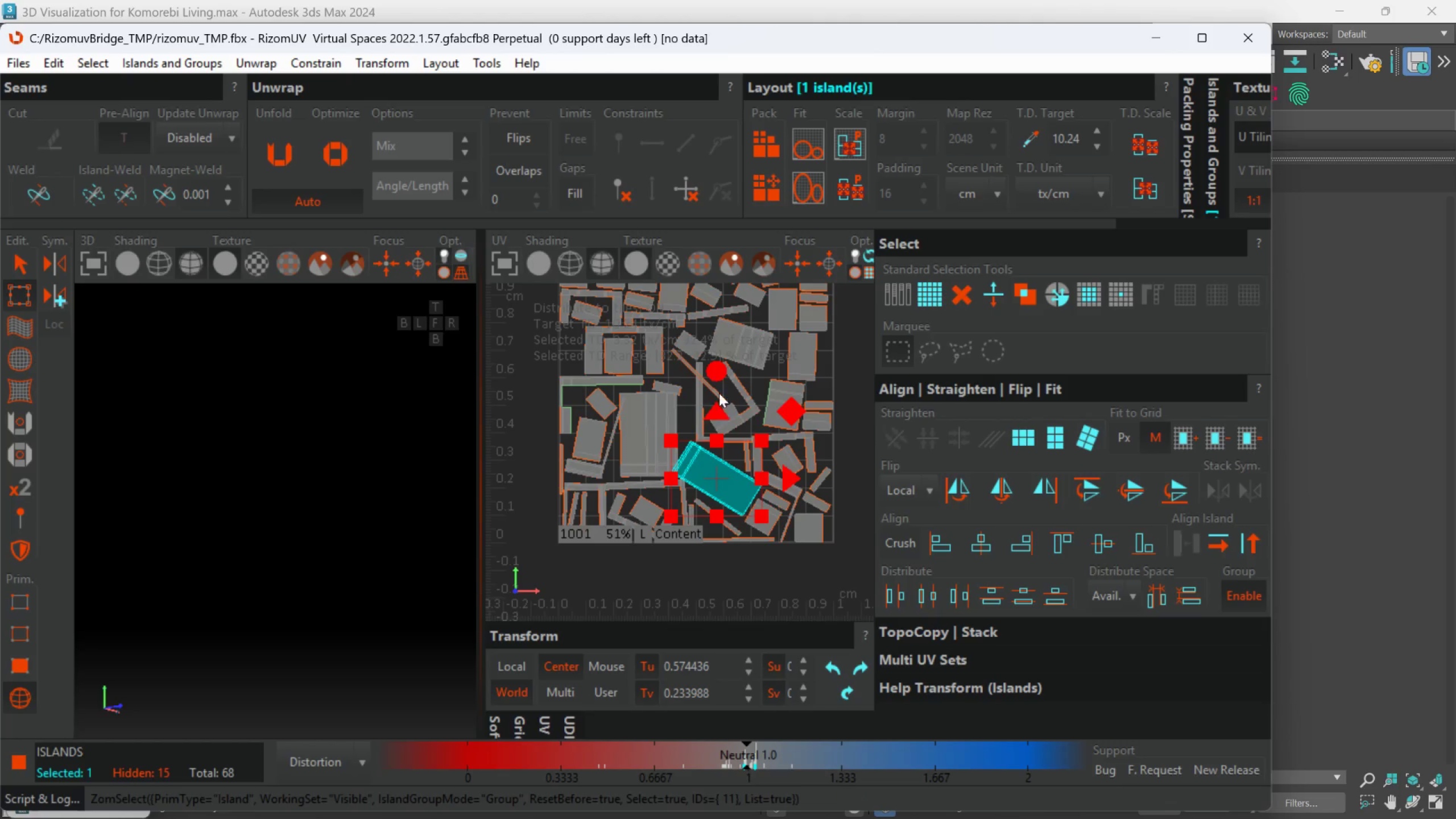 
left_click_drag(start_coordinate=[718, 374], to_coordinate=[744, 309])
 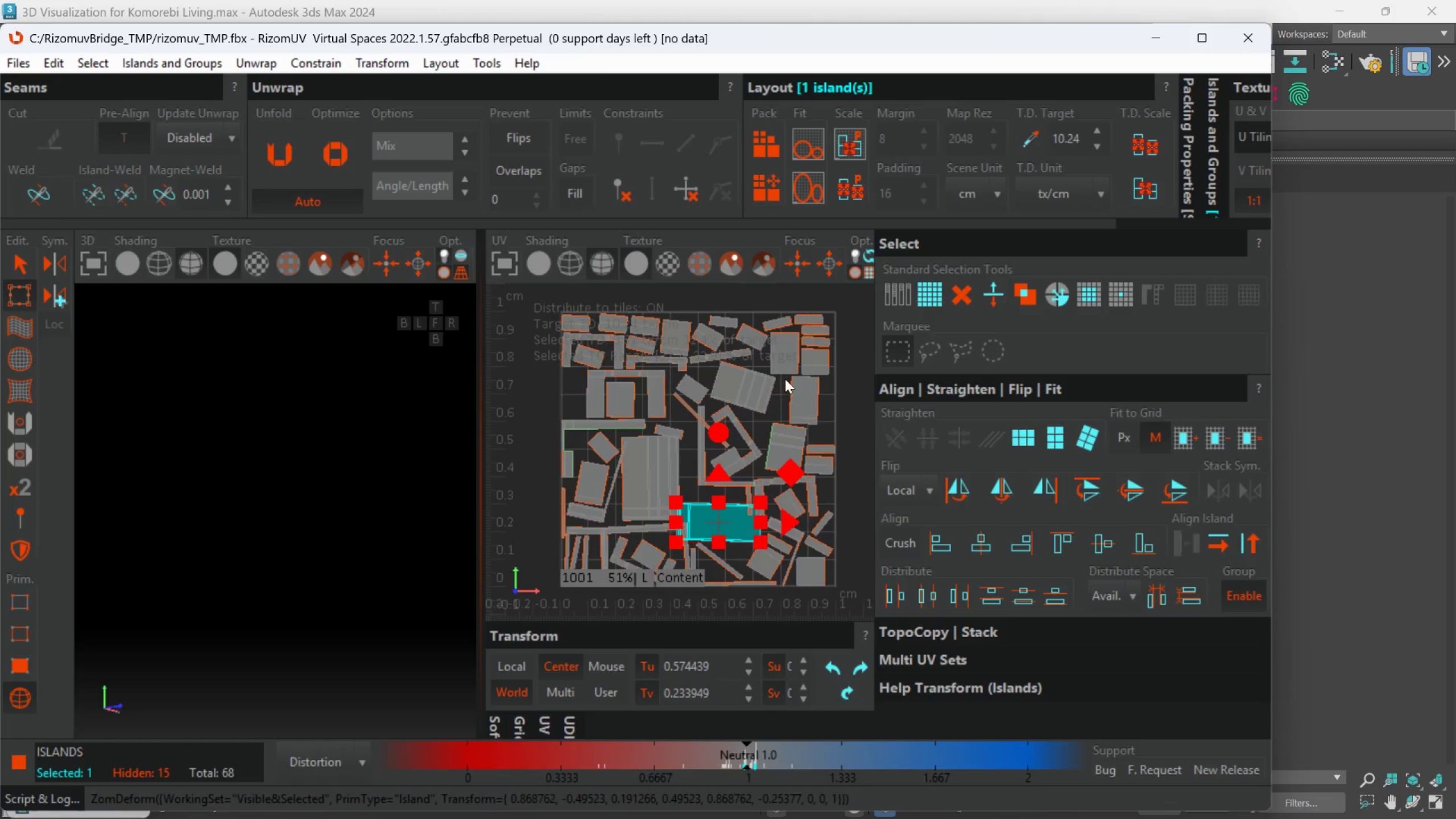 
scroll: coordinate [785, 376], scroll_direction: down, amount: 1.0
 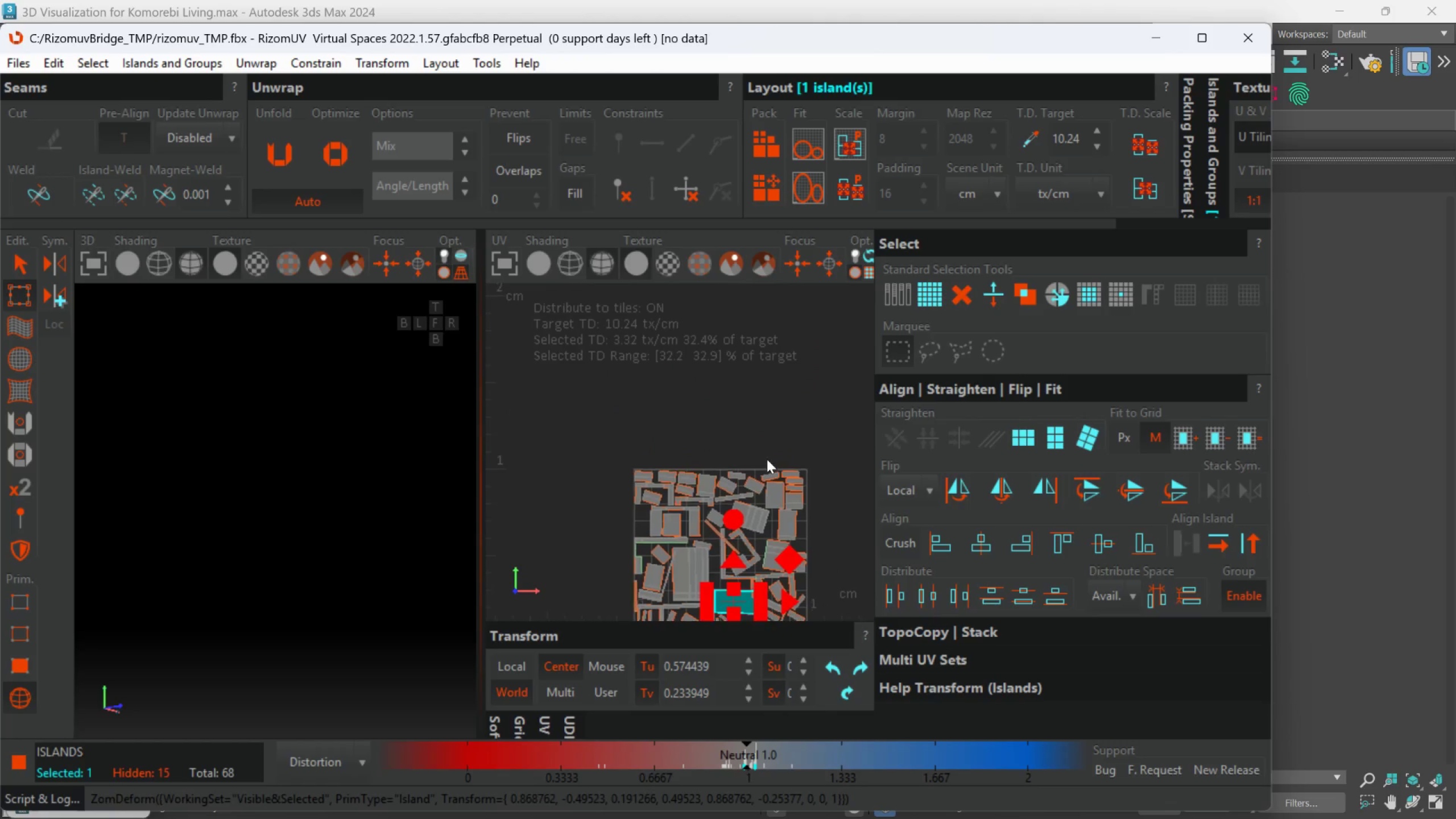 
scroll: coordinate [690, 499], scroll_direction: up, amount: 1.0
 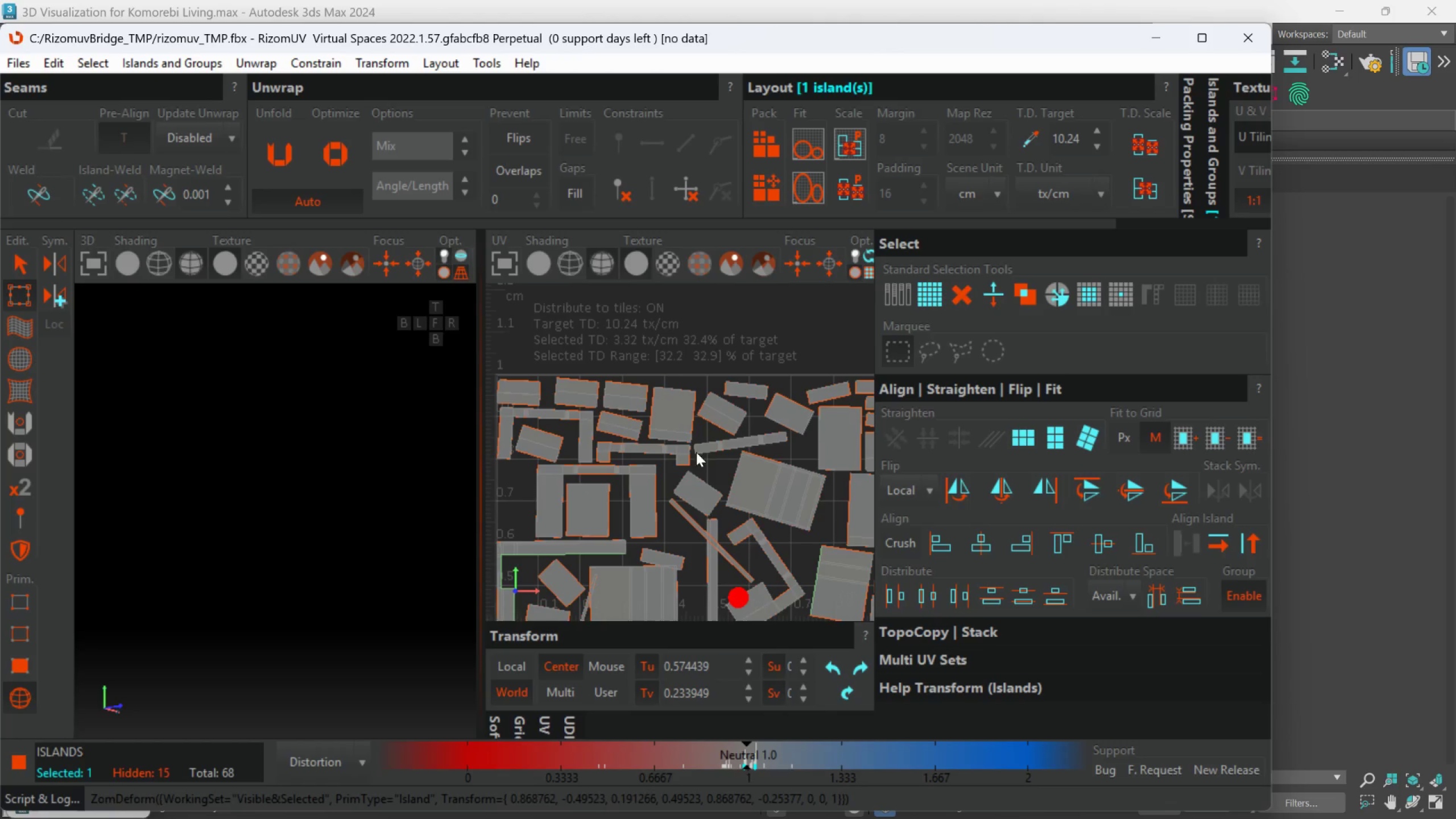 
scroll: coordinate [675, 436], scroll_direction: down, amount: 2.0
 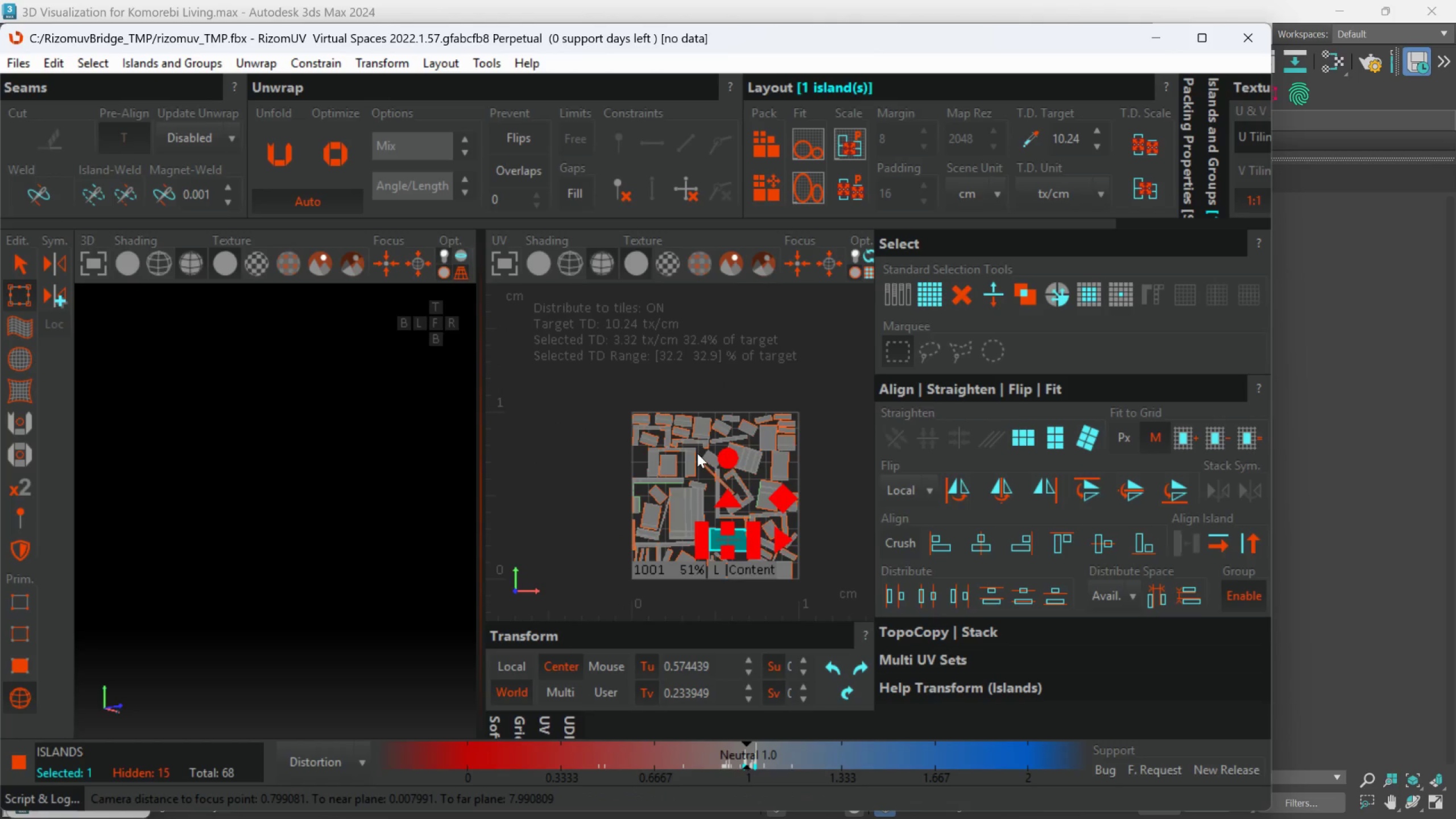 
scroll: coordinate [761, 453], scroll_direction: up, amount: 1.0
 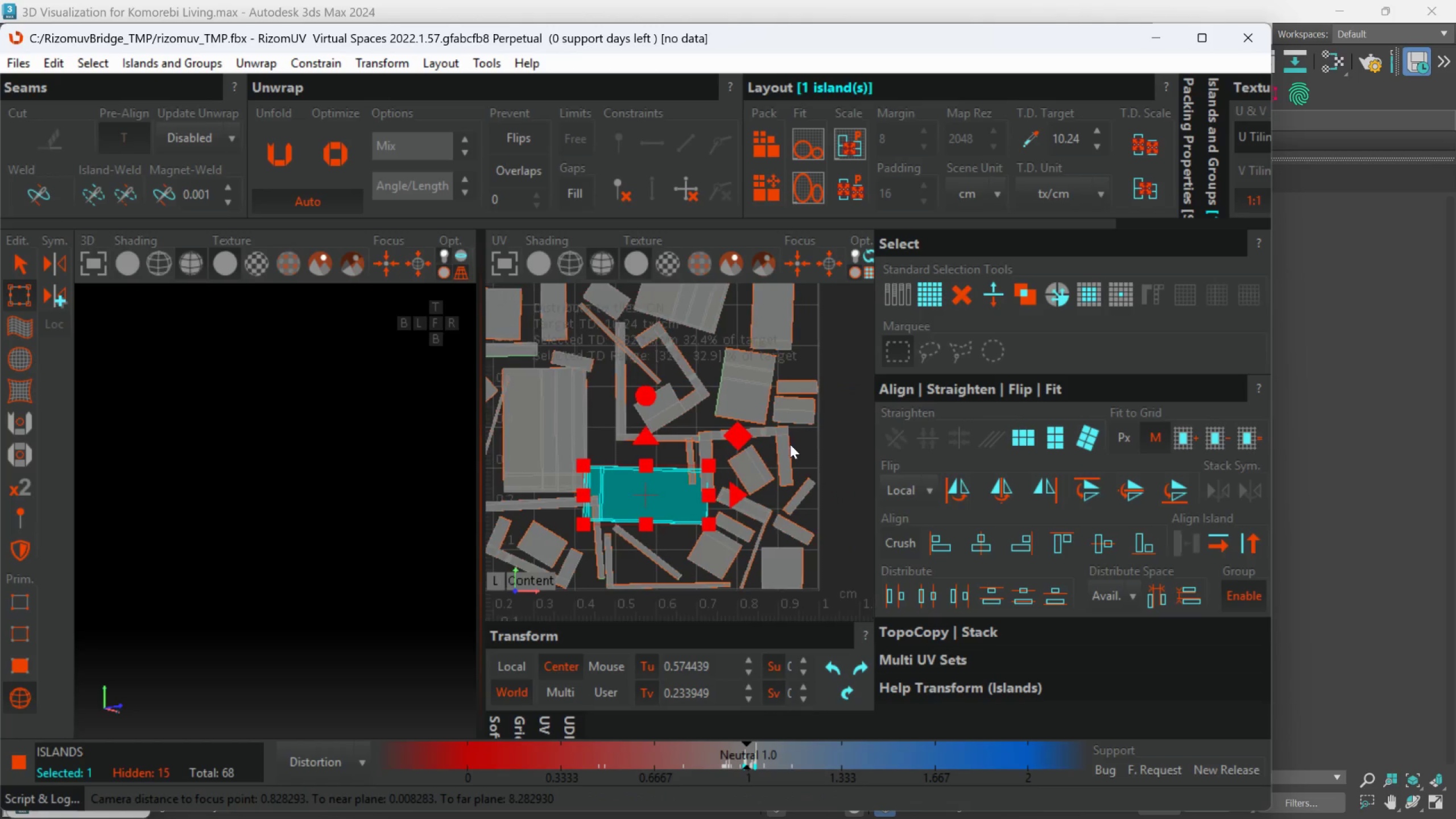 
left_click([790, 444])
 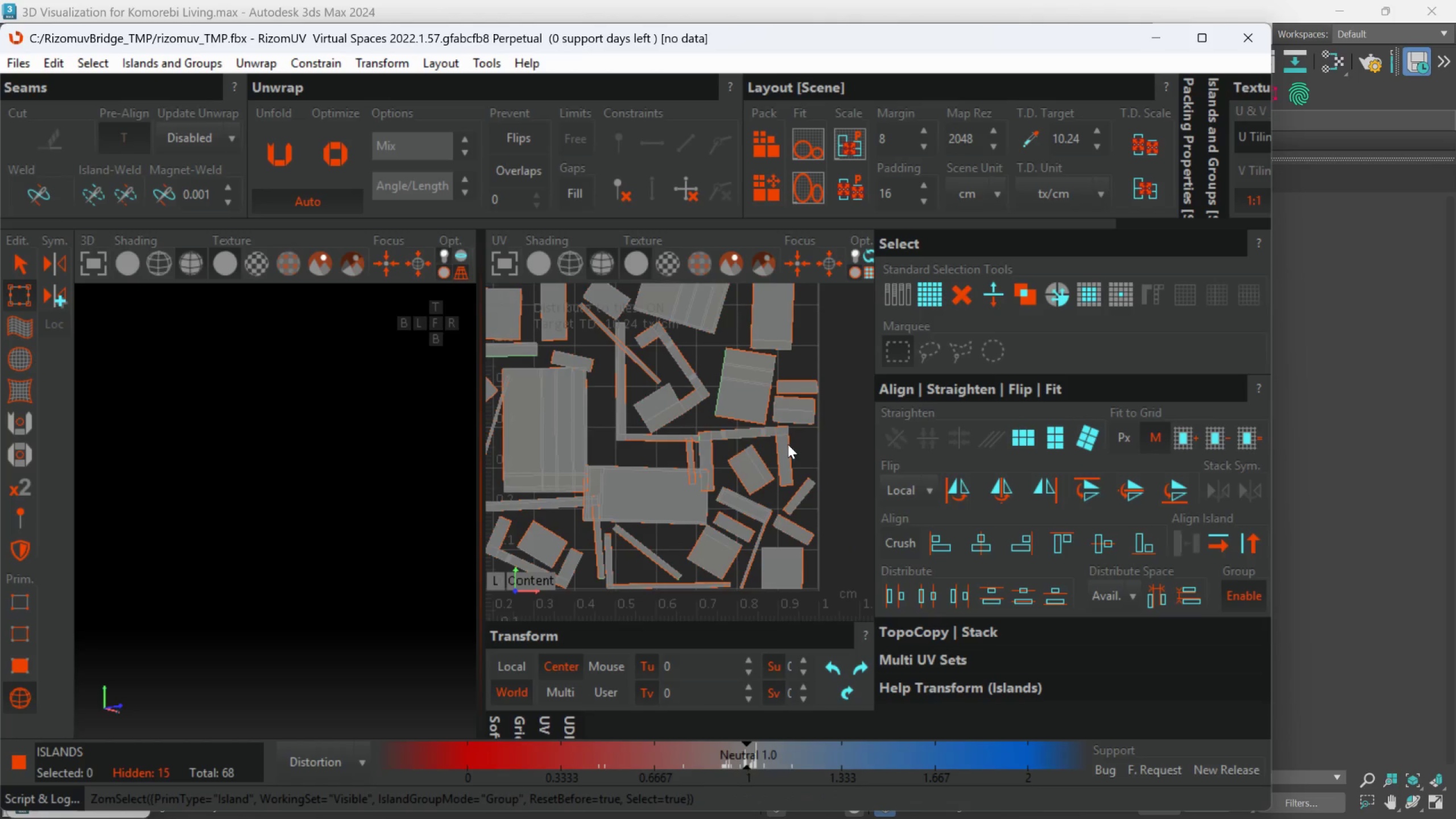 
left_click([788, 444])
 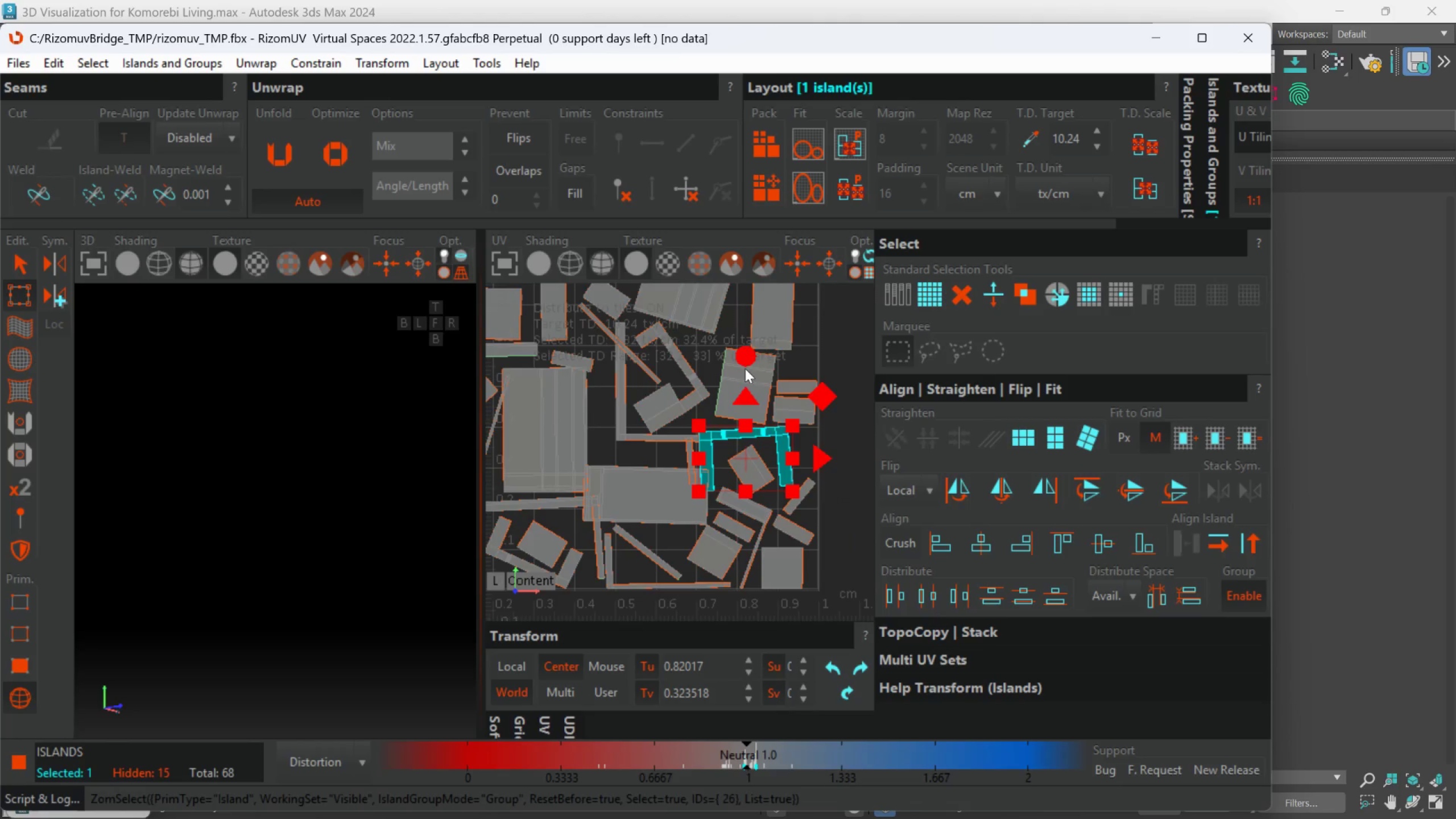 
left_click_drag(start_coordinate=[744, 359], to_coordinate=[746, 363])
 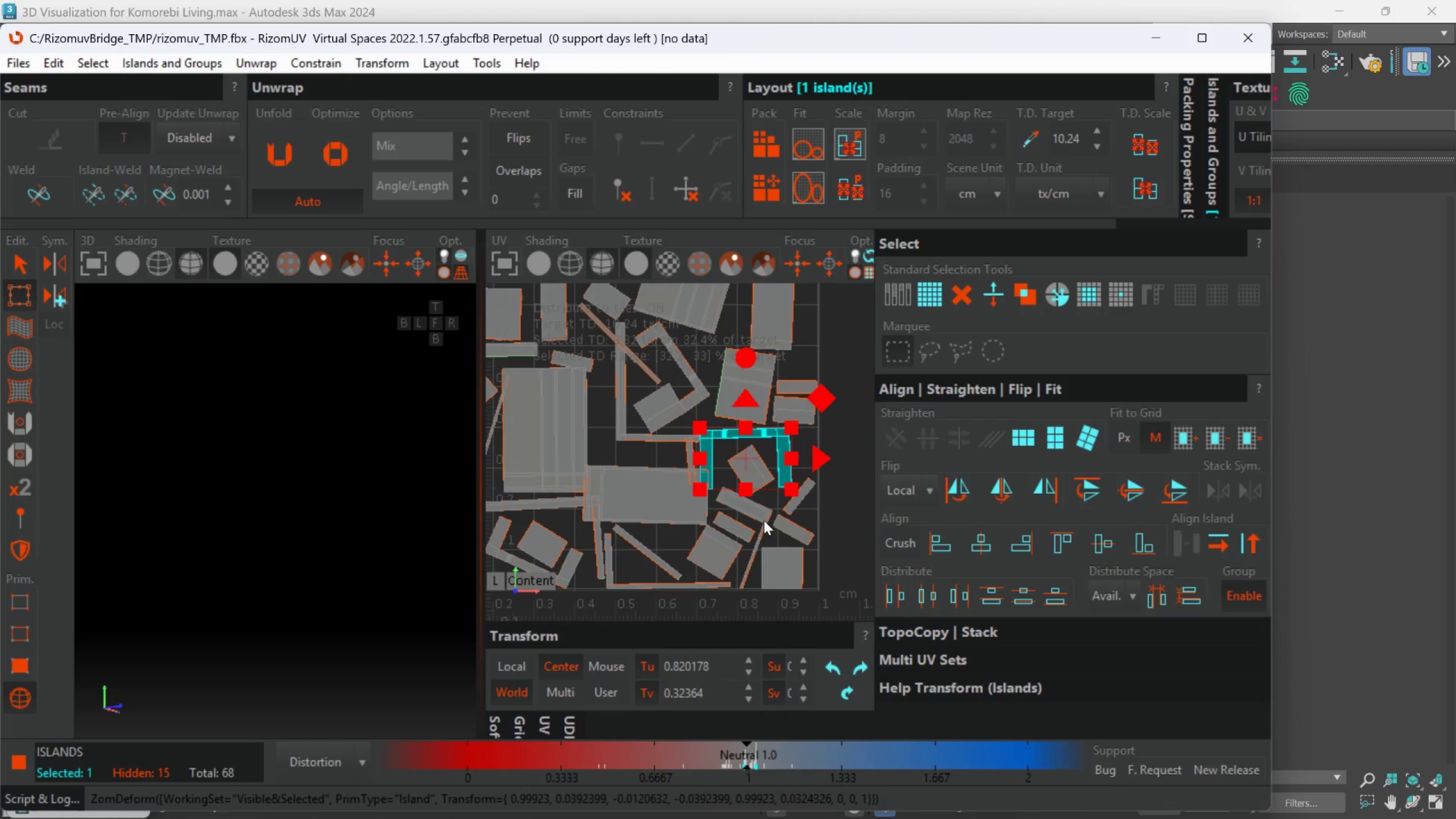 
left_click([764, 514])
 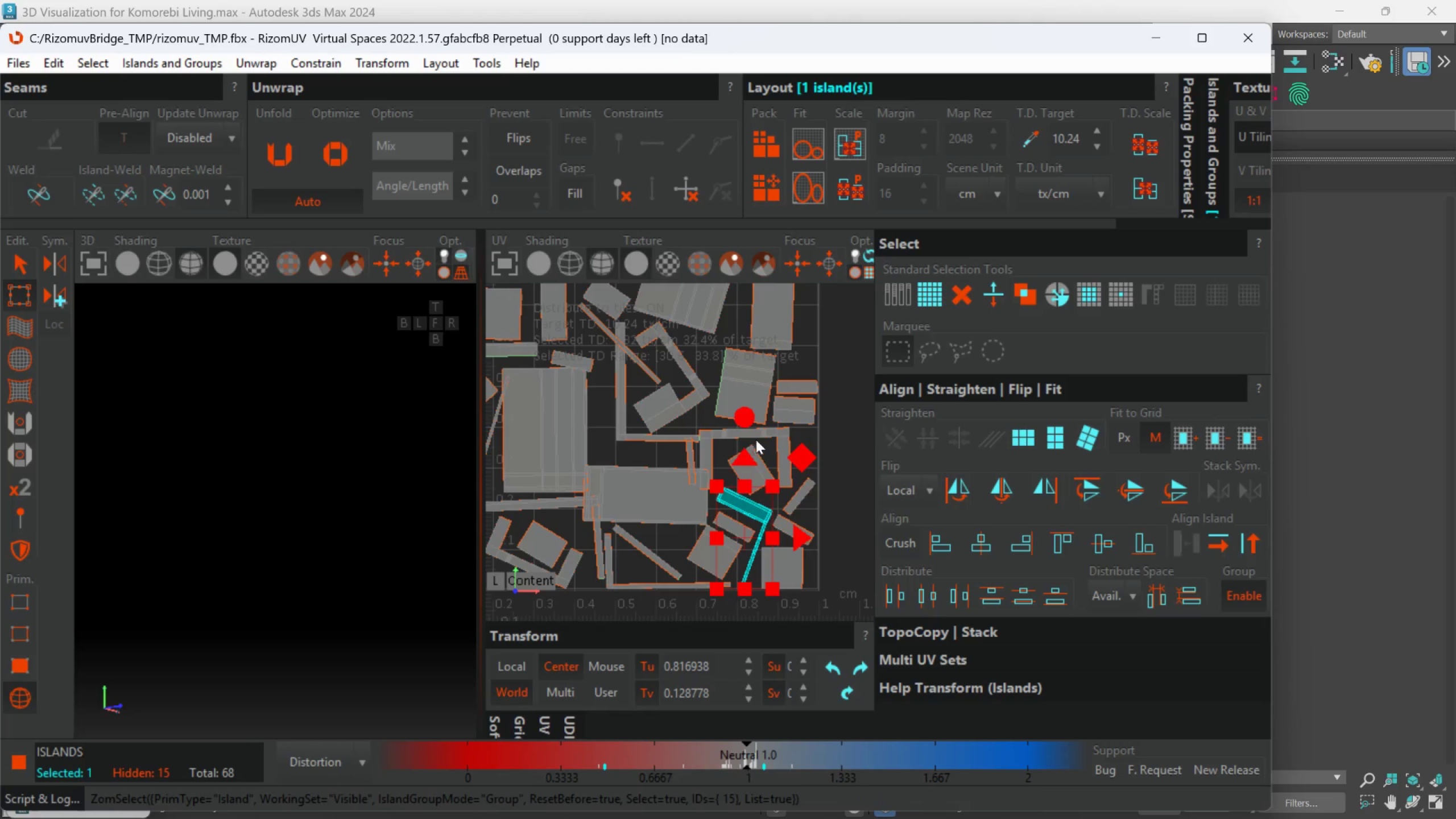 
left_click_drag(start_coordinate=[745, 420], to_coordinate=[750, 365])
 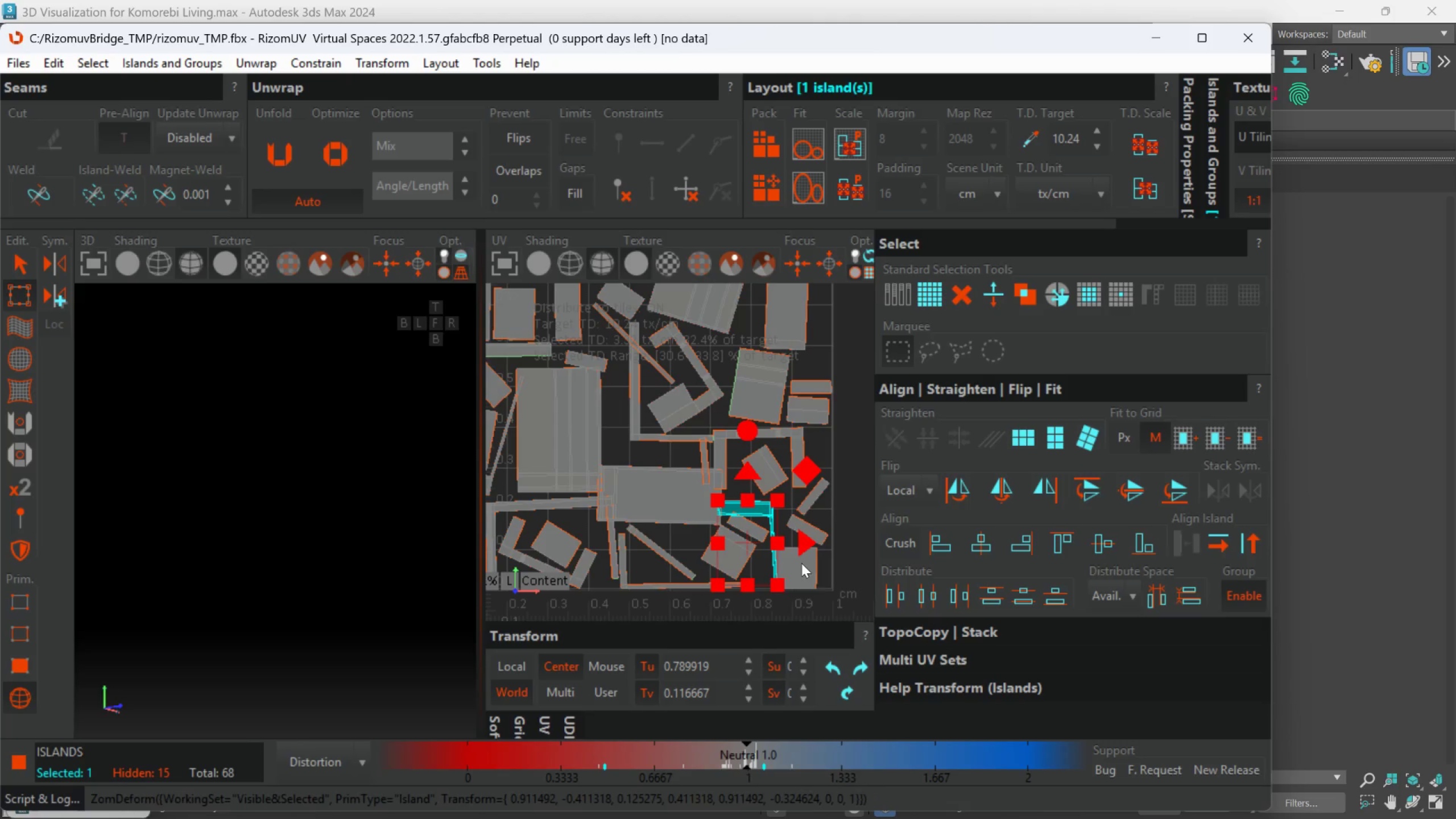 
left_click([801, 563])
 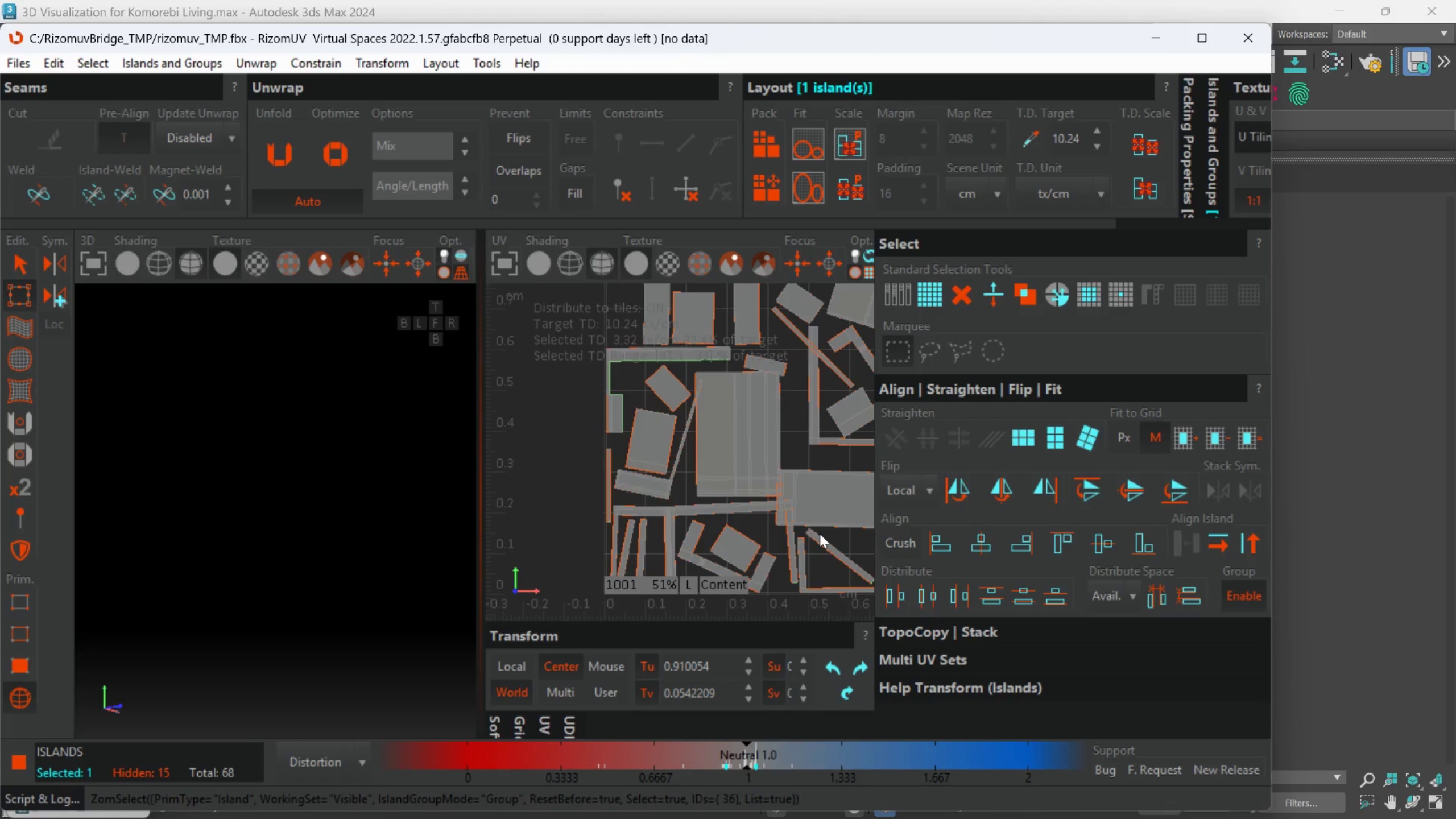 
left_click([738, 469])
 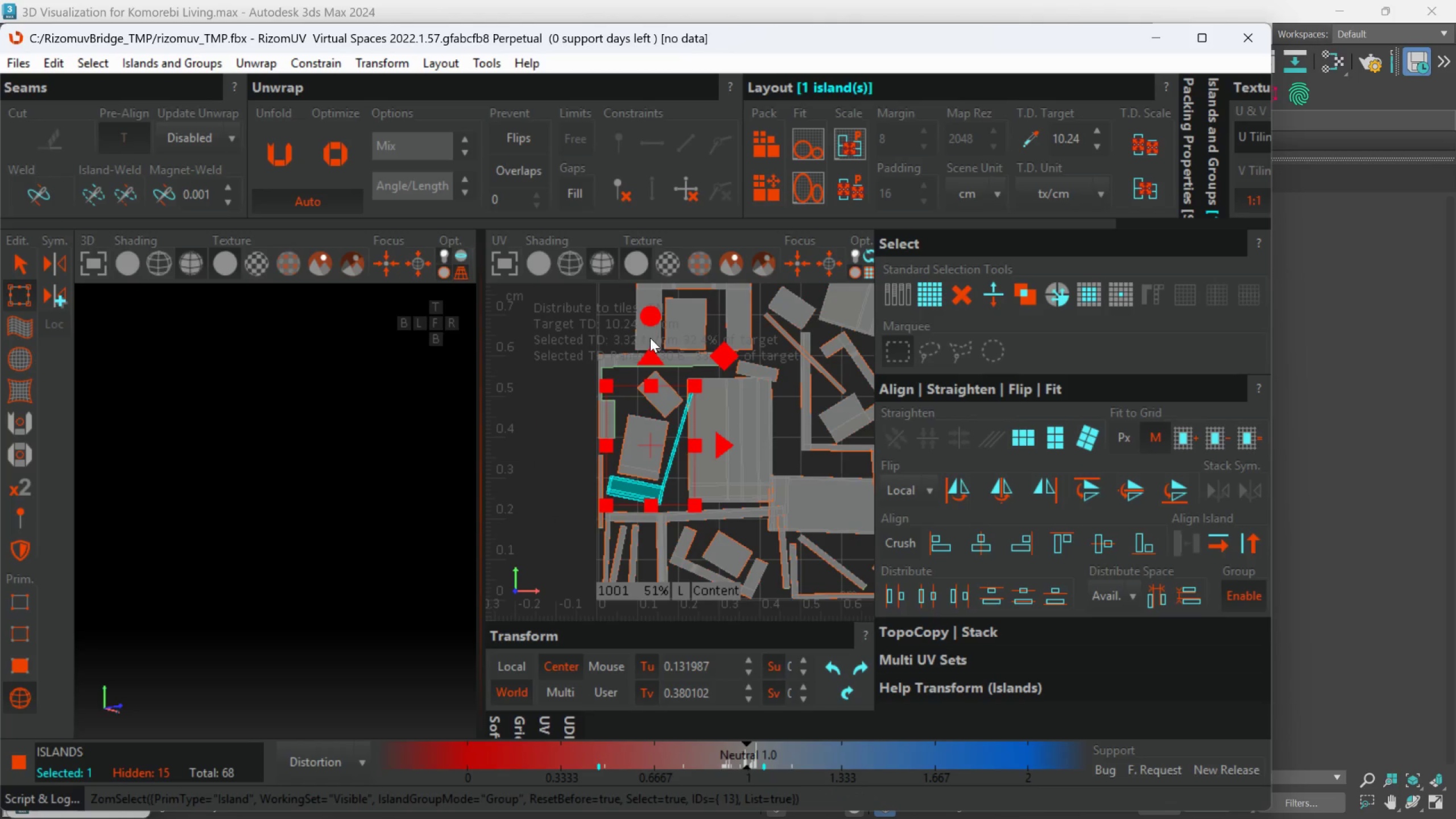 
left_click_drag(start_coordinate=[651, 314], to_coordinate=[653, 275])
 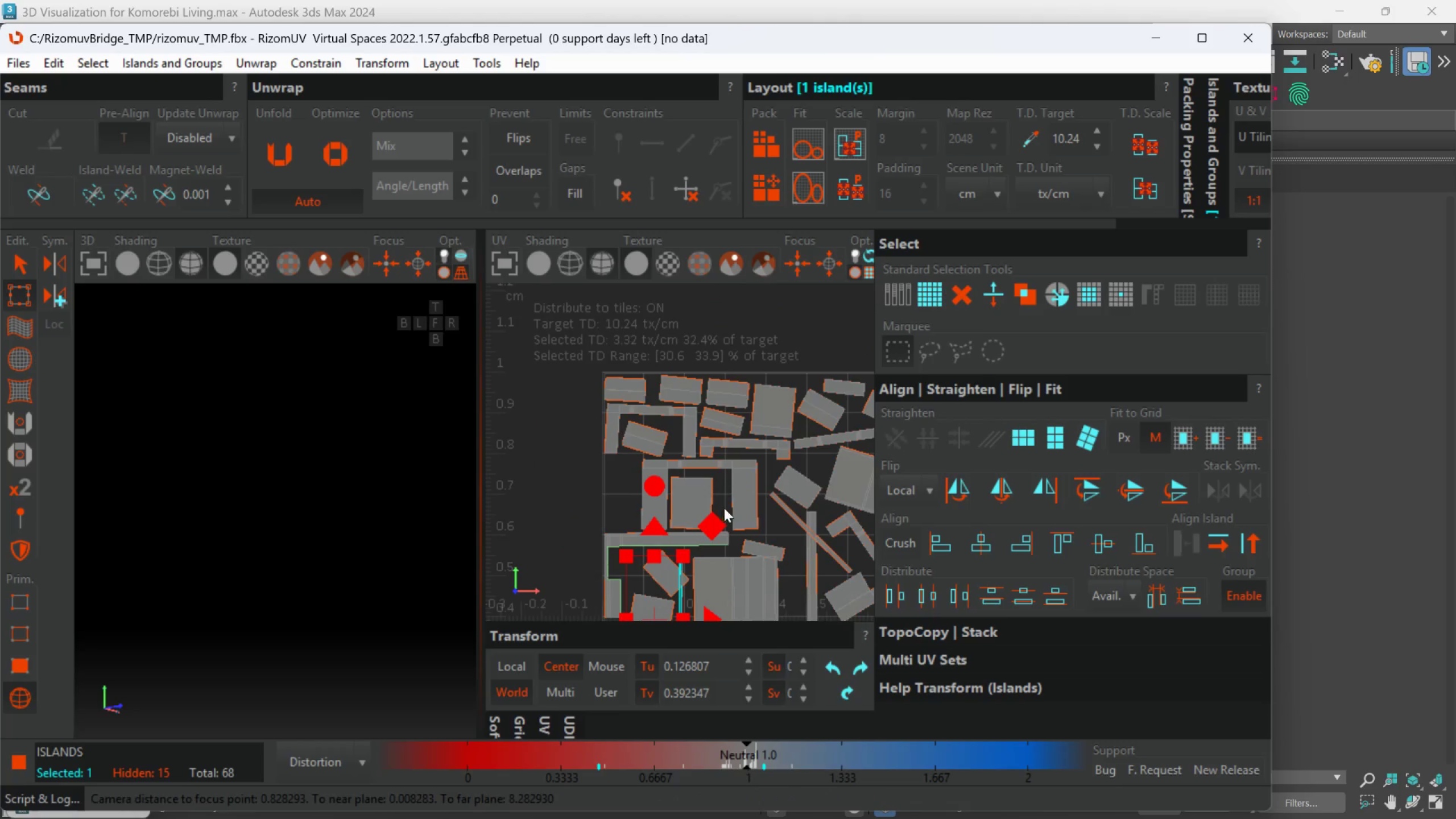 
scroll: coordinate [783, 493], scroll_direction: none, amount: 0.0
 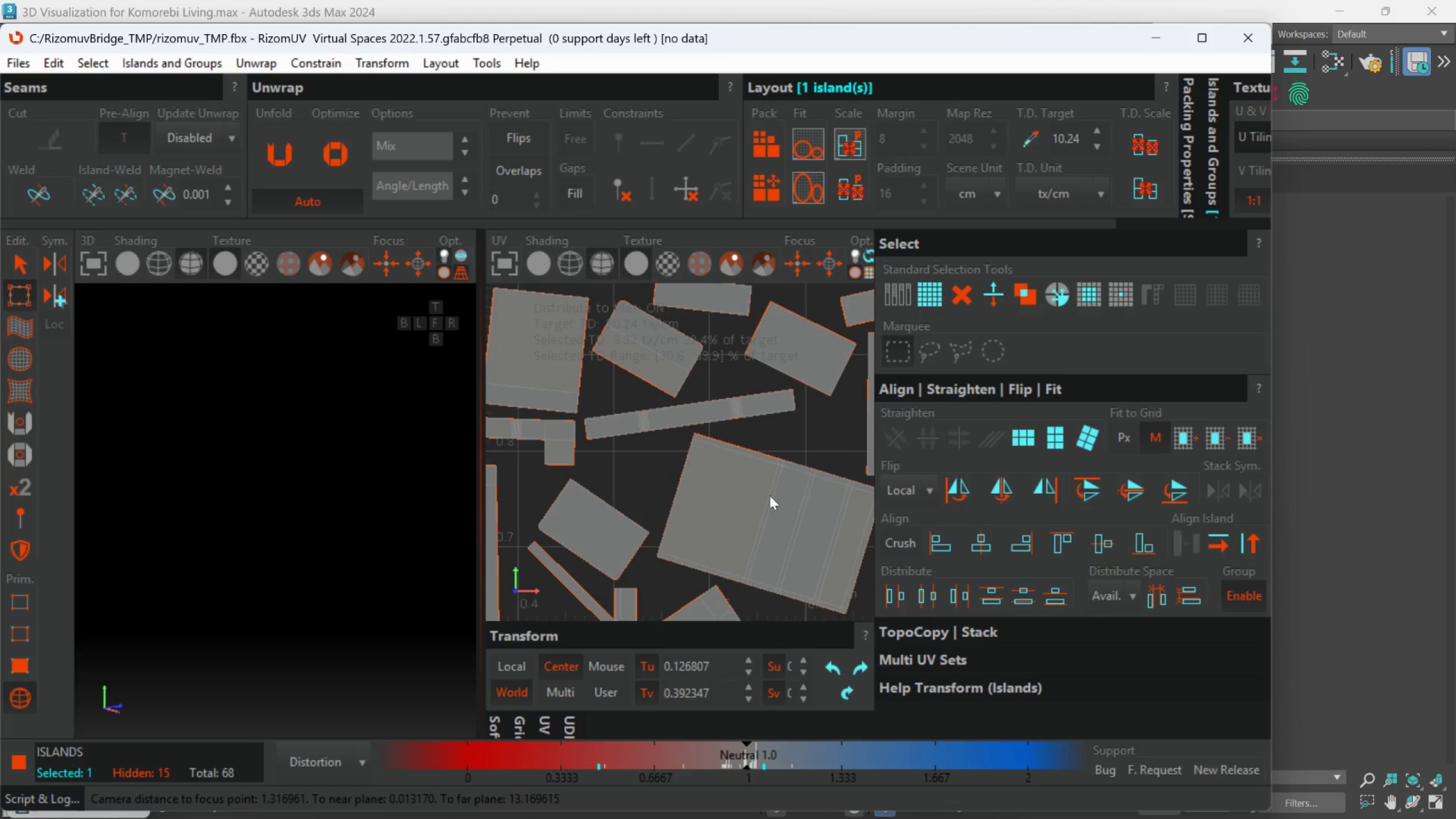 
left_click([756, 500])
 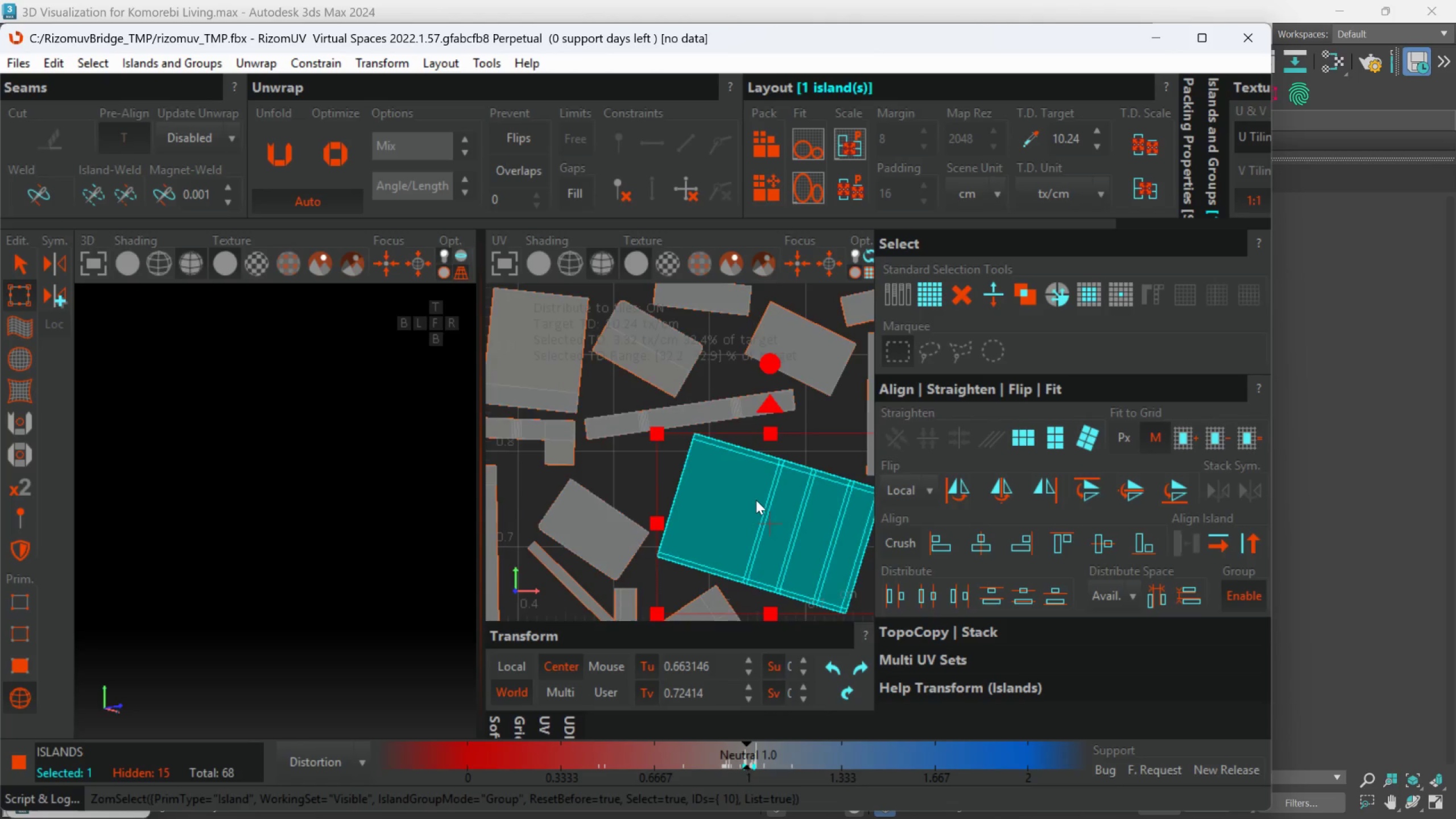 
scroll: coordinate [756, 500], scroll_direction: down, amount: 3.0
 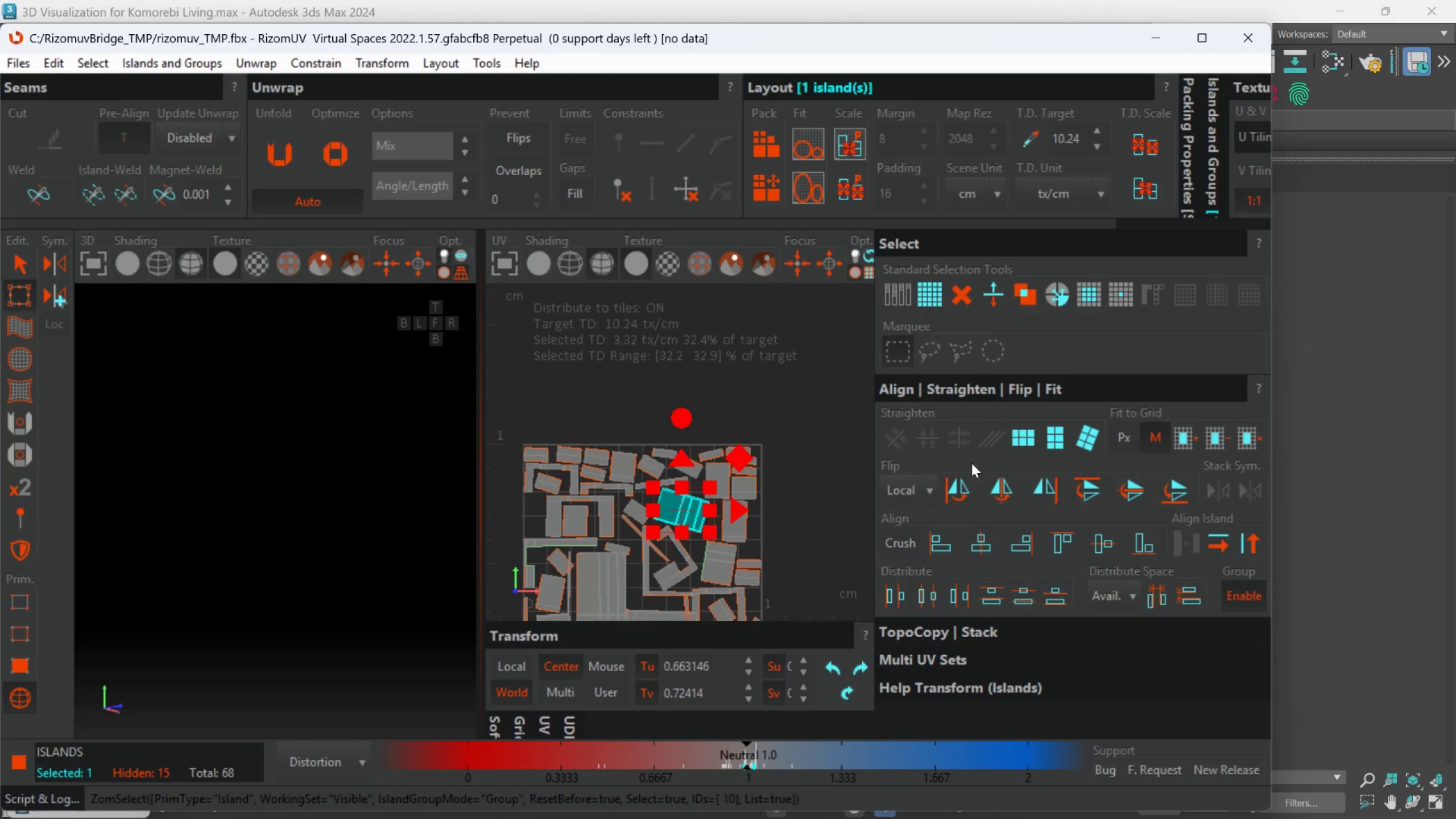 
left_click([1008, 435])
 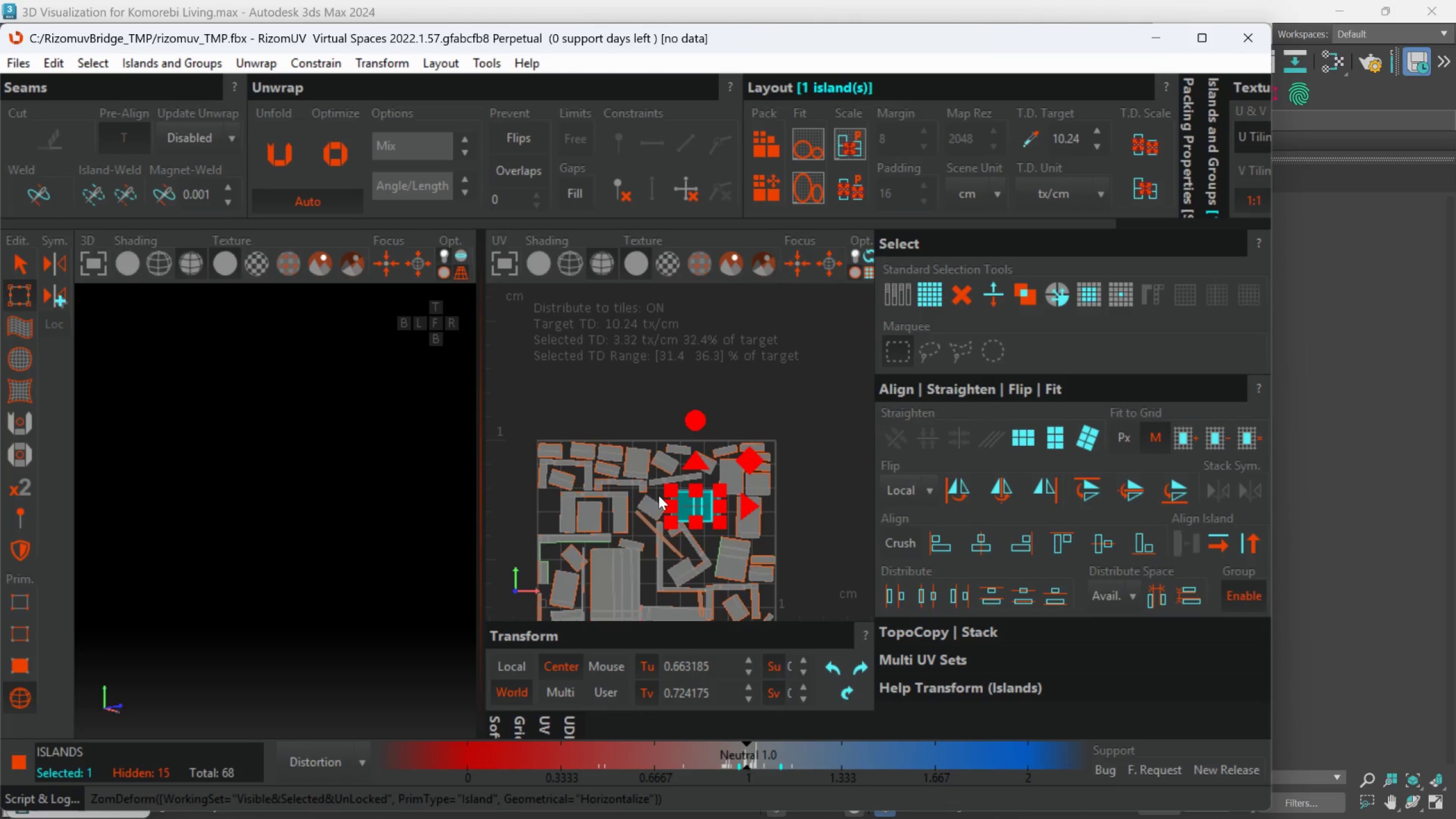 
scroll: coordinate [630, 486], scroll_direction: up, amount: 1.0
 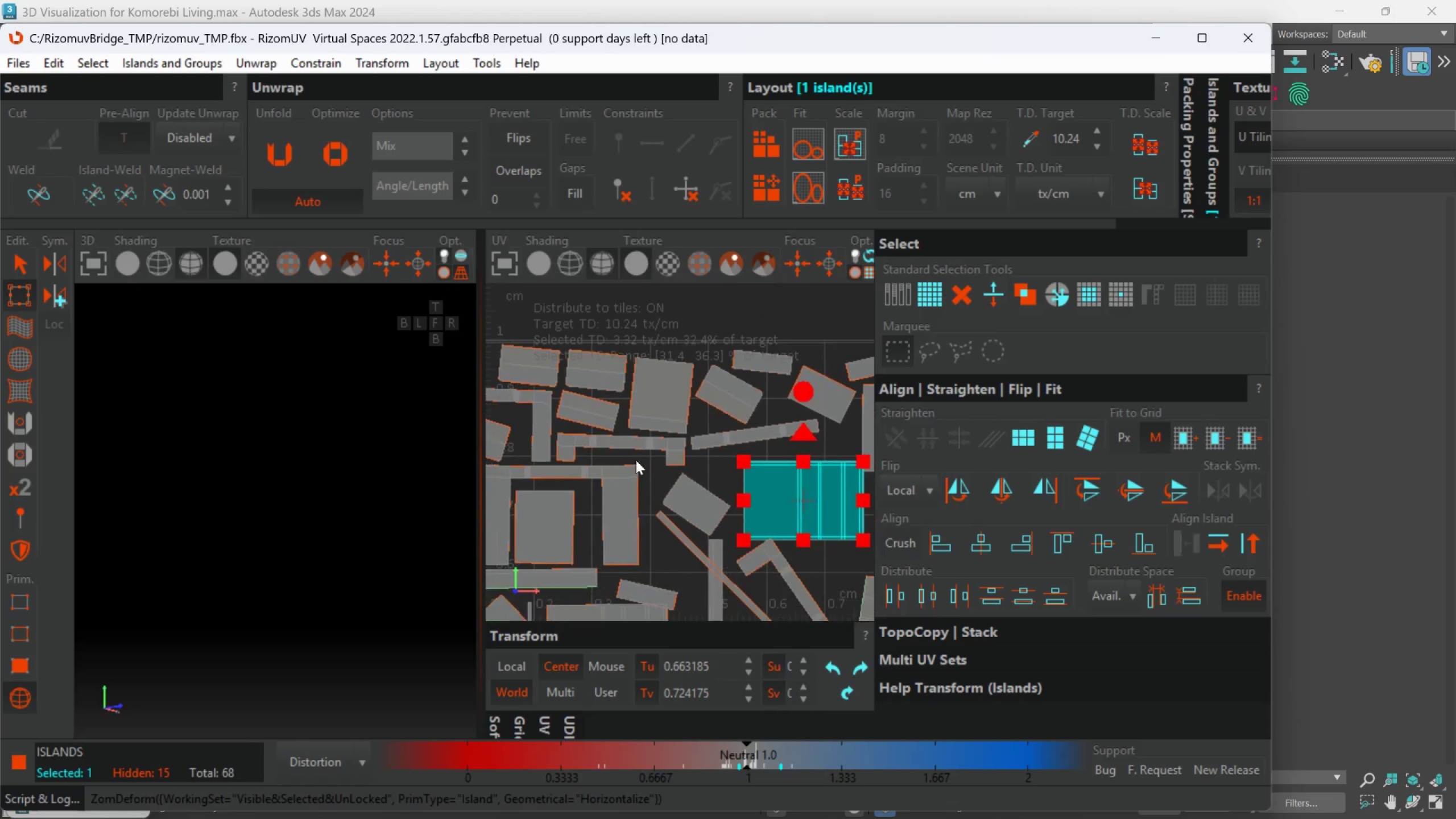 
scroll: coordinate [637, 475], scroll_direction: down, amount: 2.0
 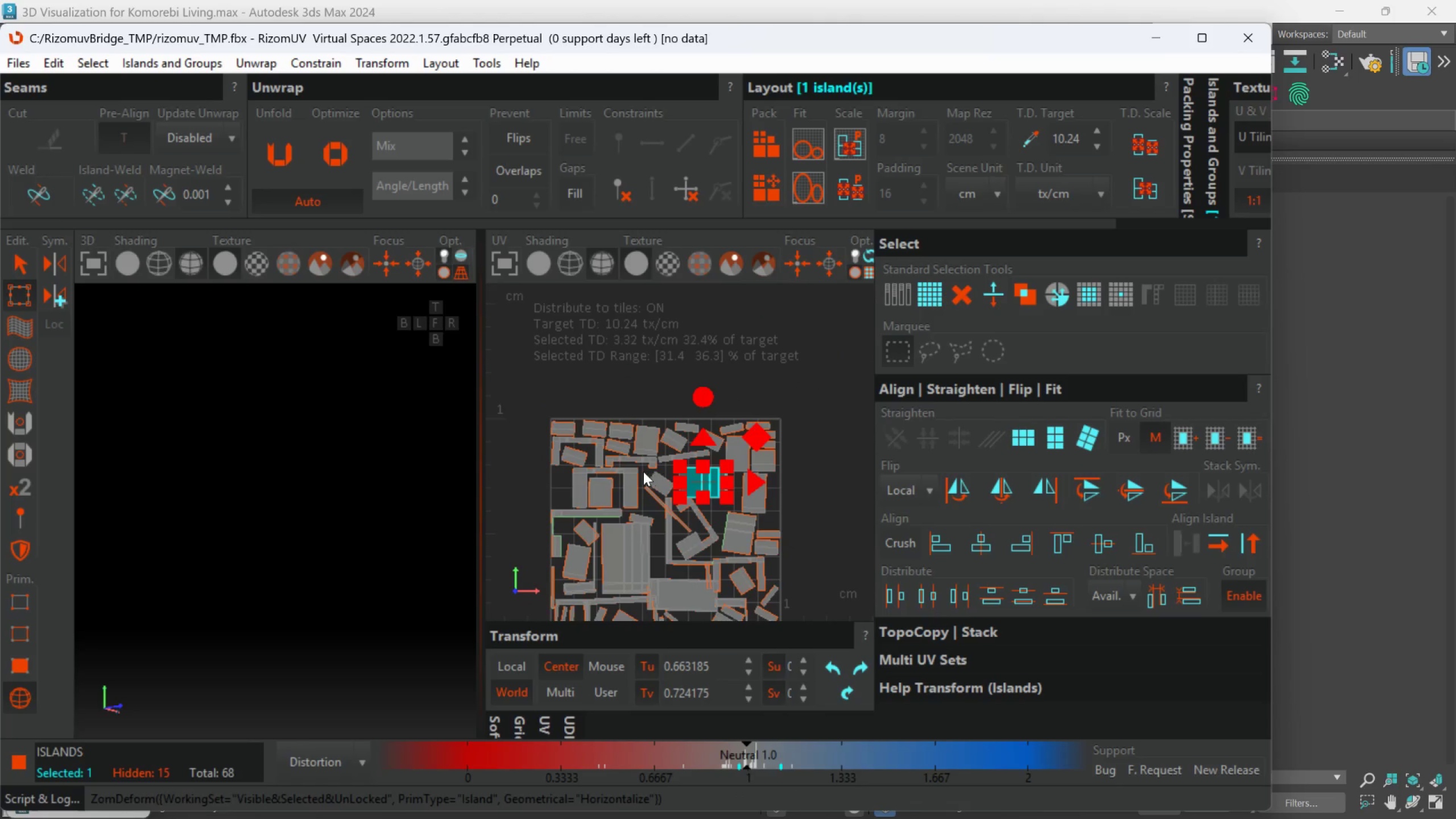 
scroll: coordinate [597, 468], scroll_direction: up, amount: 1.0
 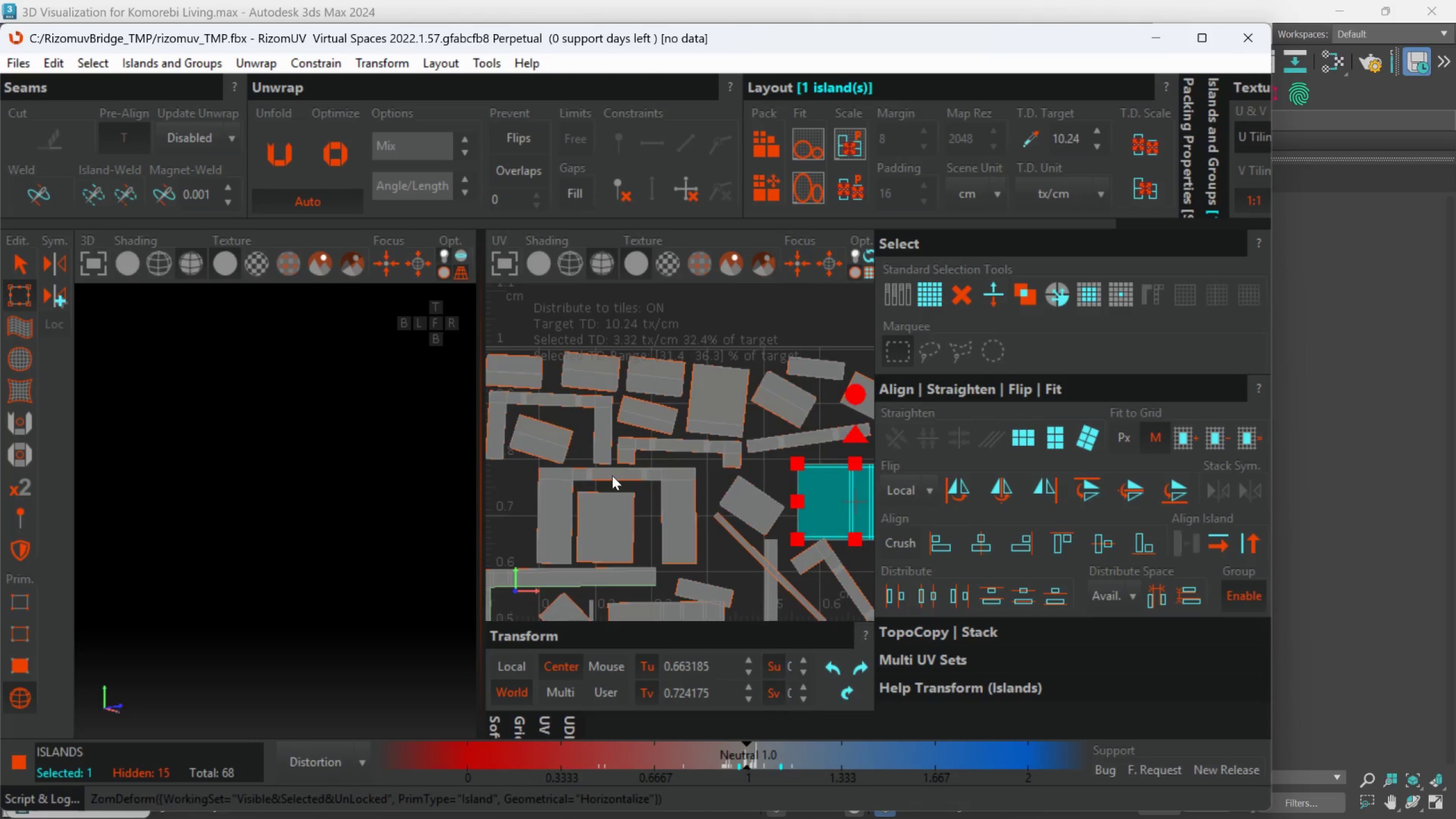 
scroll: coordinate [614, 477], scroll_direction: down, amount: 1.0
 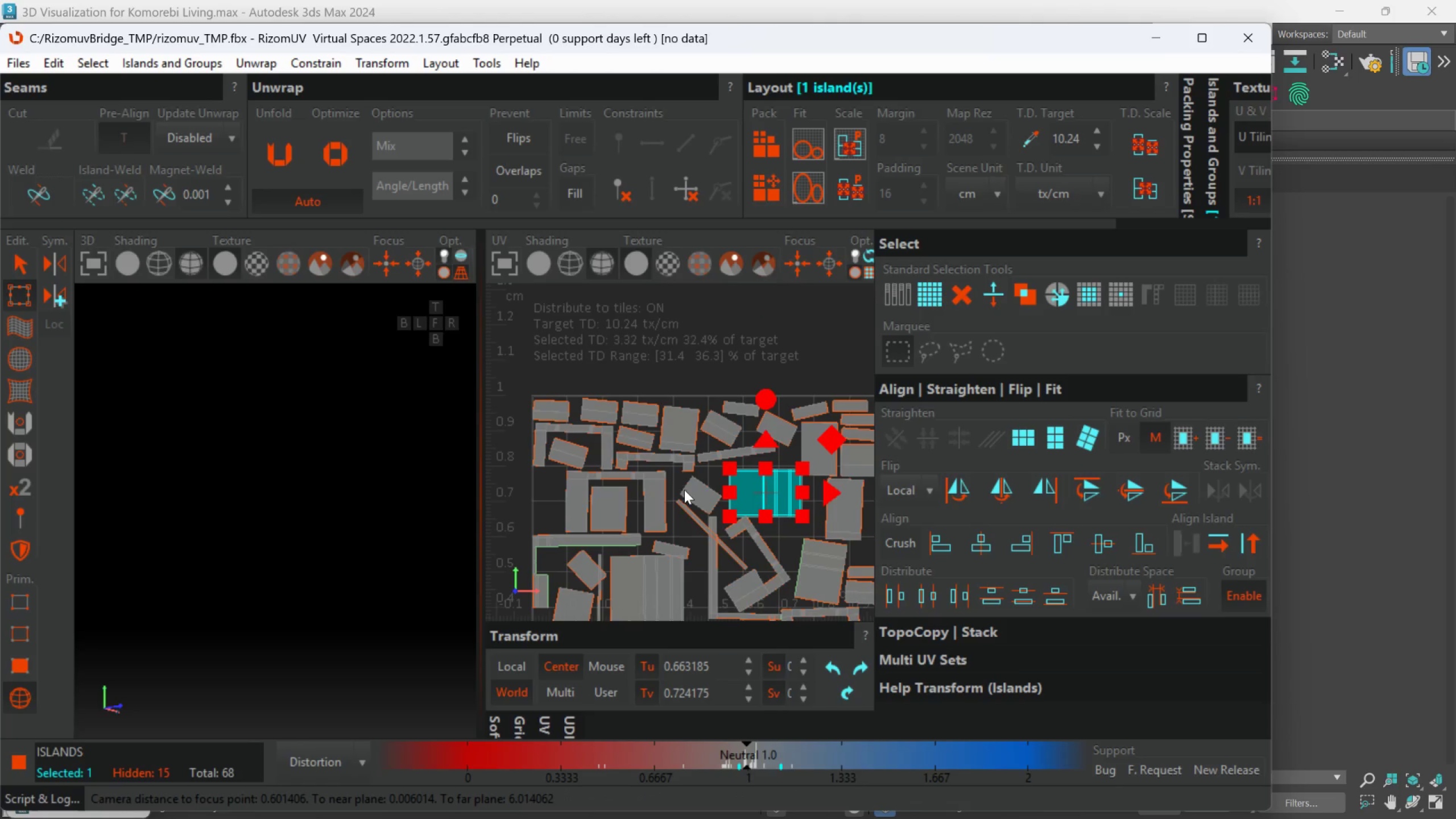 
key(Control+A)
 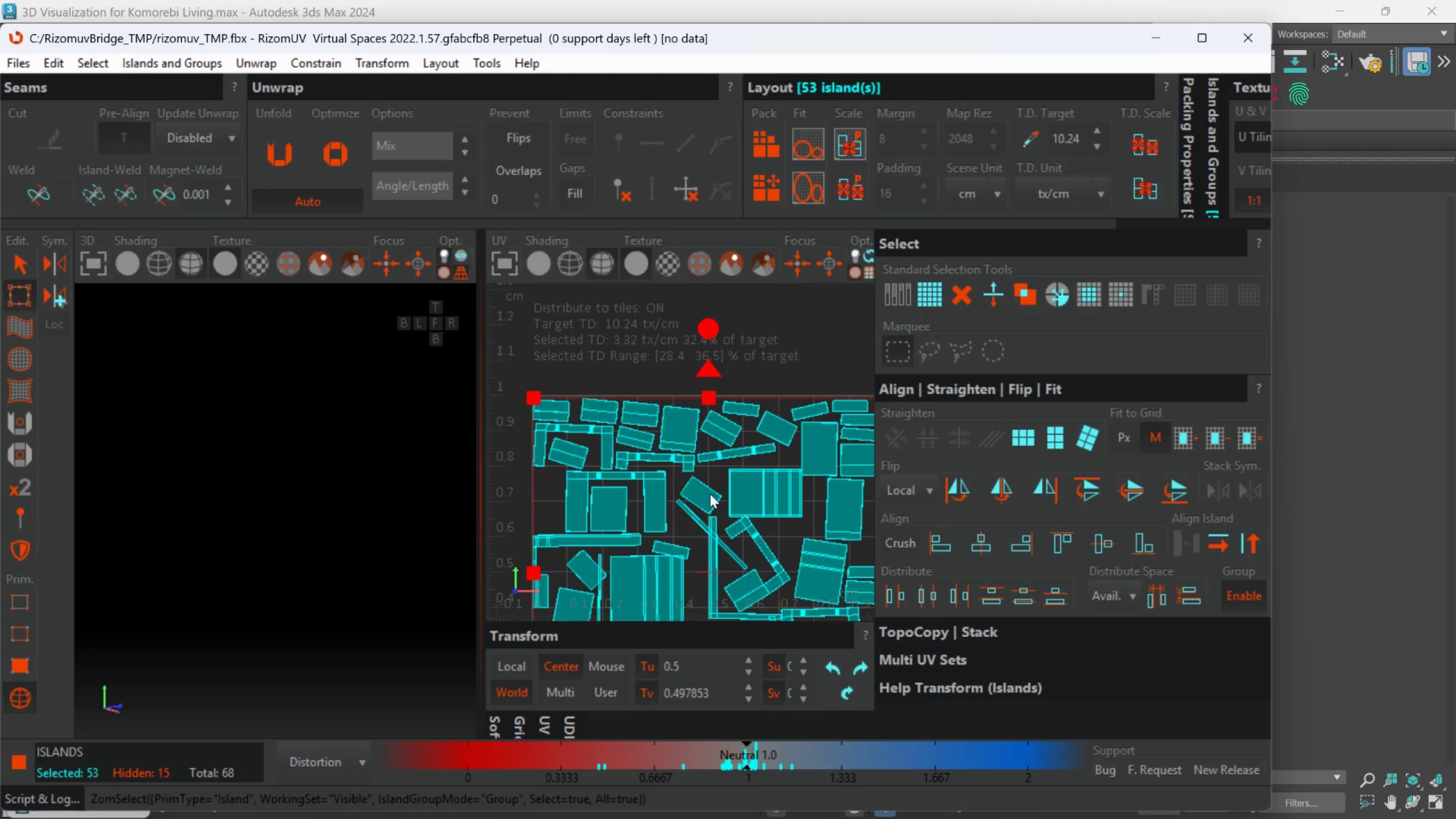 
scroll: coordinate [705, 493], scroll_direction: down, amount: 1.0
 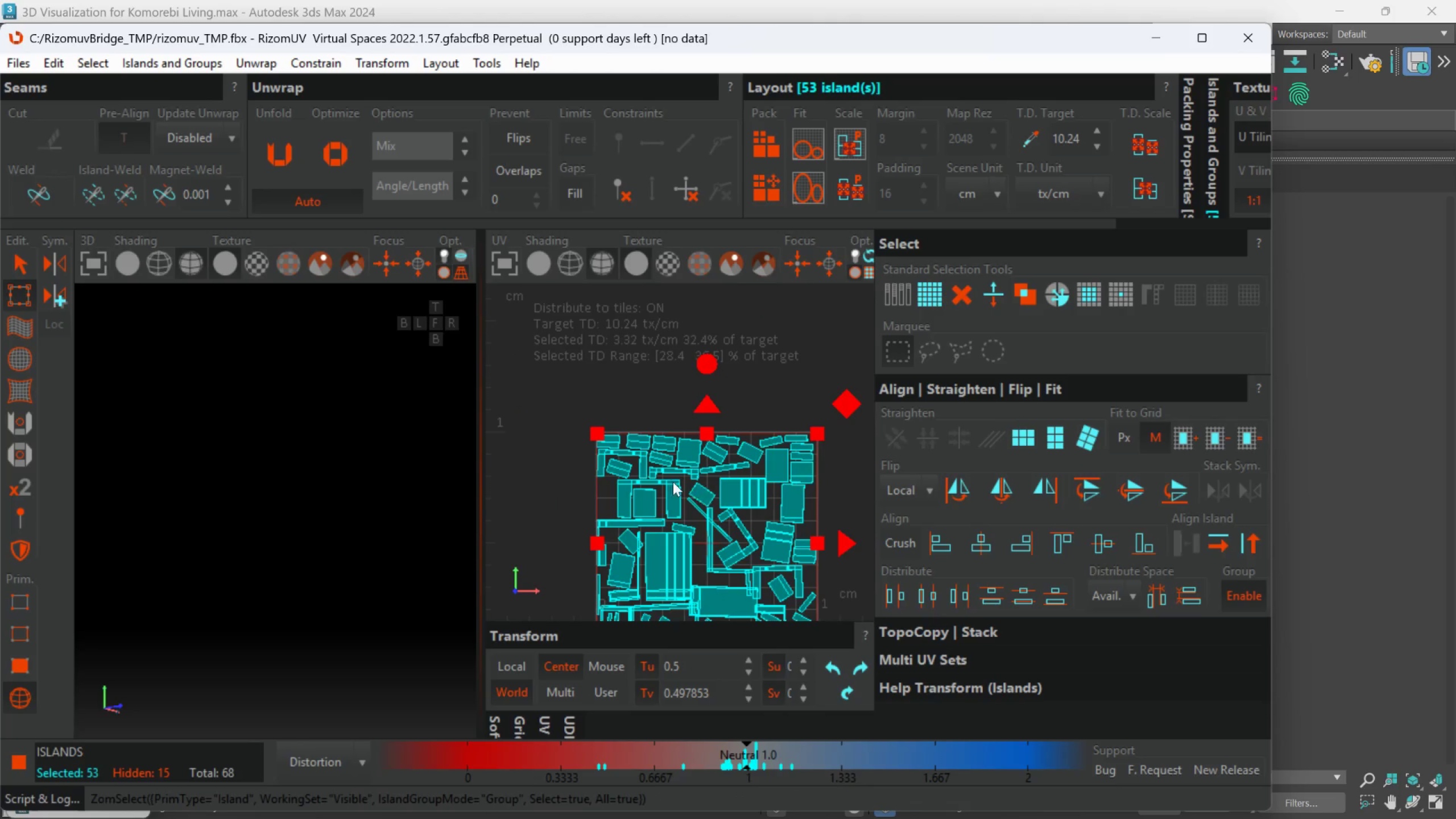 
scroll: coordinate [671, 479], scroll_direction: up, amount: 1.0
 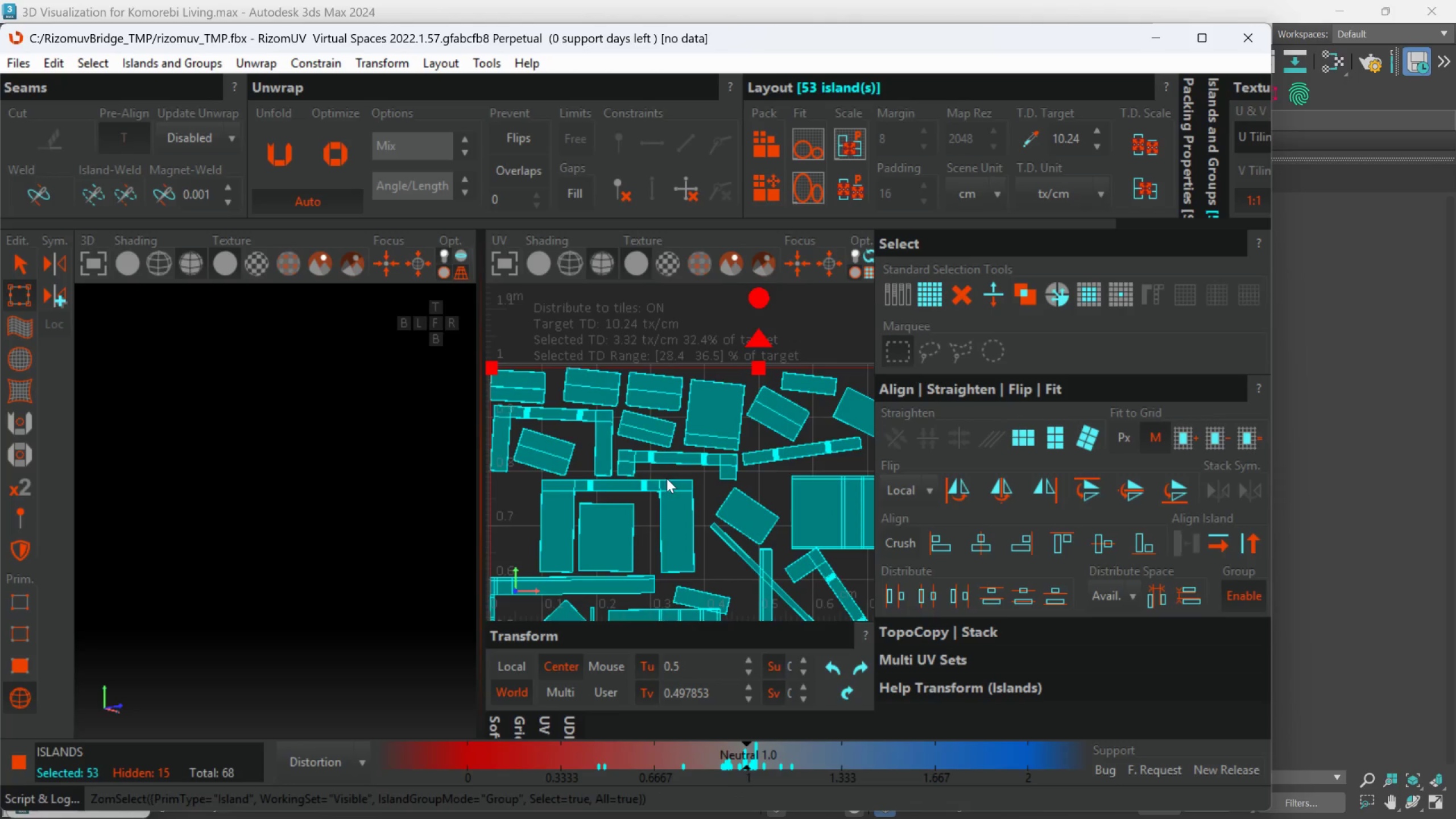 
hold_key(key=AltLeft, duration=0.65)
 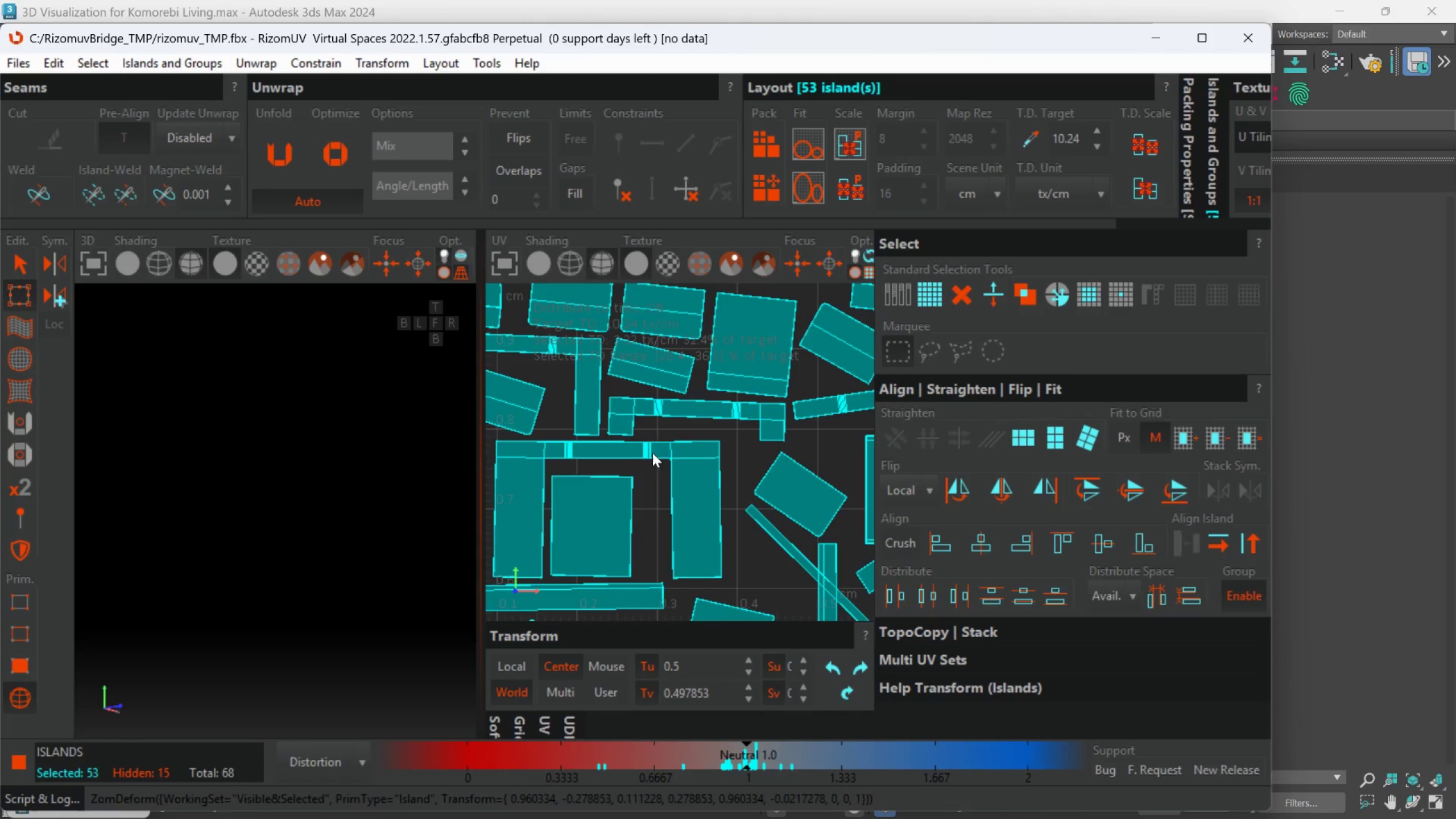 
scroll: coordinate [636, 475], scroll_direction: up, amount: 2.0
 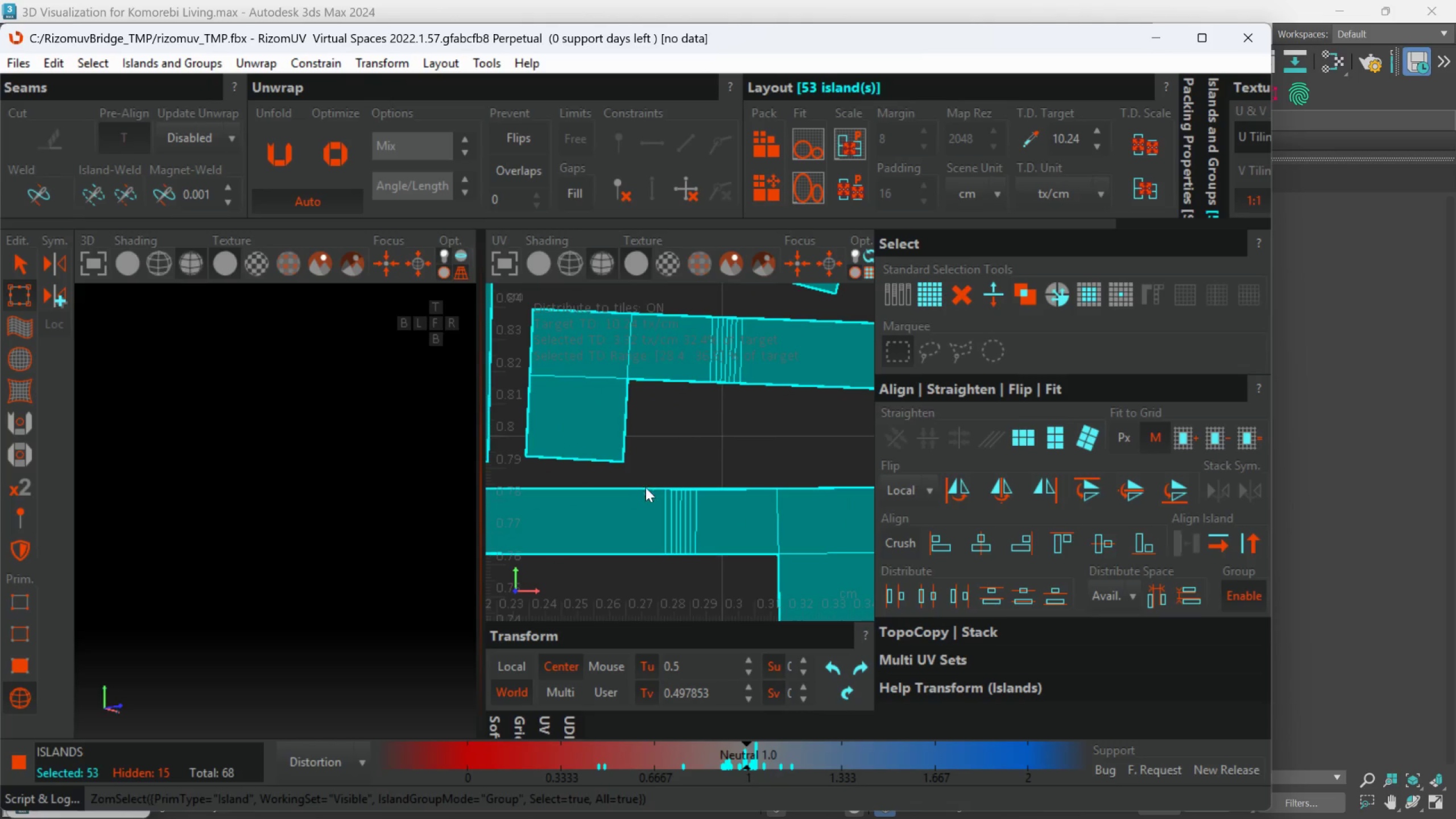 
left_click([648, 516])
 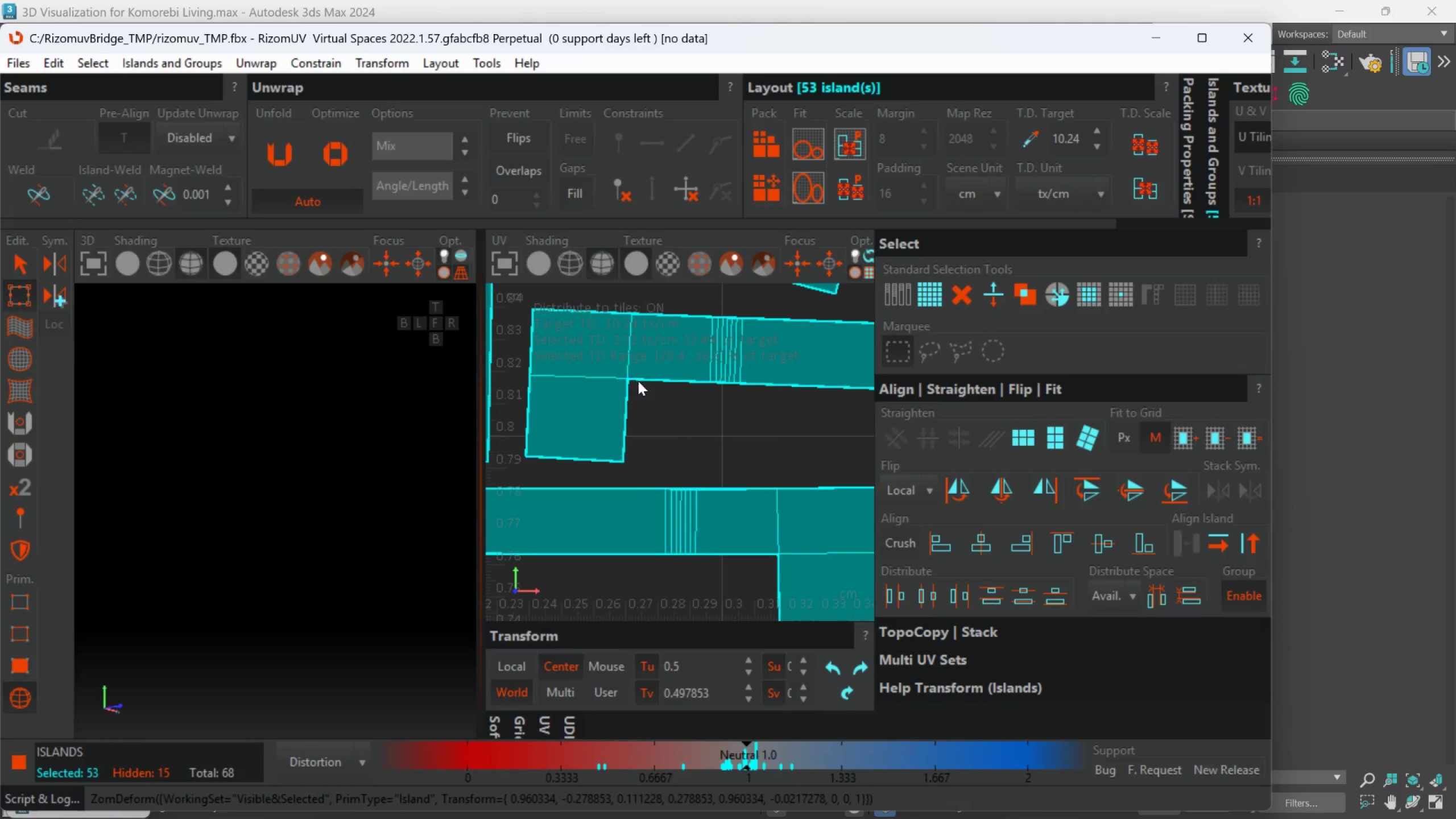 
scroll: coordinate [711, 459], scroll_direction: down, amount: 6.0
 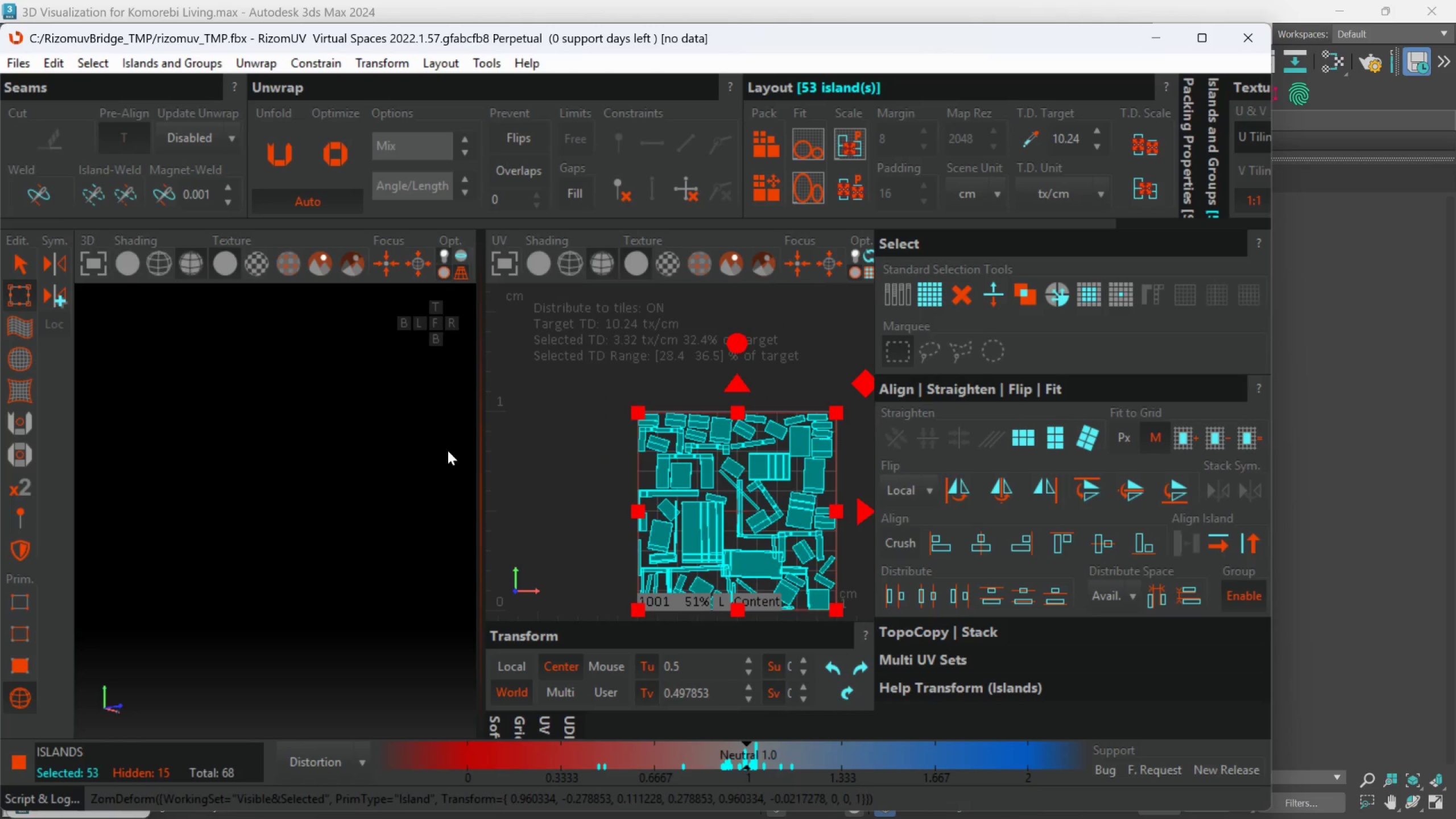 
left_click_drag(start_coordinate=[521, 394], to_coordinate=[524, 394])
 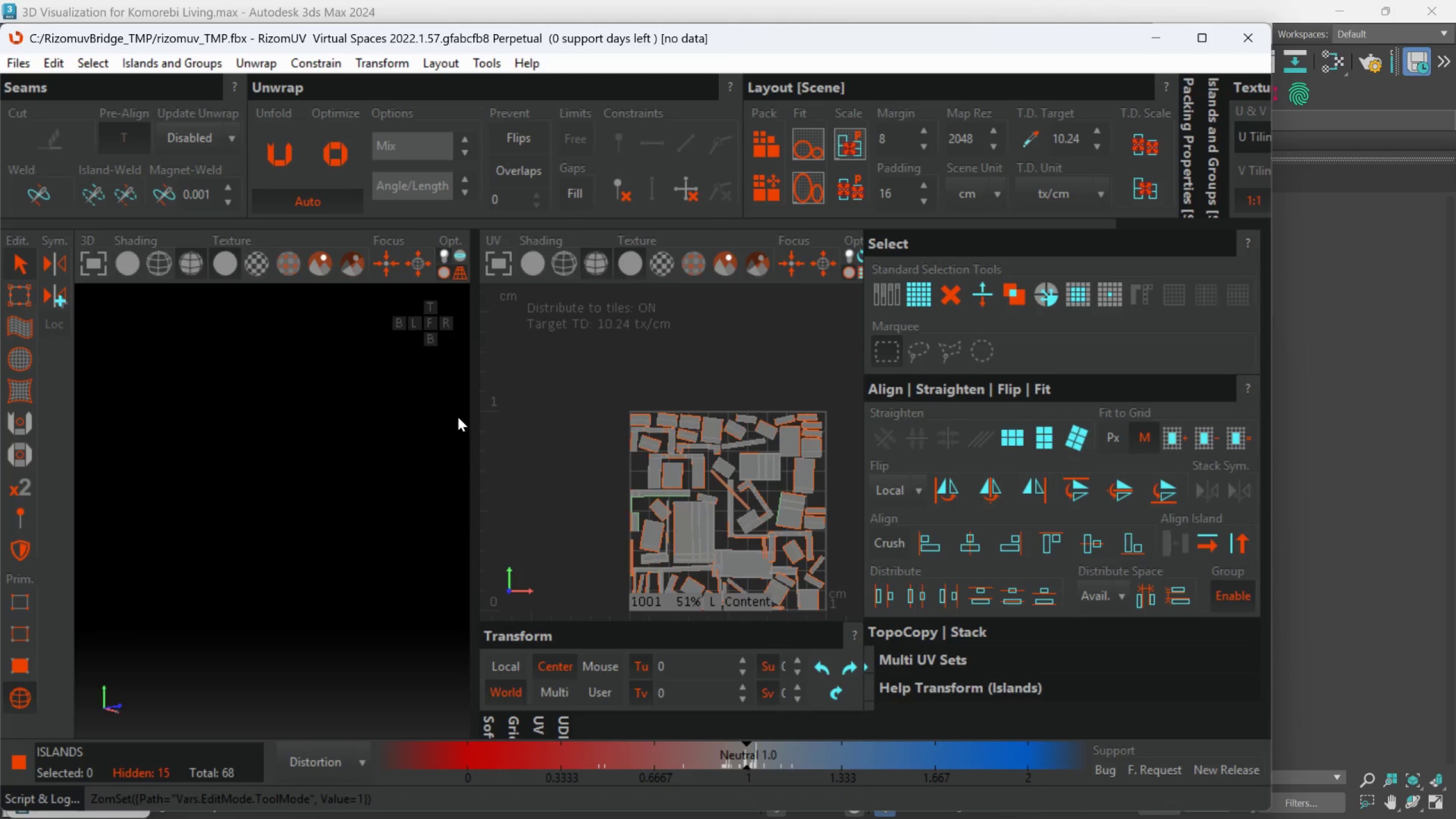 
scroll: coordinate [669, 463], scroll_direction: up, amount: 1.0
 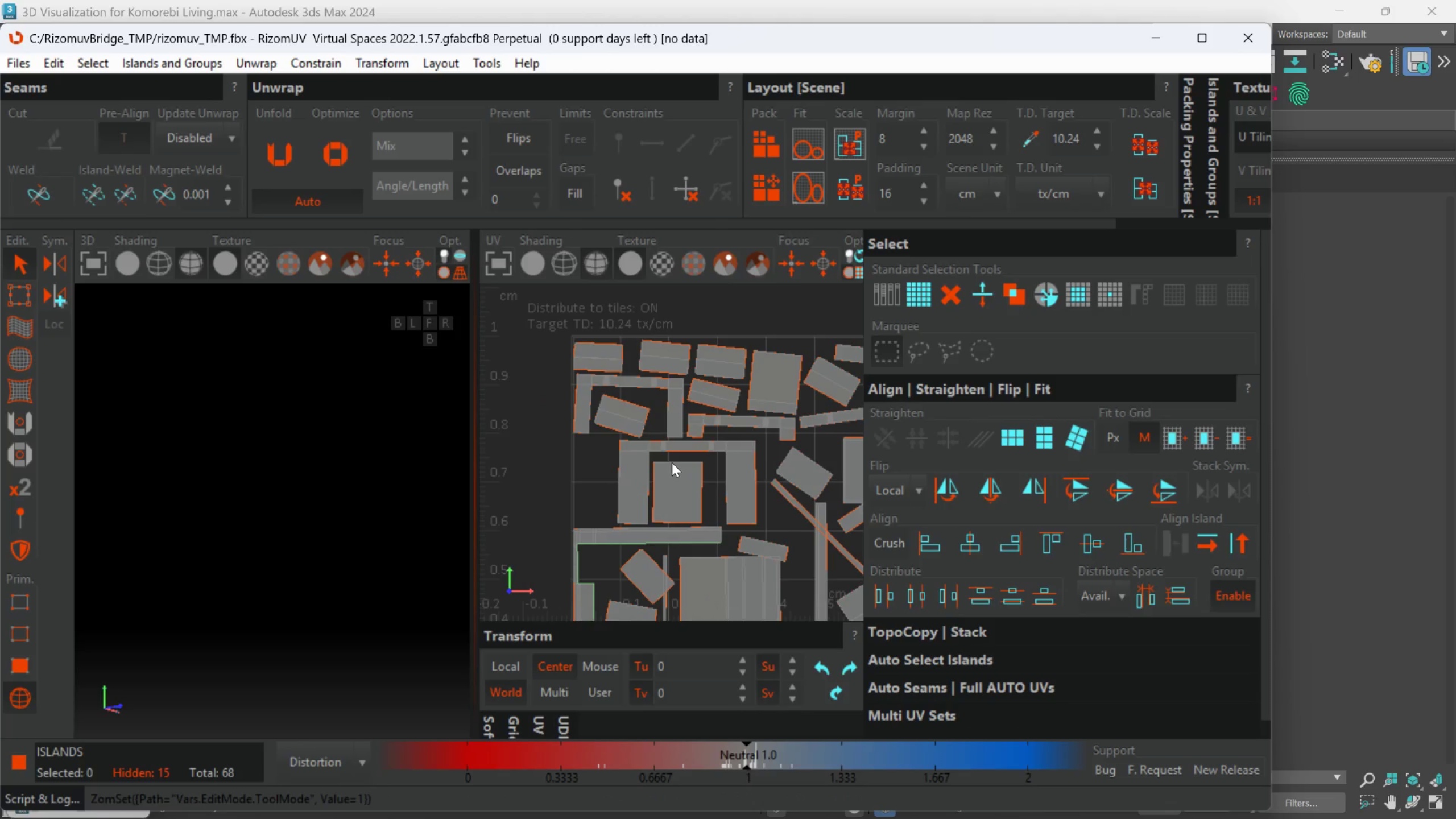 
key(Control+A)
 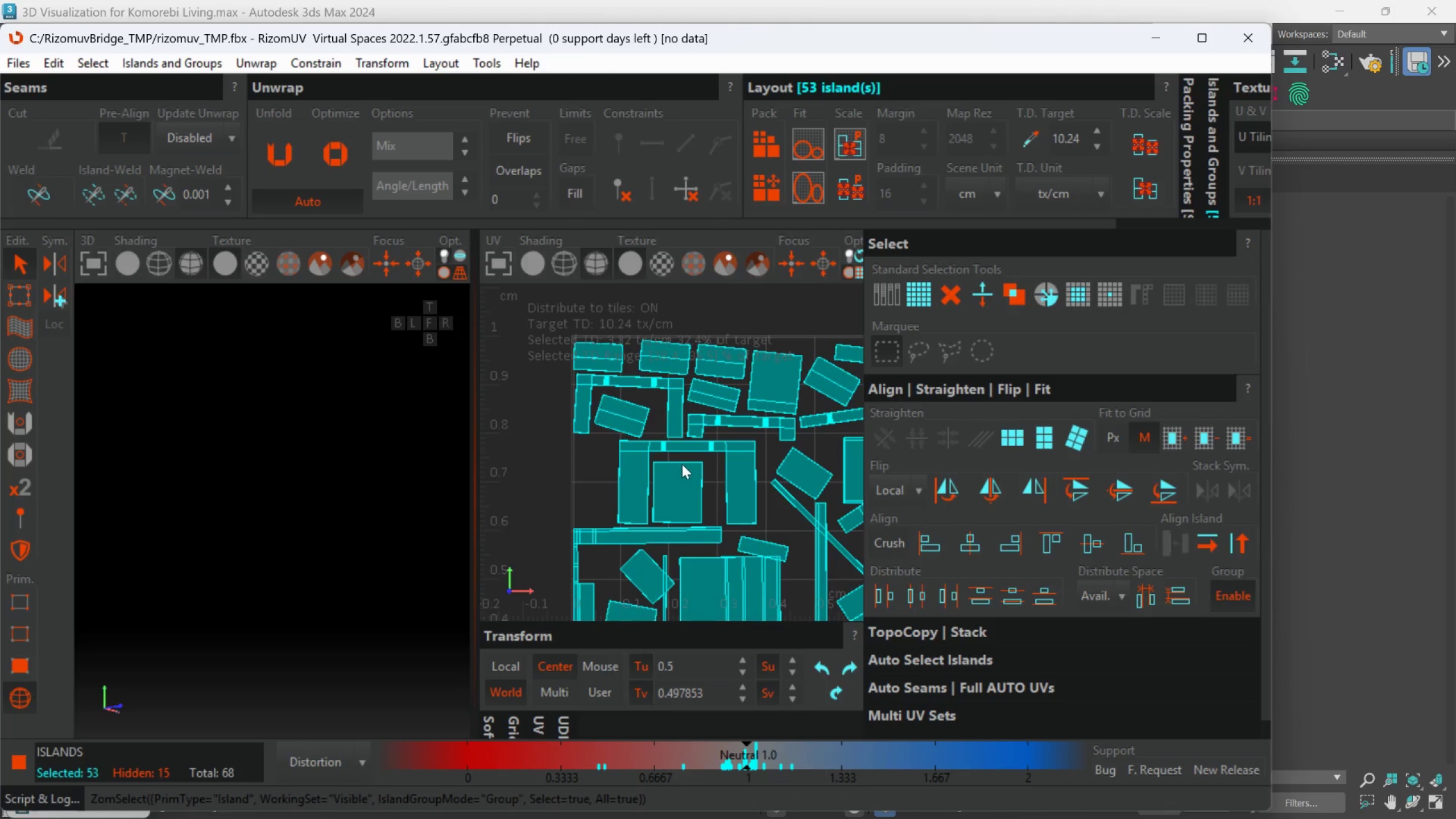 
scroll: coordinate [678, 461], scroll_direction: up, amount: 1.0
 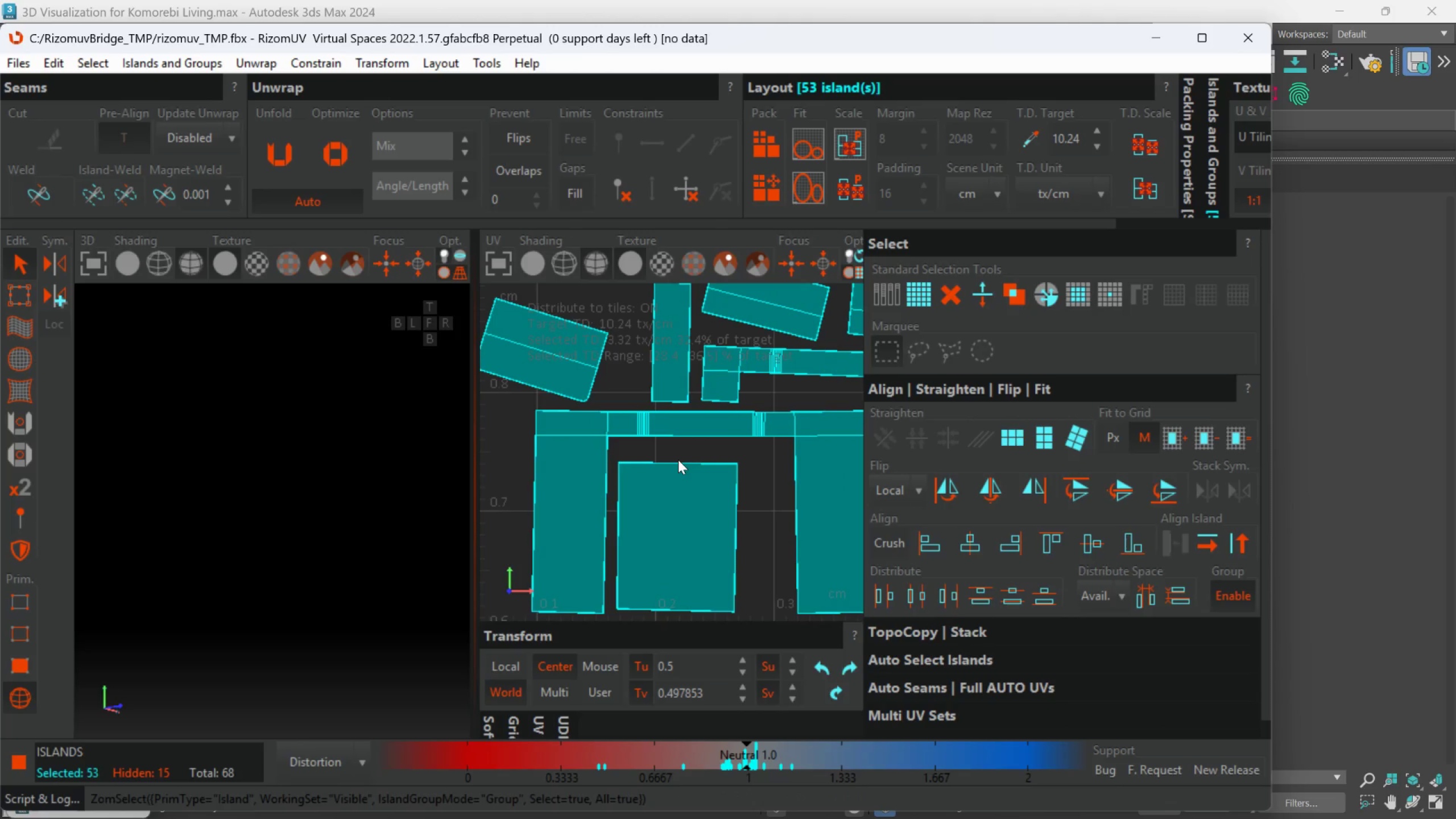 
hold_key(key=AltLeft, duration=1.06)
left_click([638, 427])
 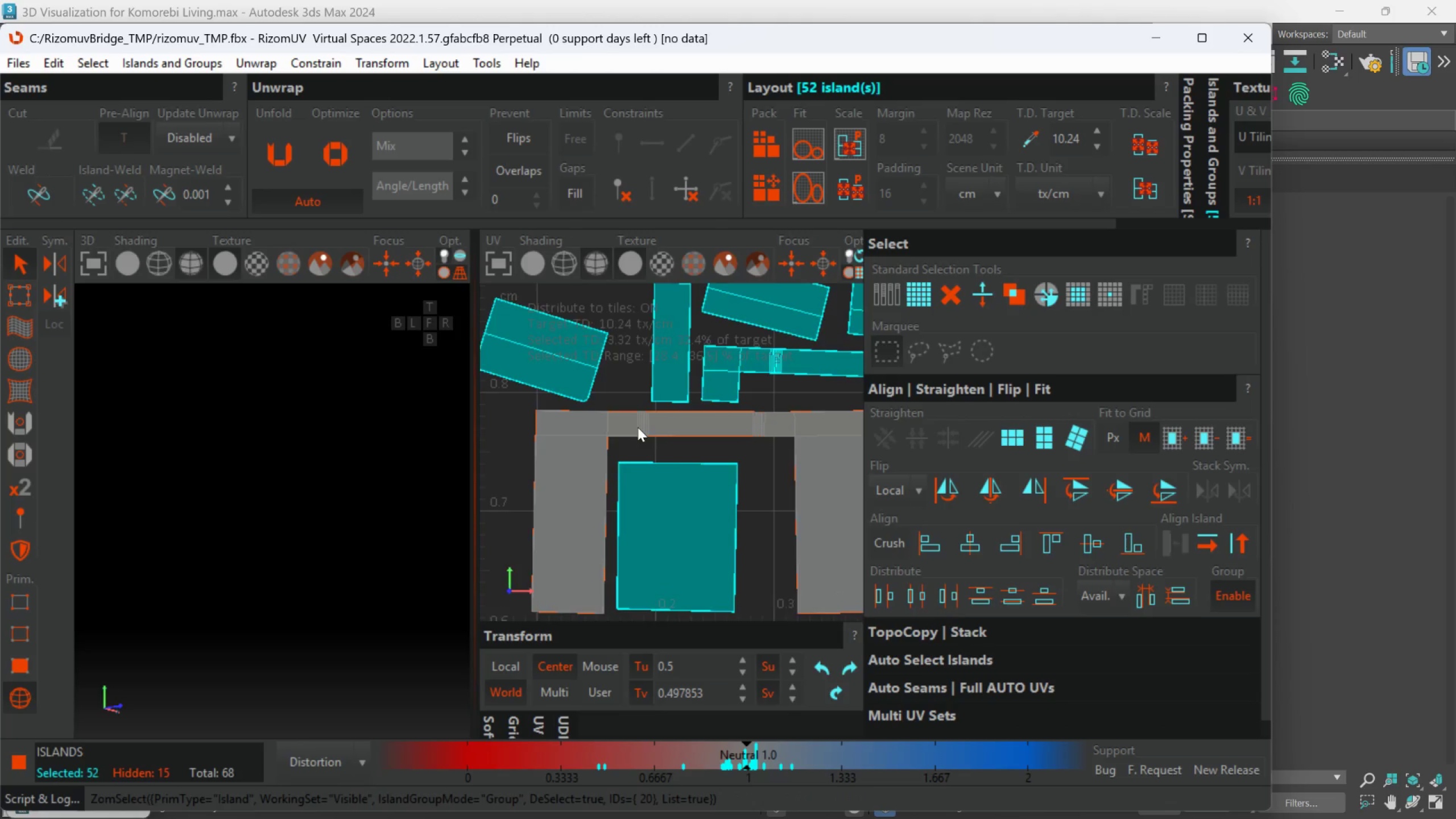 
scroll: coordinate [639, 437], scroll_direction: down, amount: 3.0
 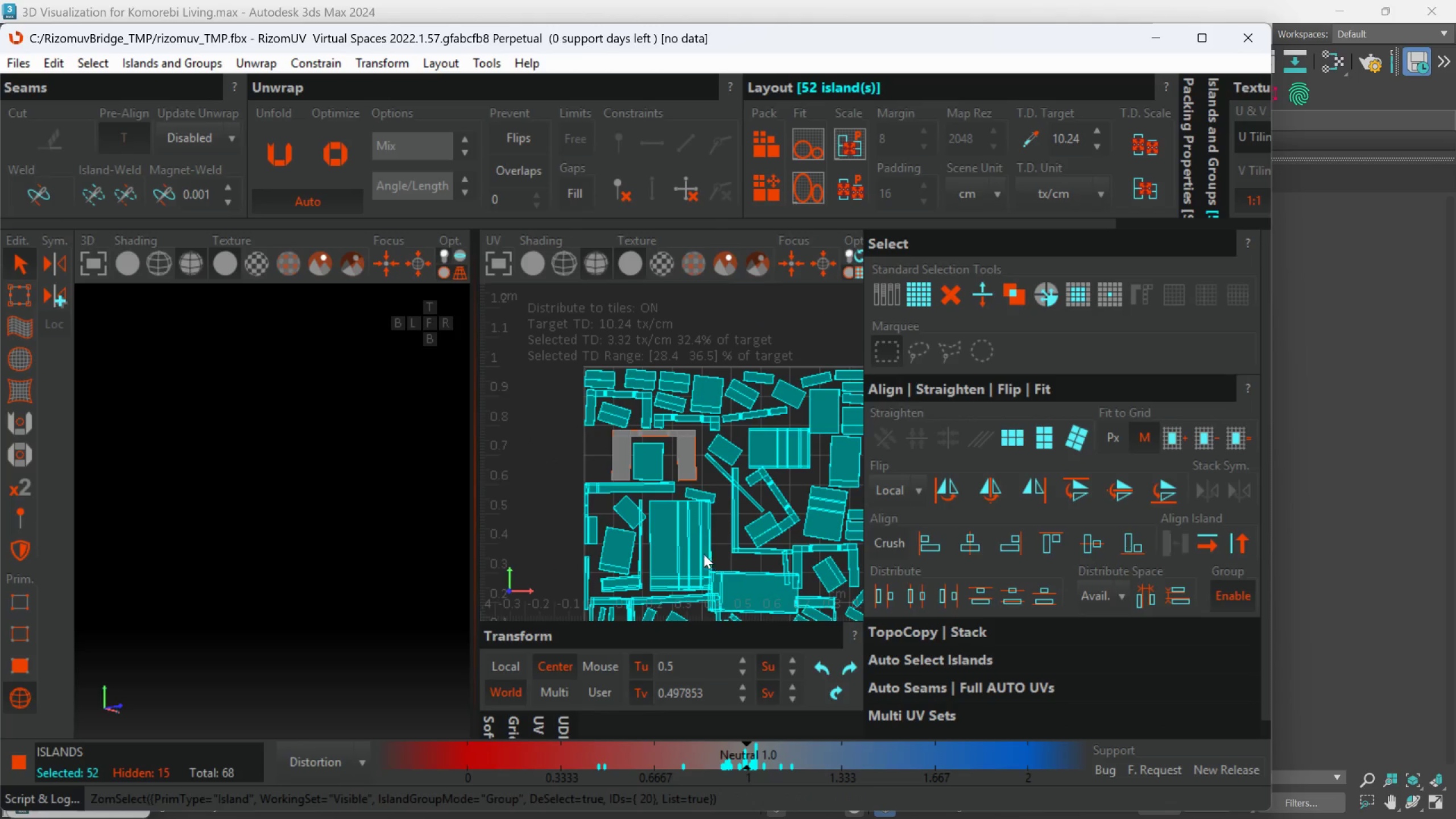 
scroll: coordinate [624, 491], scroll_direction: none, amount: 0.0
 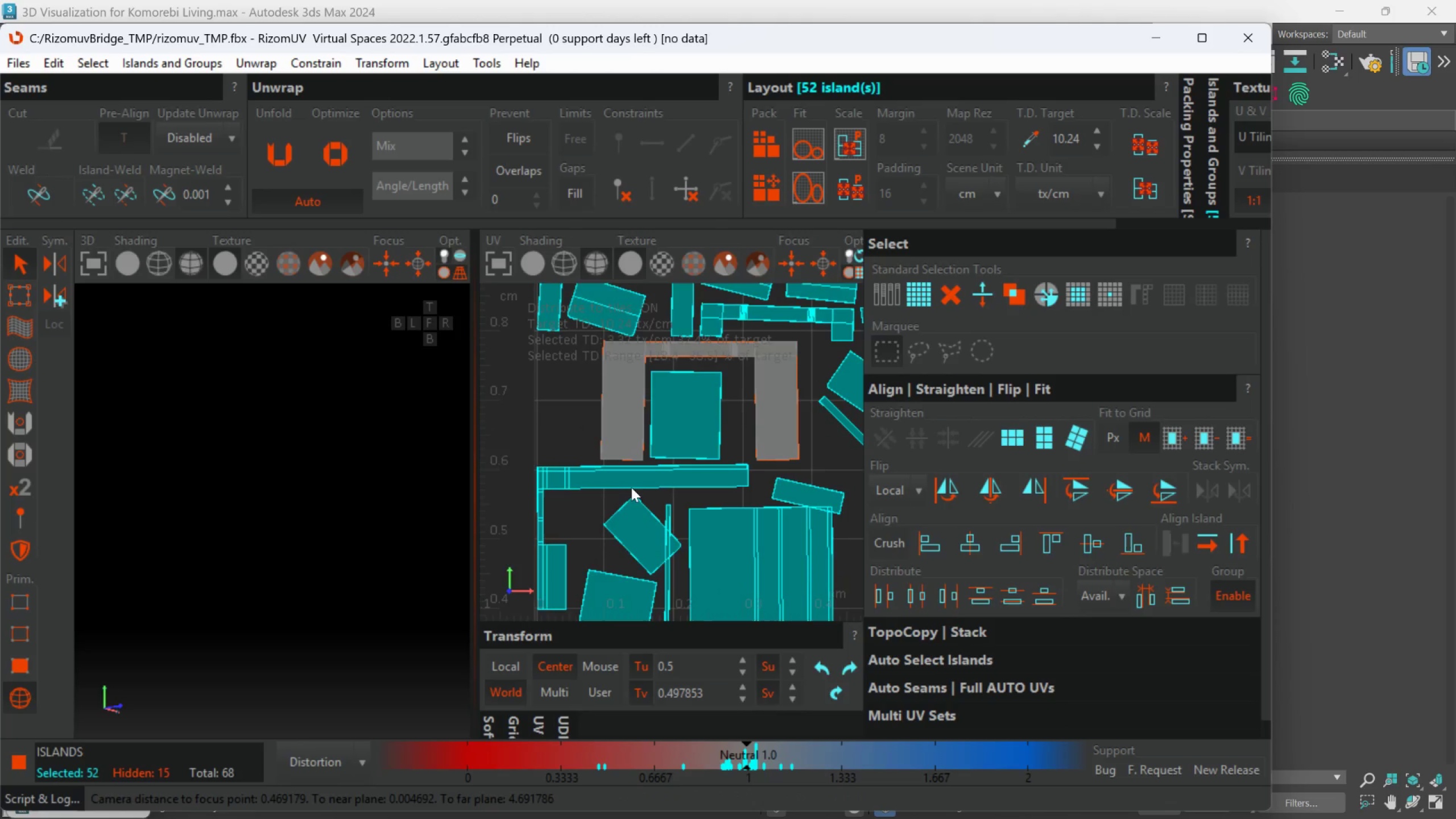 
left_click_drag(start_coordinate=[806, 510], to_coordinate=[805, 507])
 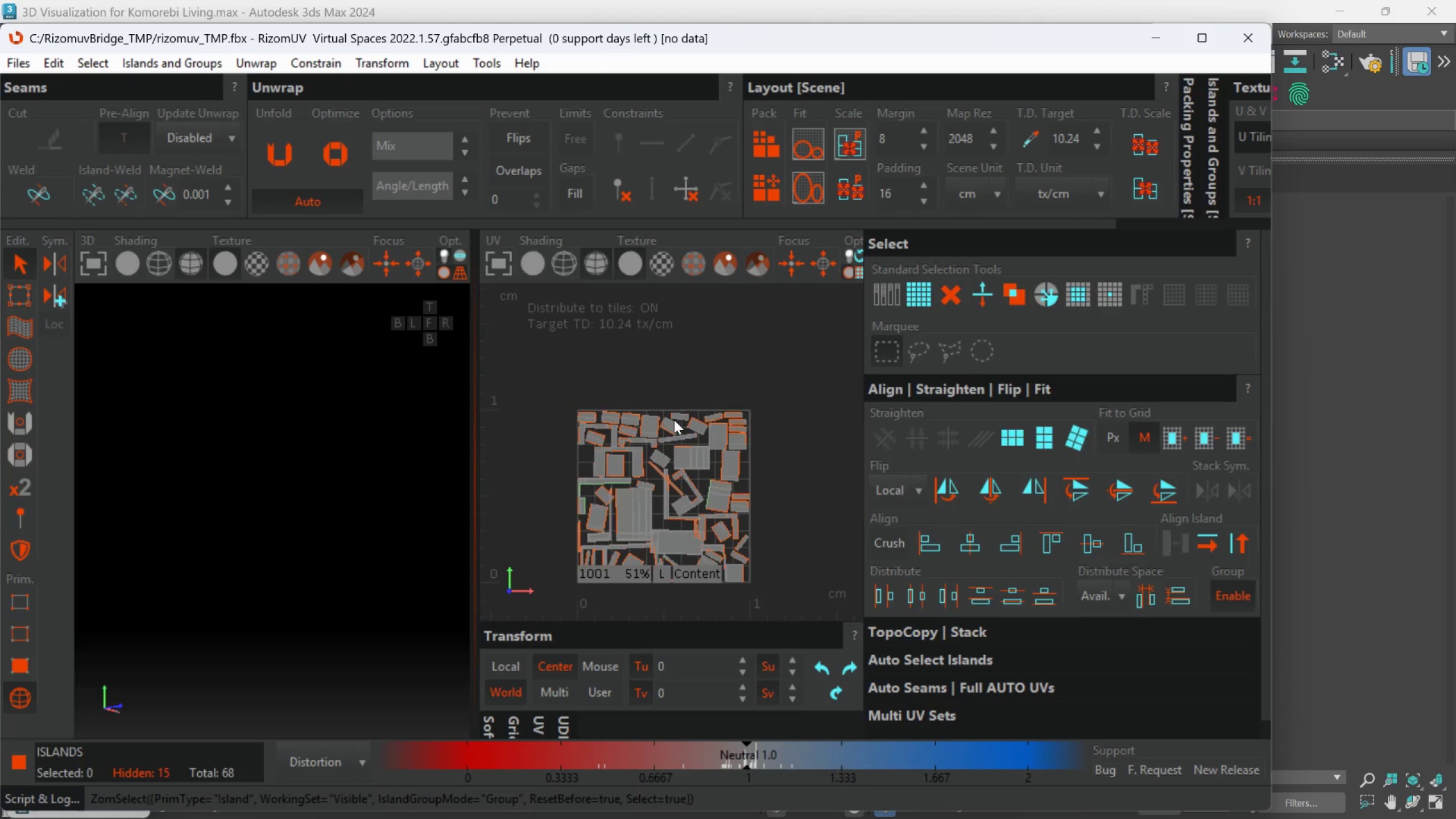 
scroll: coordinate [698, 481], scroll_direction: down, amount: 4.0
 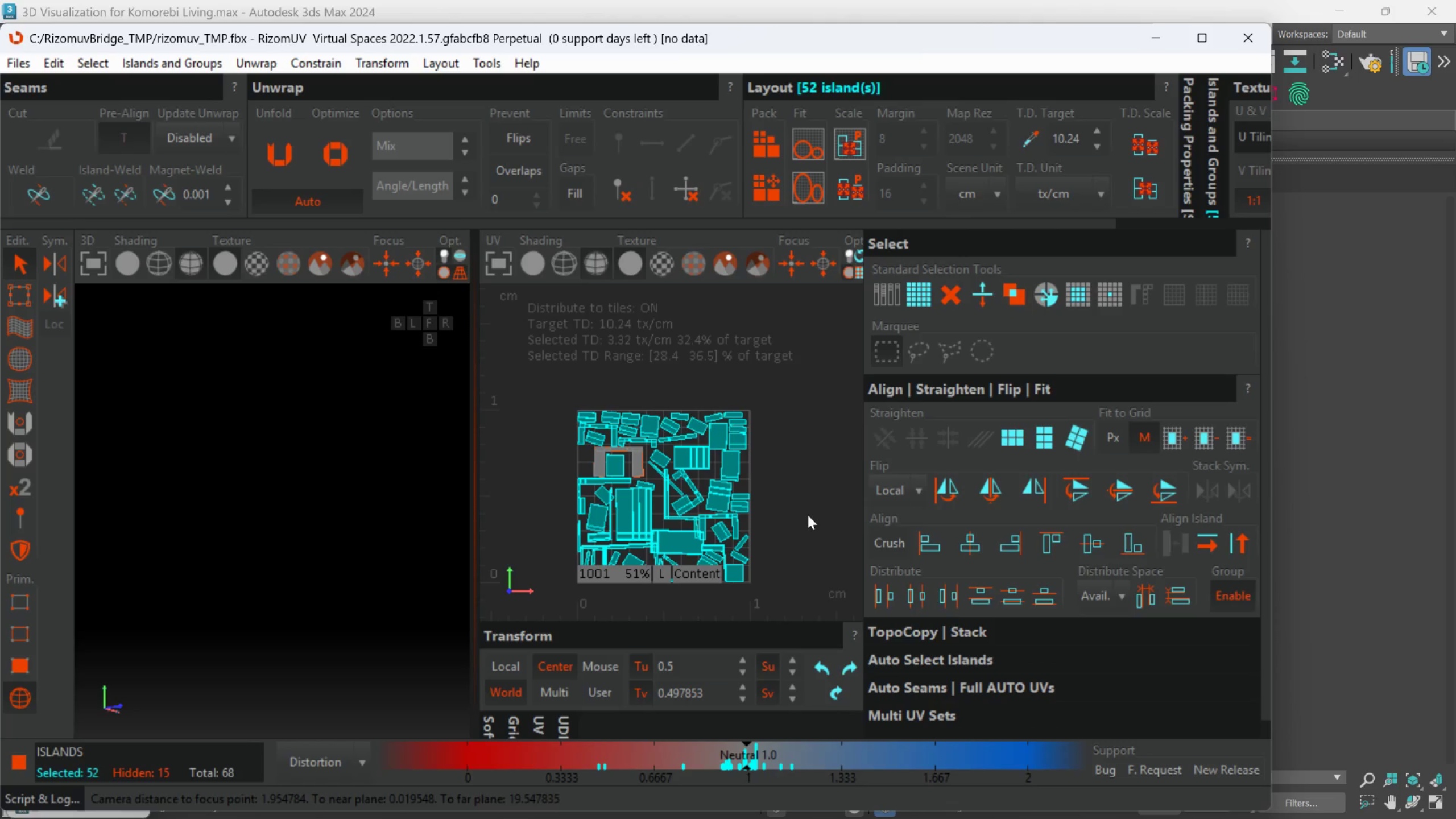 
scroll: coordinate [645, 412], scroll_direction: up, amount: 2.0
 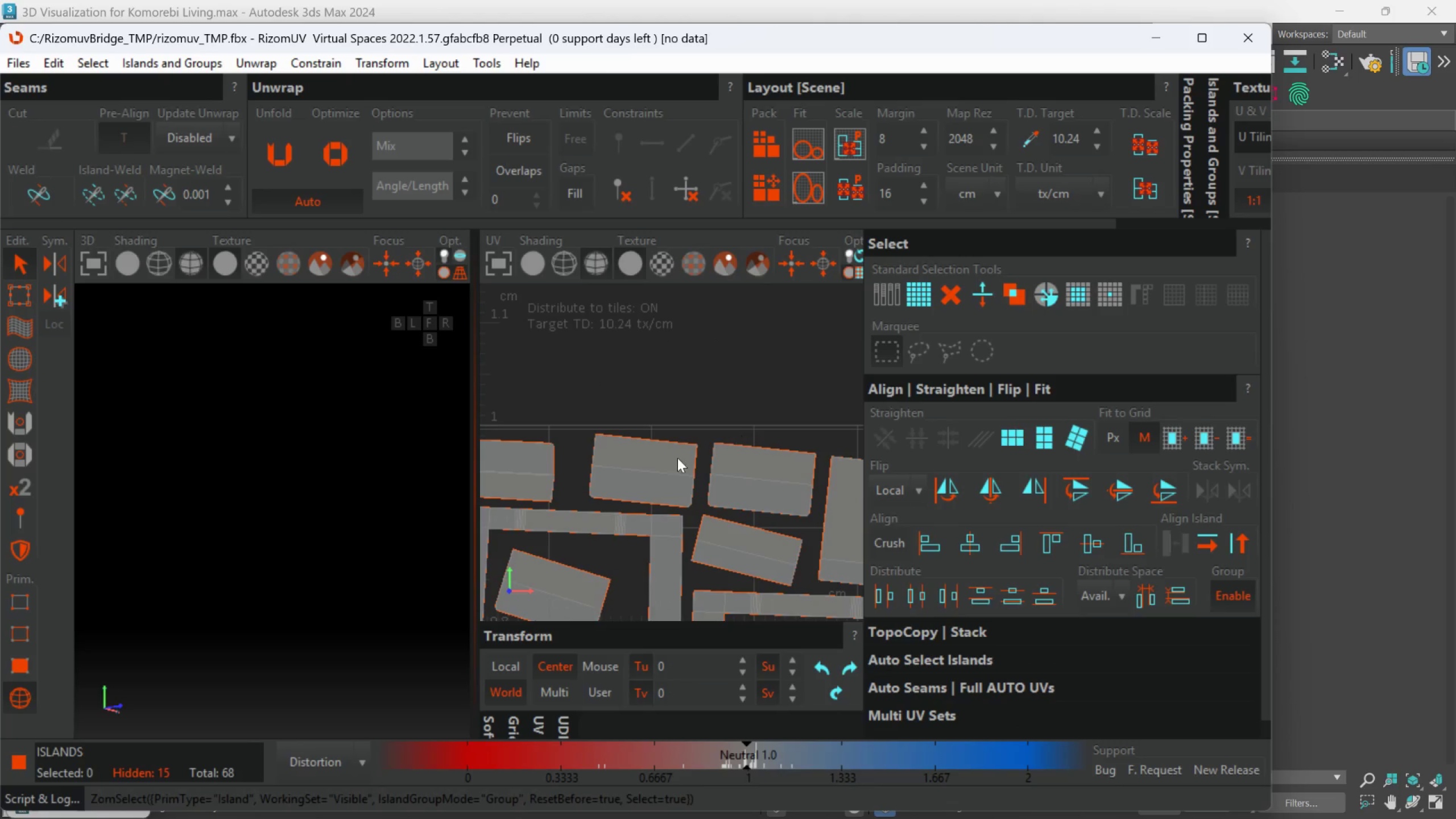 
left_click([645, 453])
 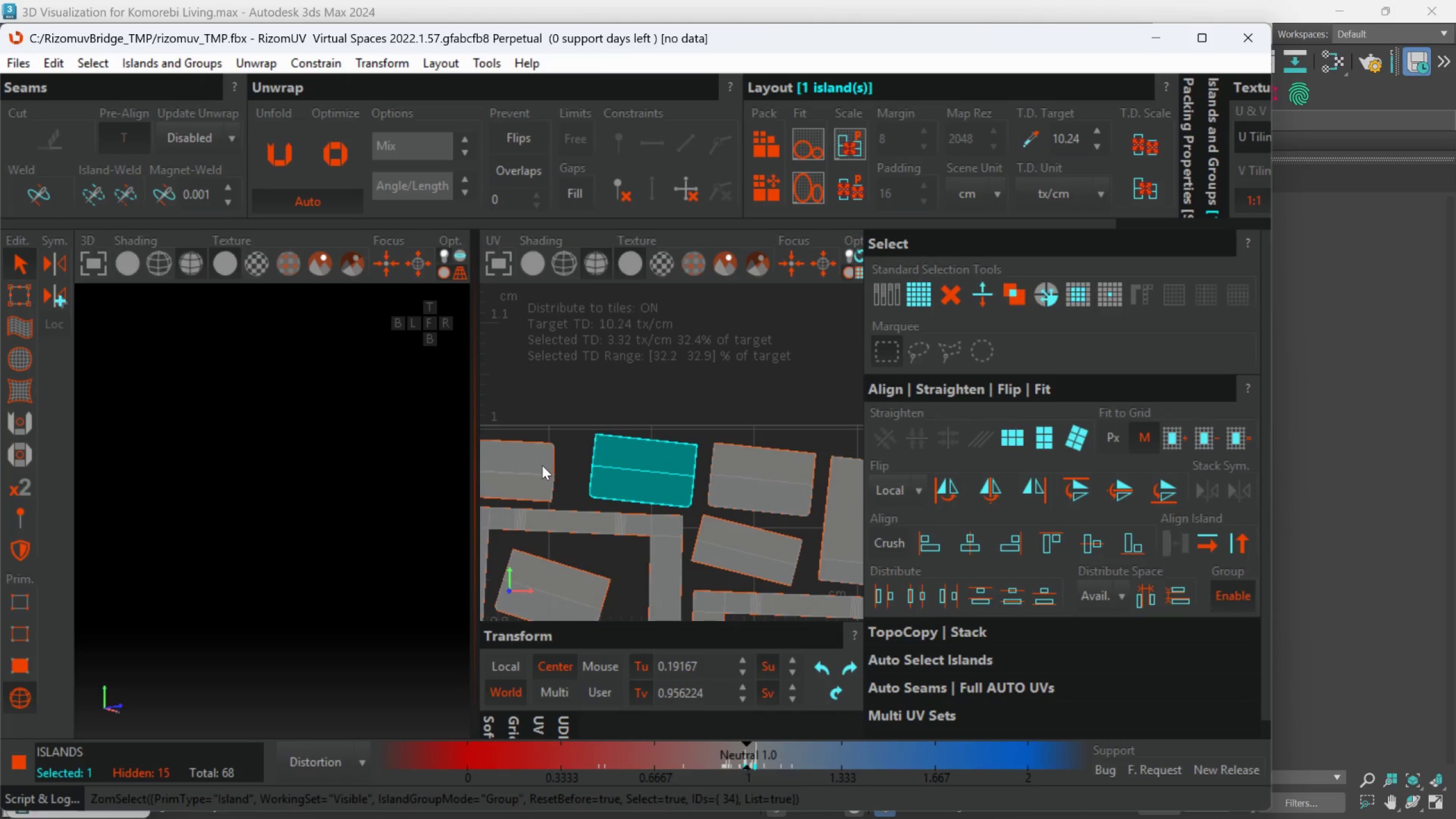 
scroll: coordinate [542, 465], scroll_direction: down, amount: 2.0
 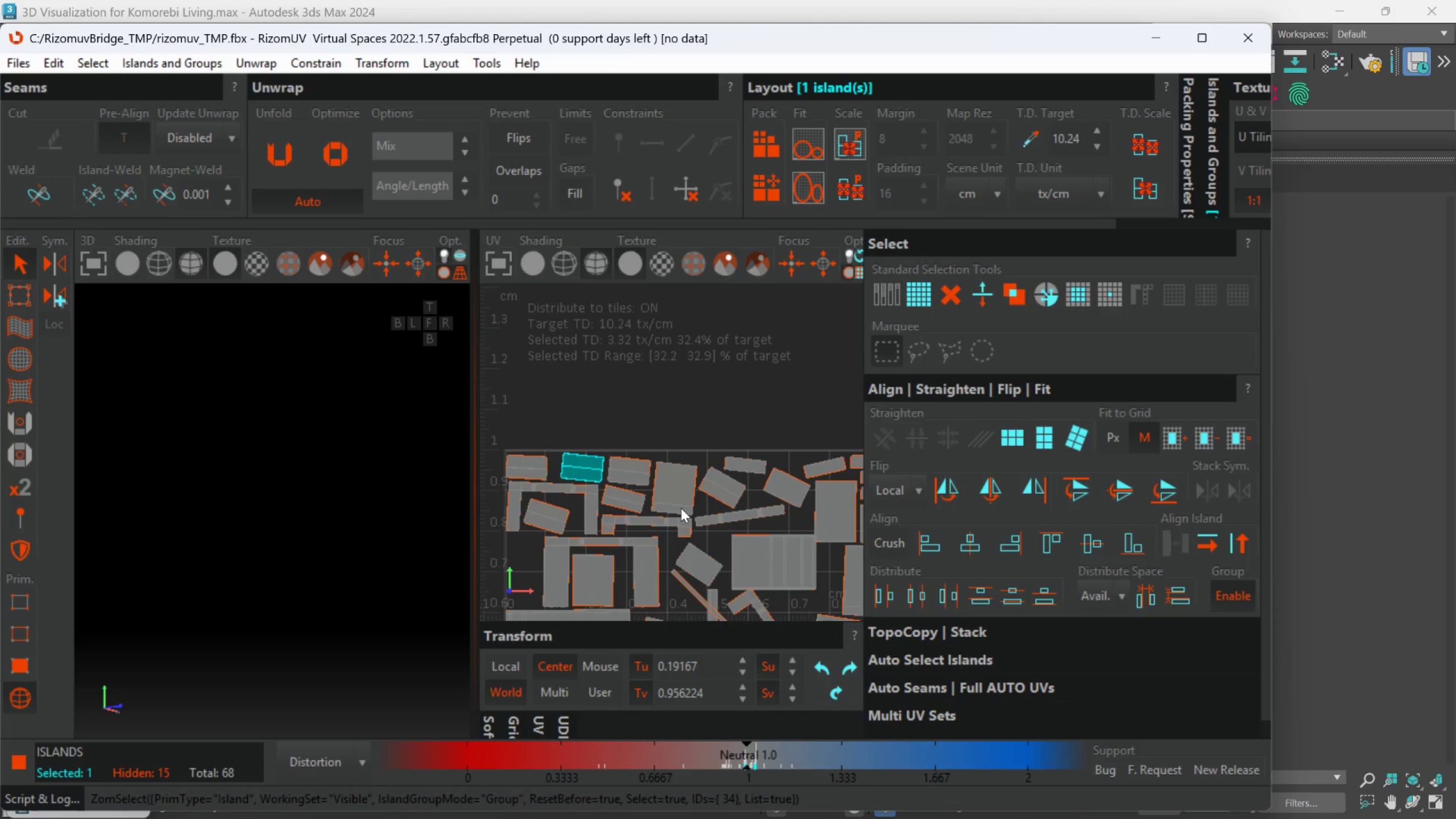 
scroll: coordinate [679, 506], scroll_direction: up, amount: 1.0
 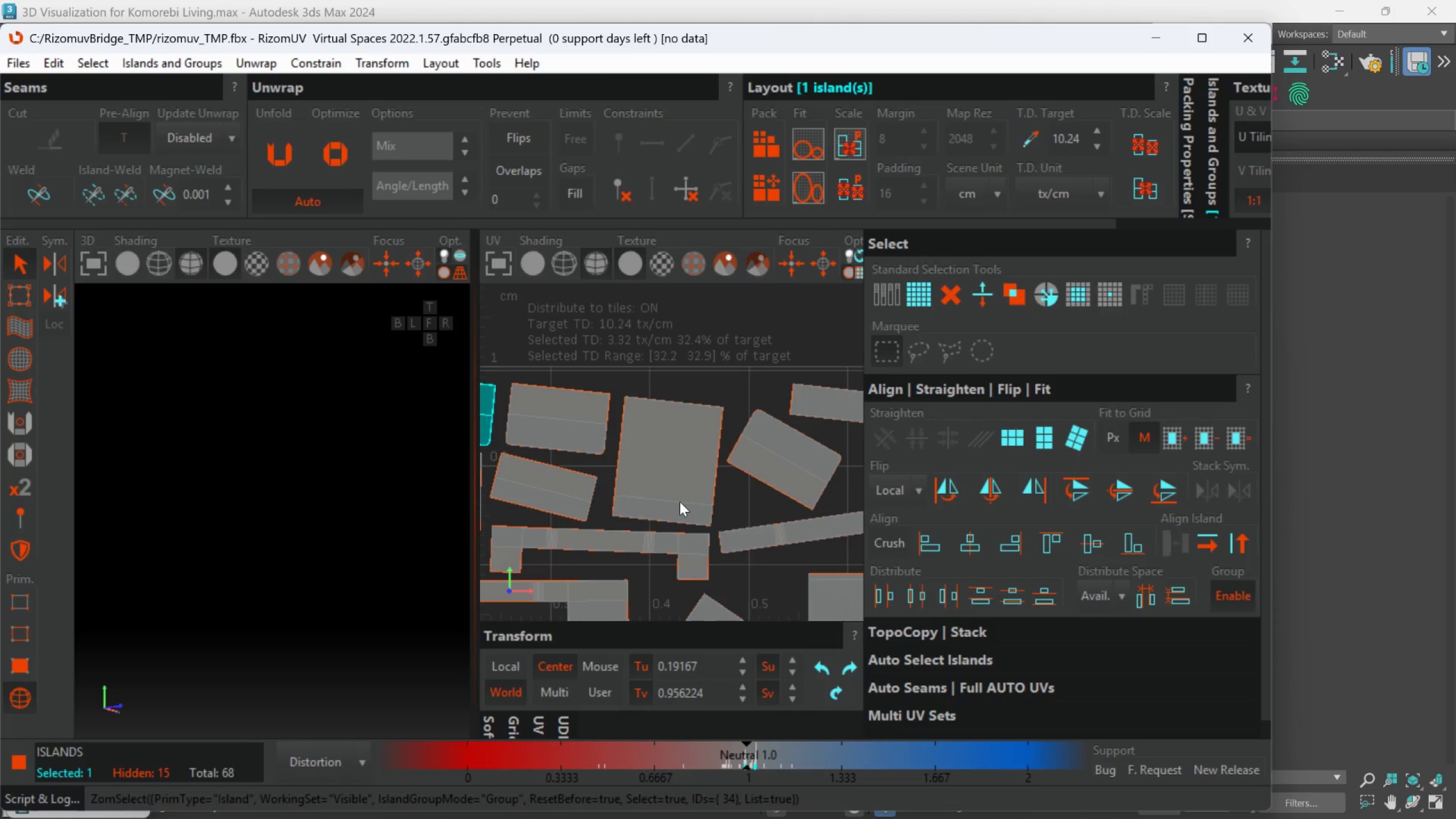 
left_click([677, 497])
 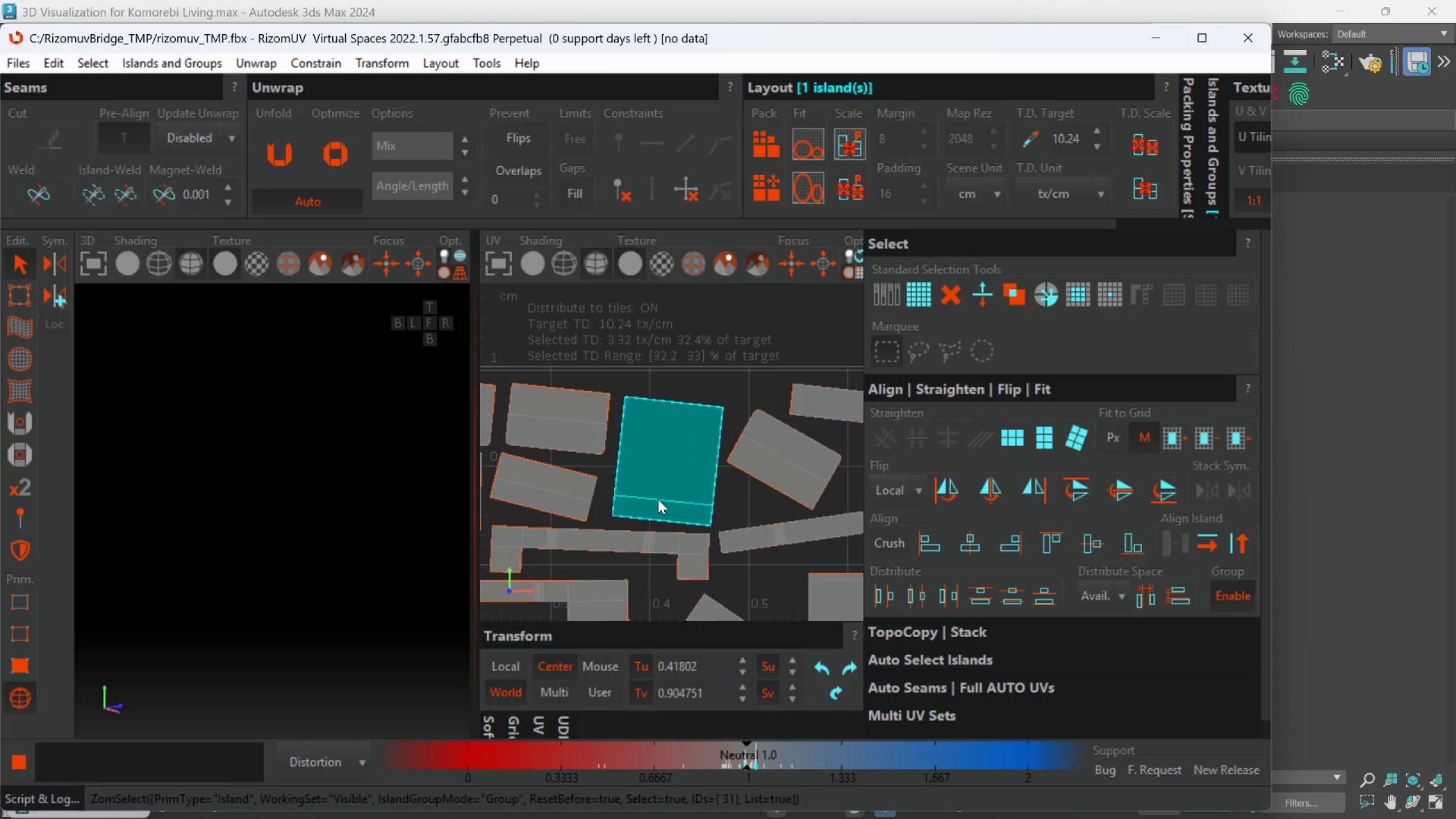 
scroll: coordinate [712, 530], scroll_direction: down, amount: 5.0
 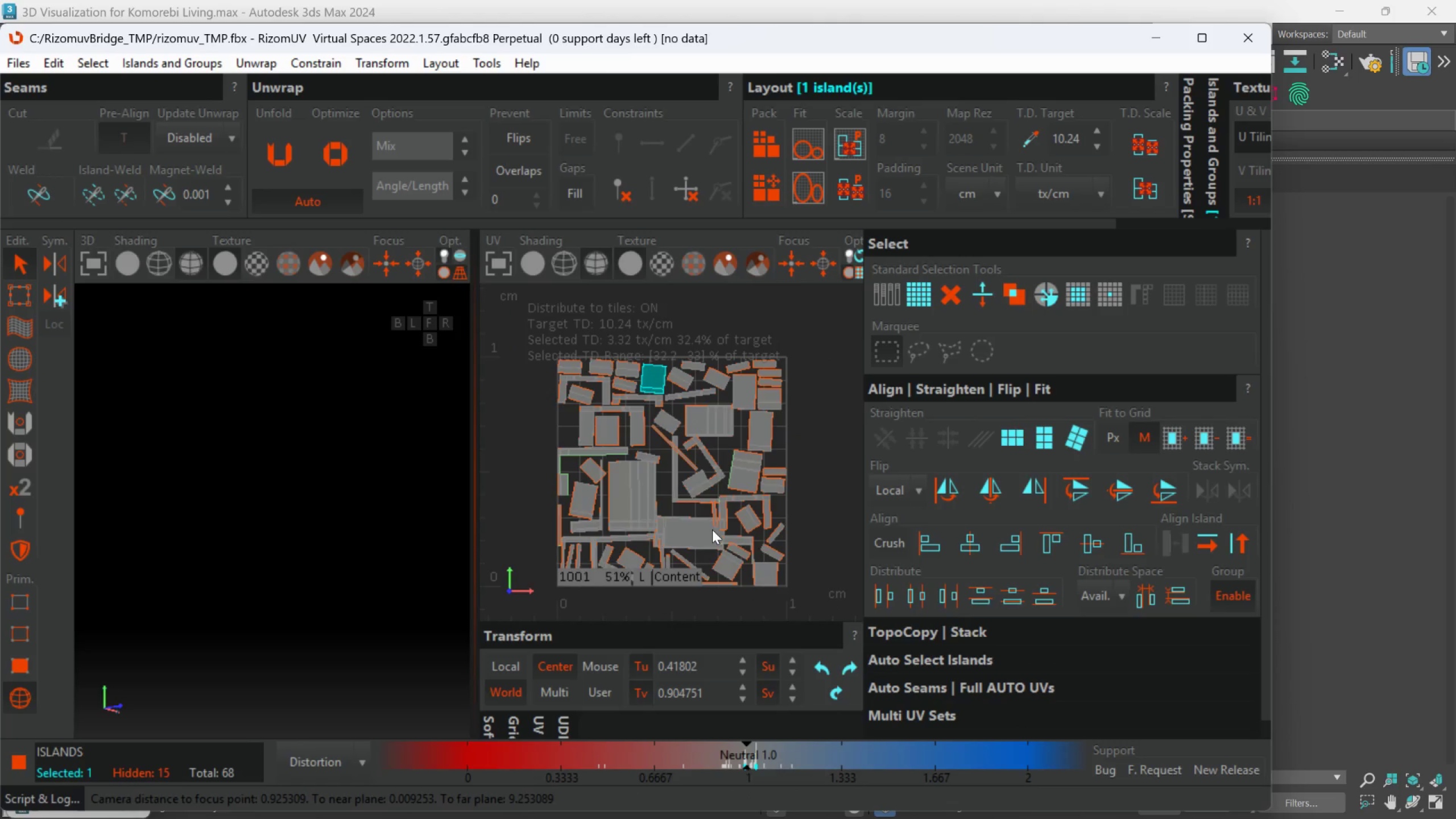 
scroll: coordinate [712, 530], scroll_direction: none, amount: 0.0
 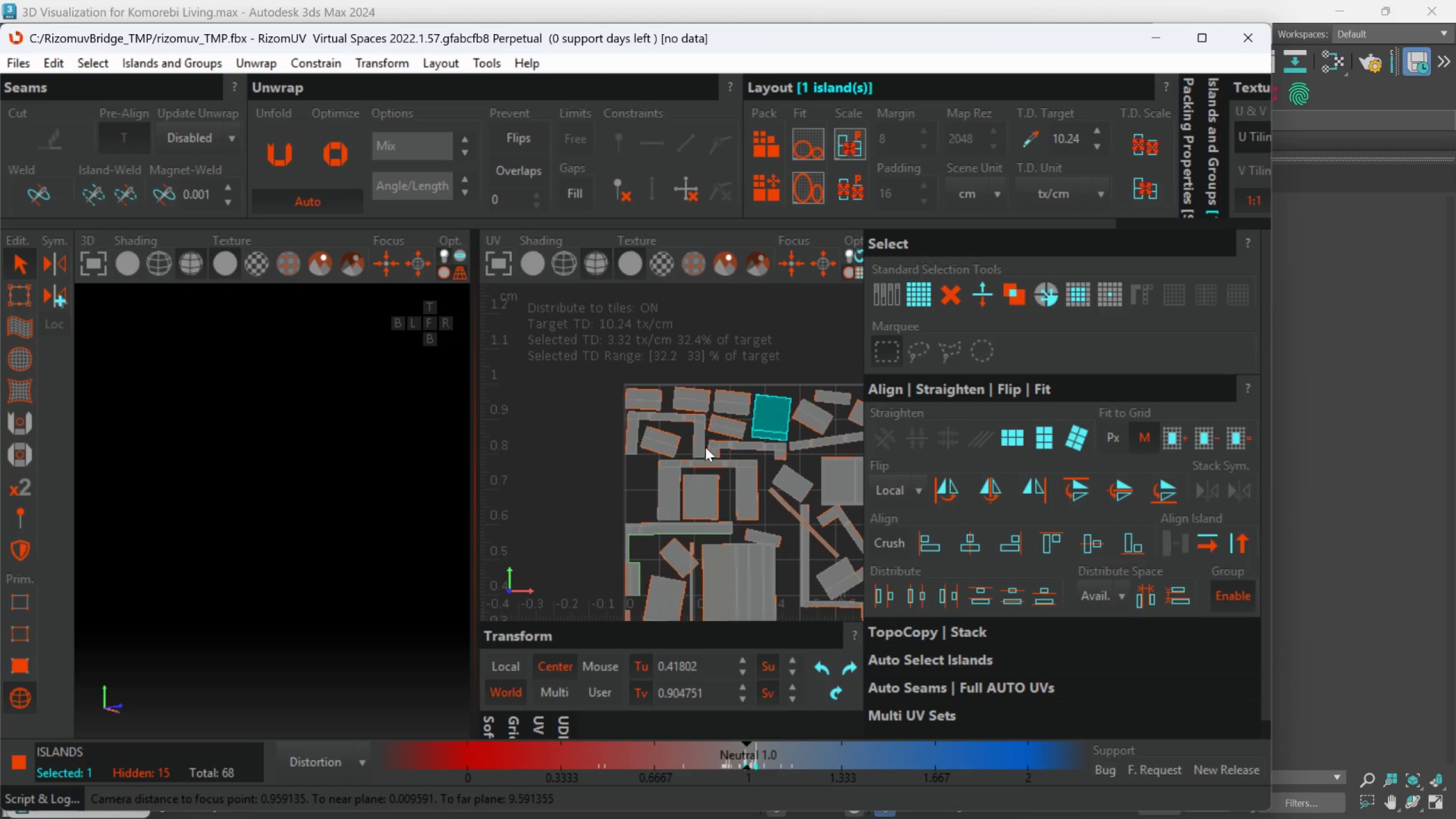 
left_click([729, 407])
 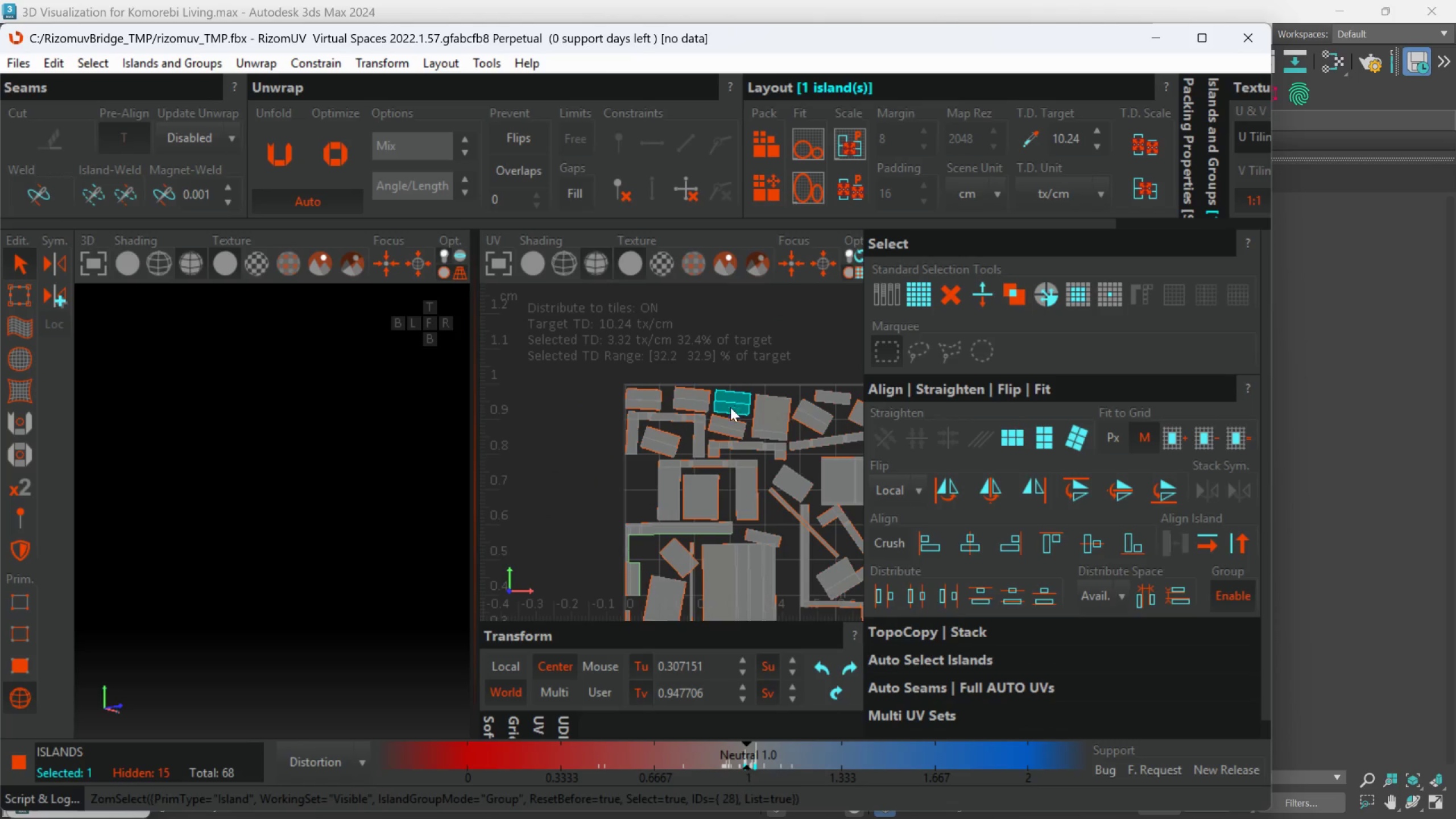 
scroll: coordinate [731, 417], scroll_direction: down, amount: 1.0
 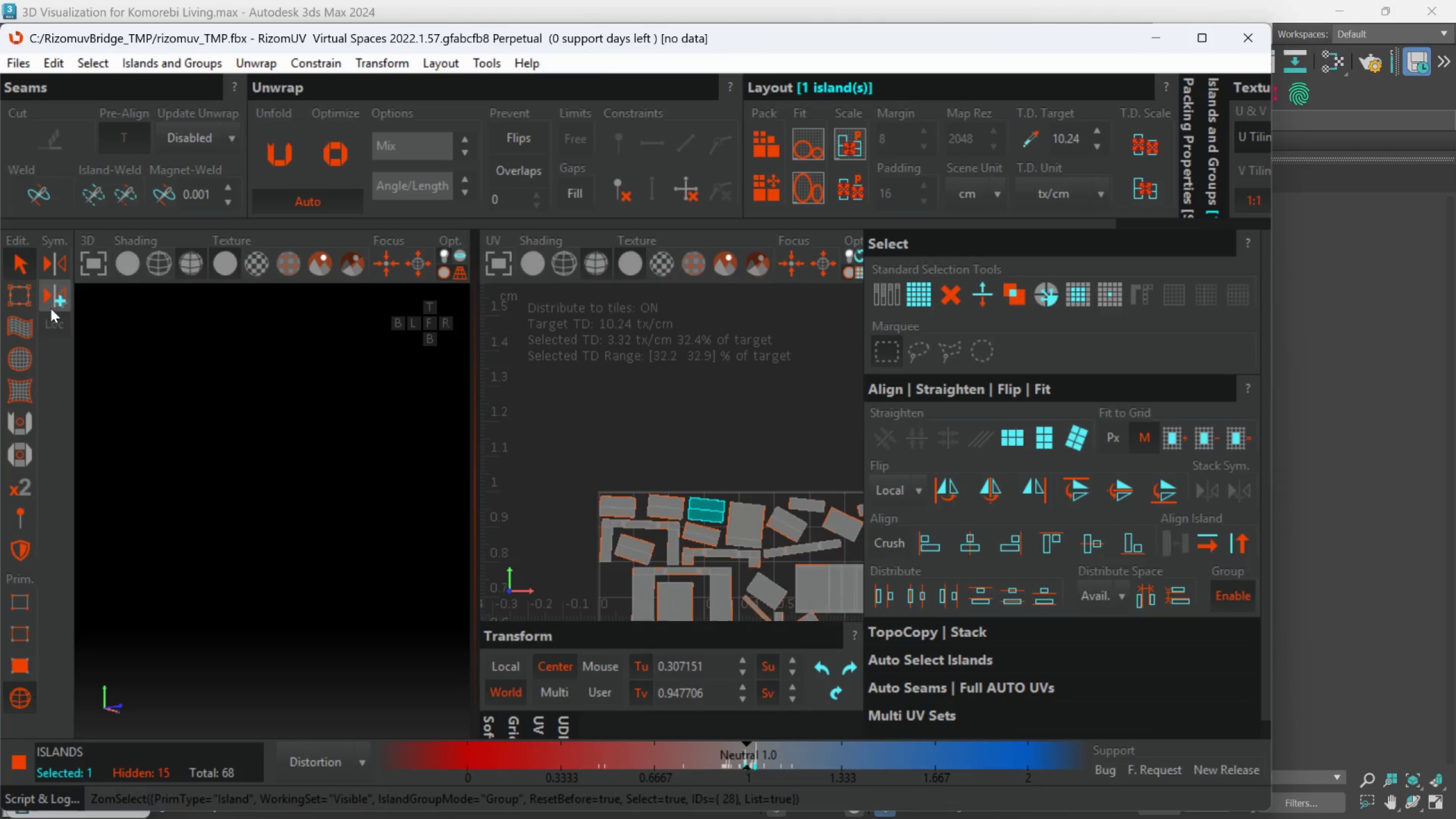 
left_click([32, 301])
 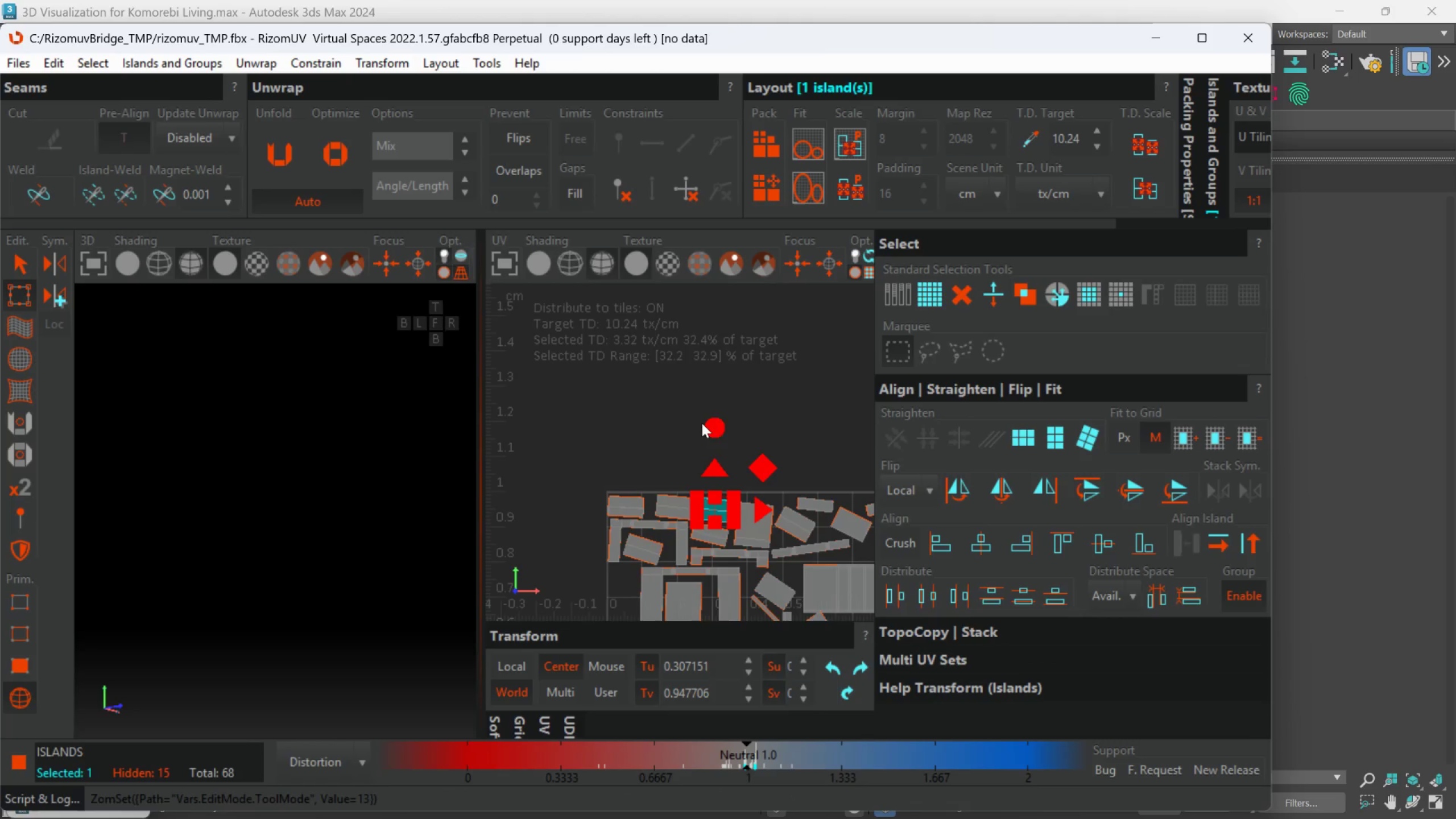 
left_click_drag(start_coordinate=[714, 420], to_coordinate=[720, 413])
 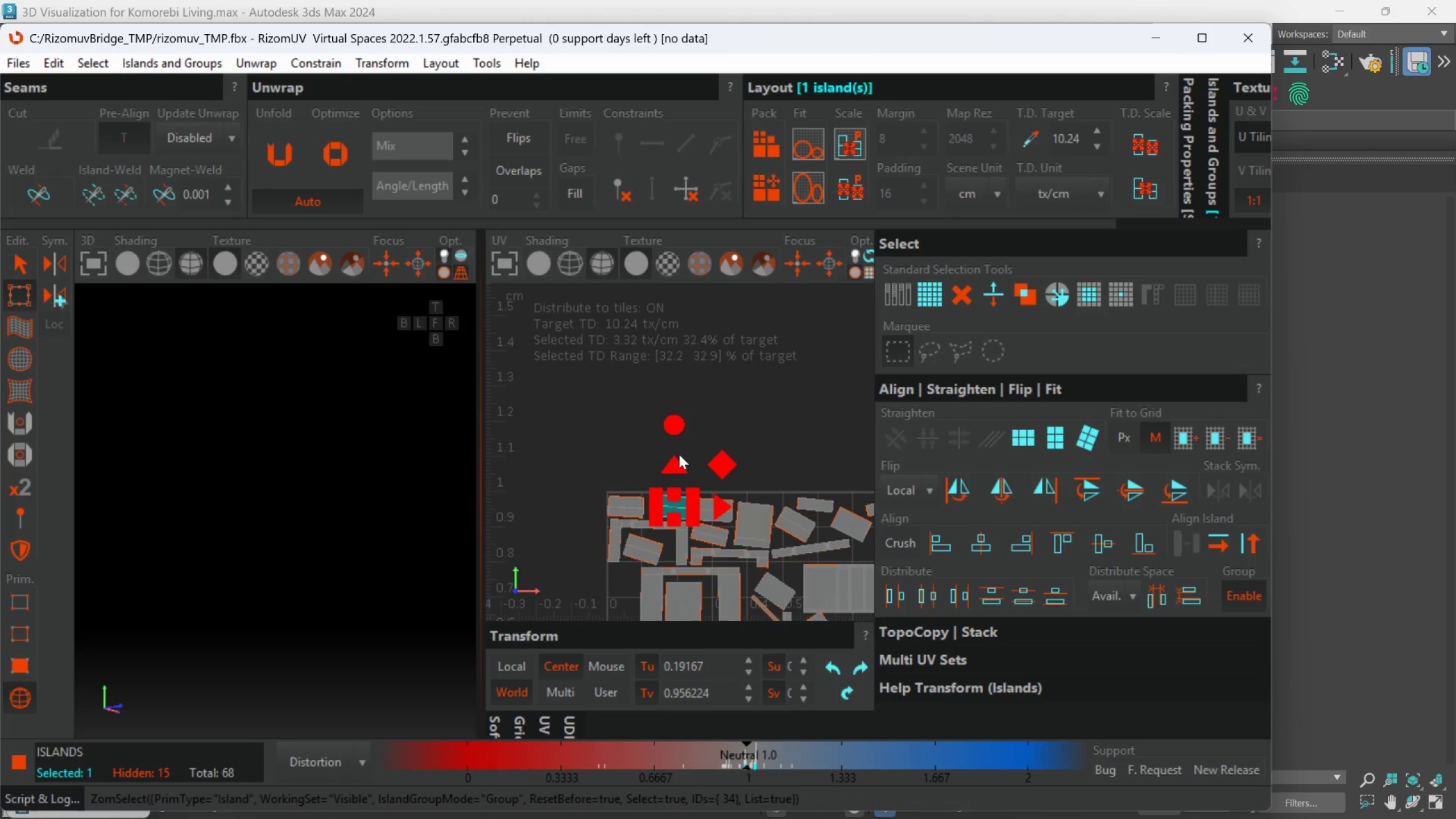 
left_click_drag(start_coordinate=[675, 433], to_coordinate=[675, 428])
 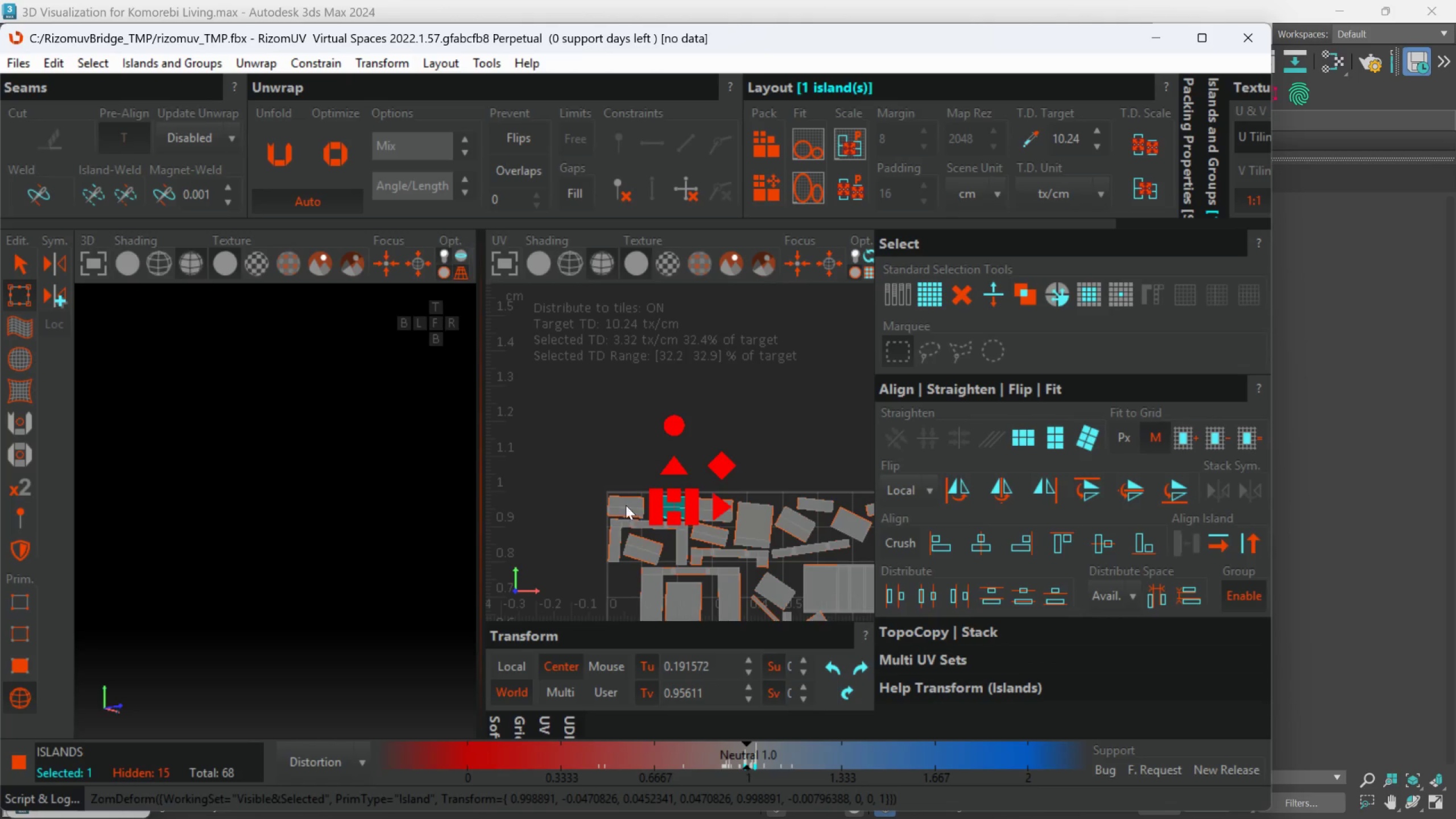 
left_click_drag(start_coordinate=[624, 504], to_coordinate=[628, 501])
 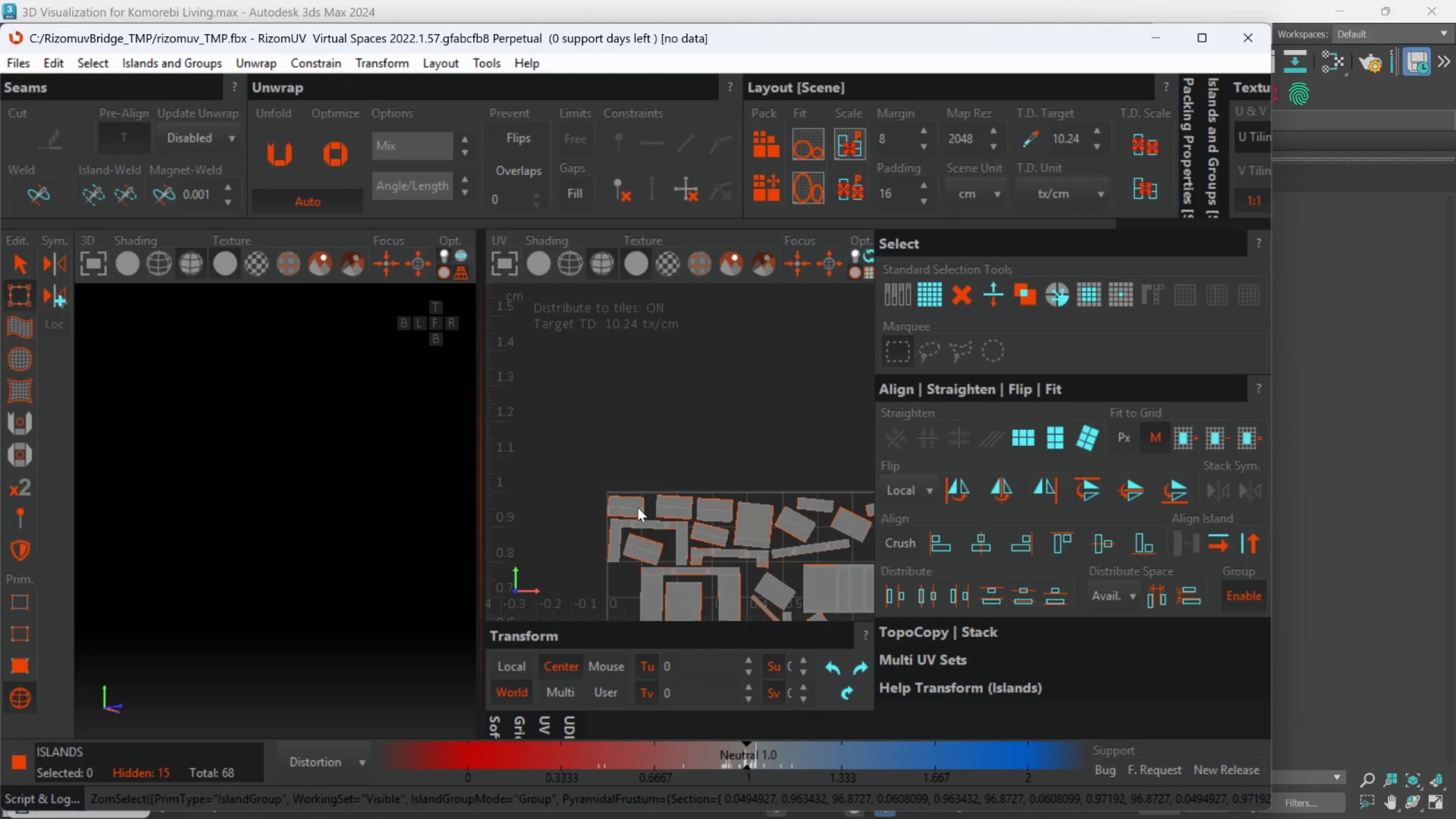 
left_click([636, 514])
 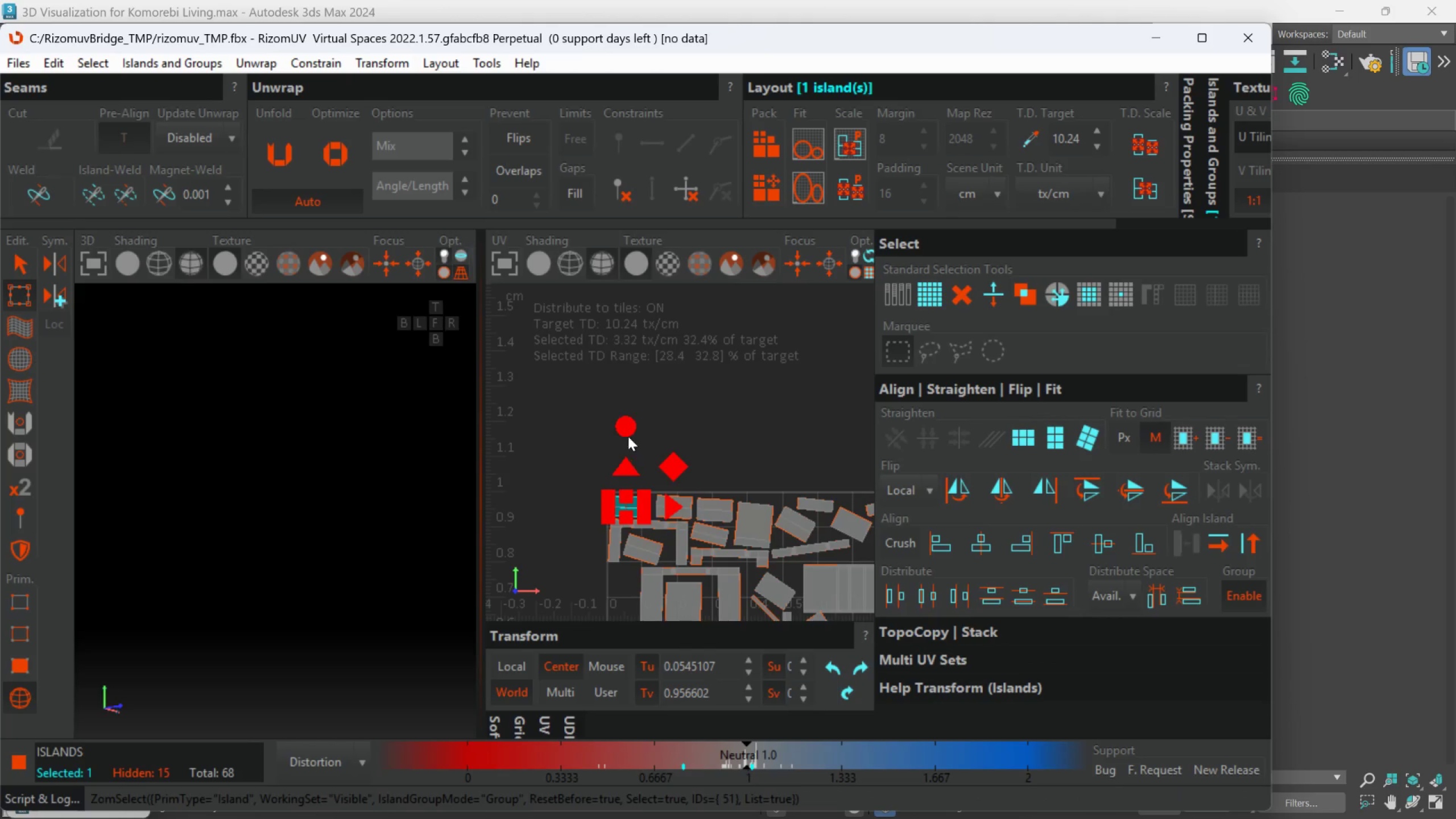 
left_click_drag(start_coordinate=[621, 428], to_coordinate=[626, 414])
 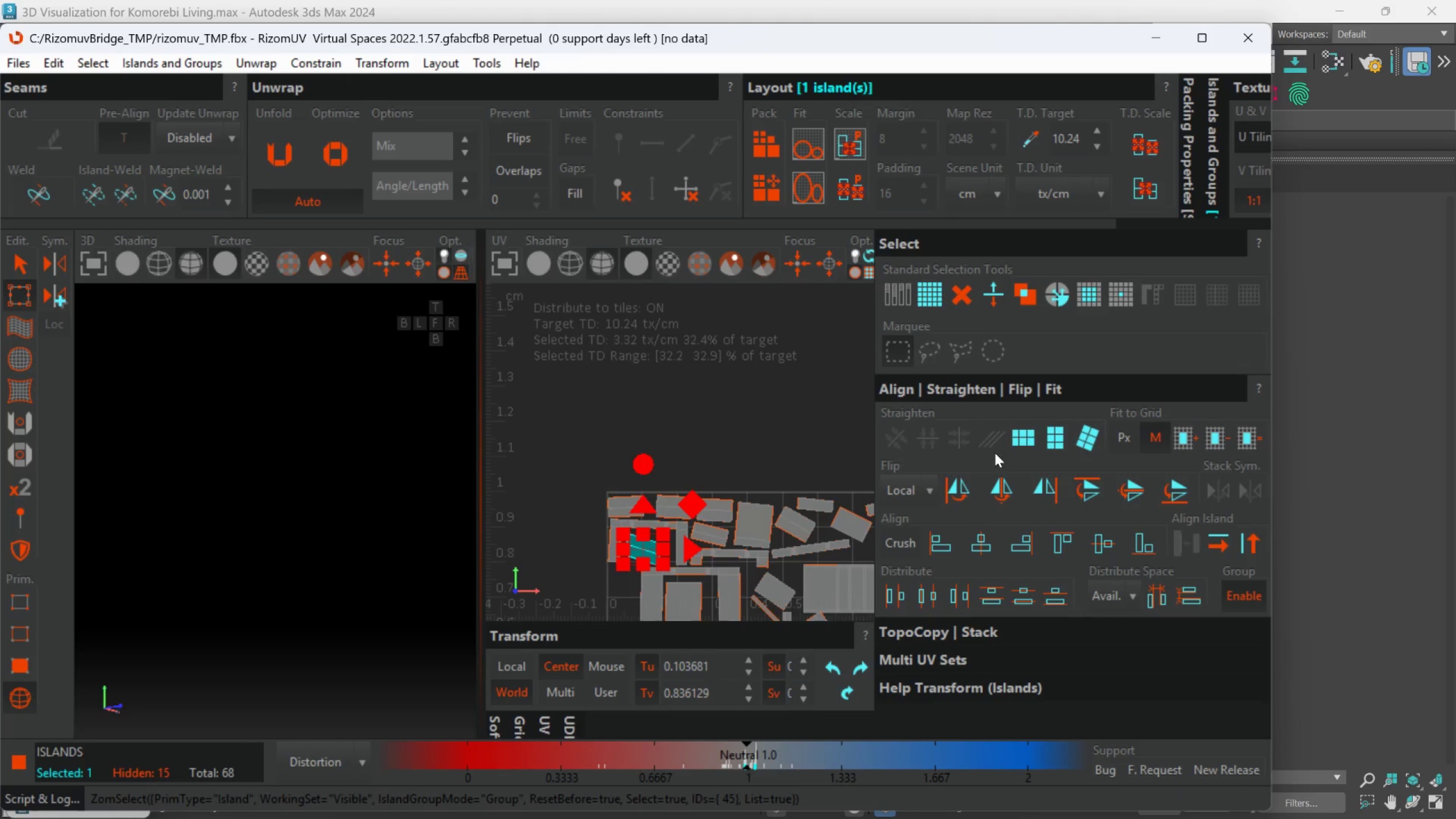 
left_click([1032, 440])
 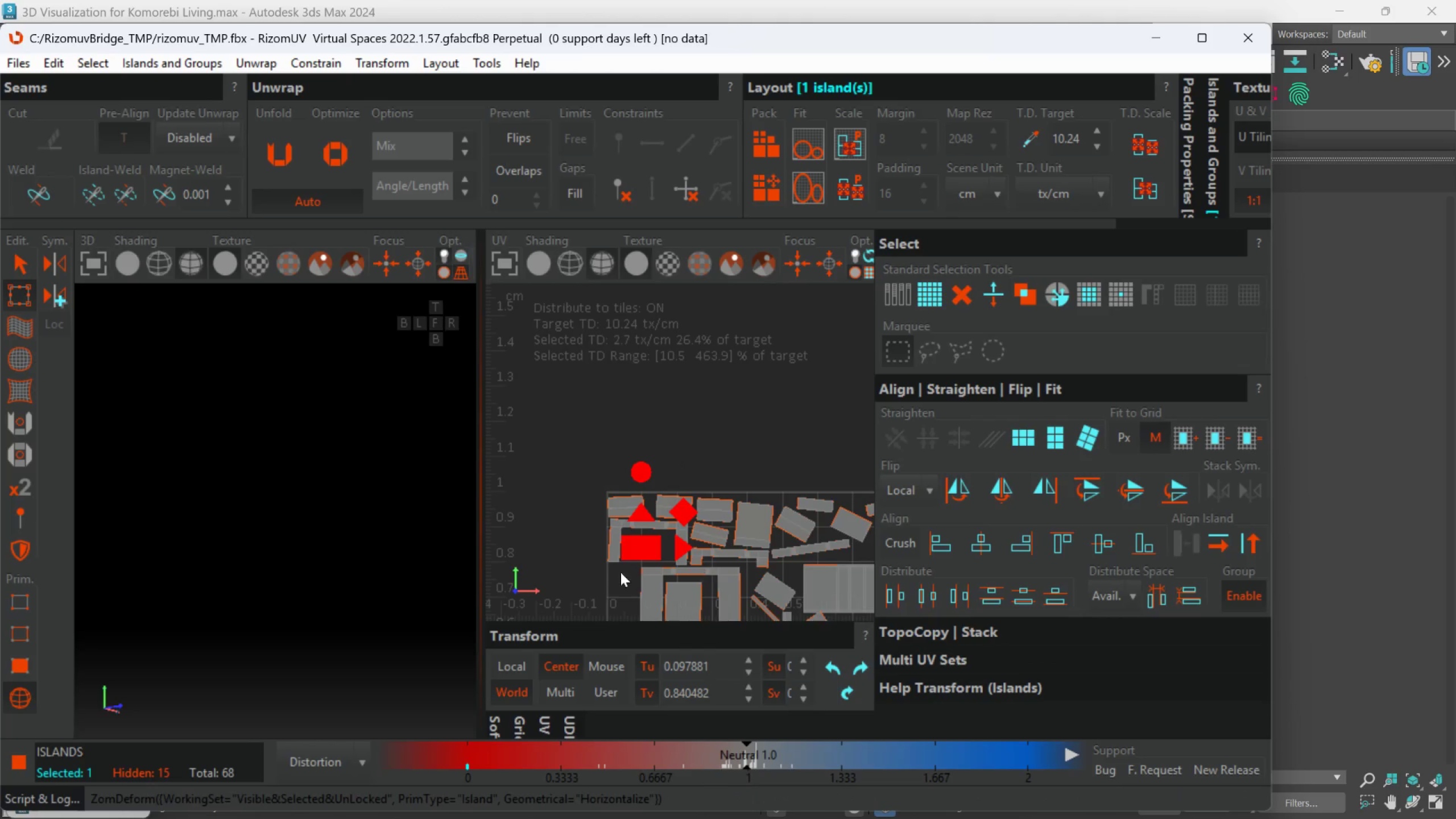 
scroll: coordinate [626, 555], scroll_direction: up, amount: 2.0
 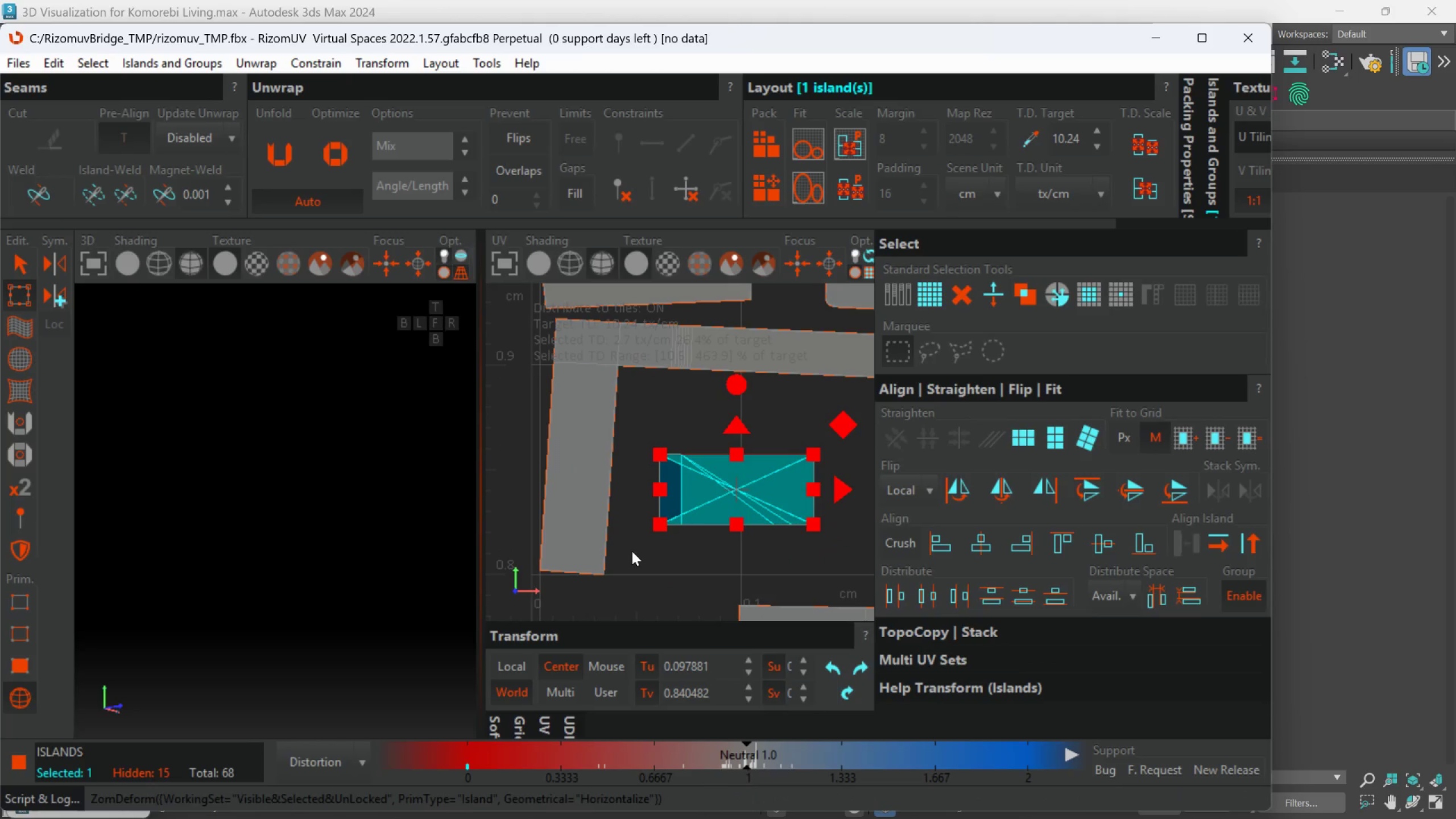 
key(Control+Z)
 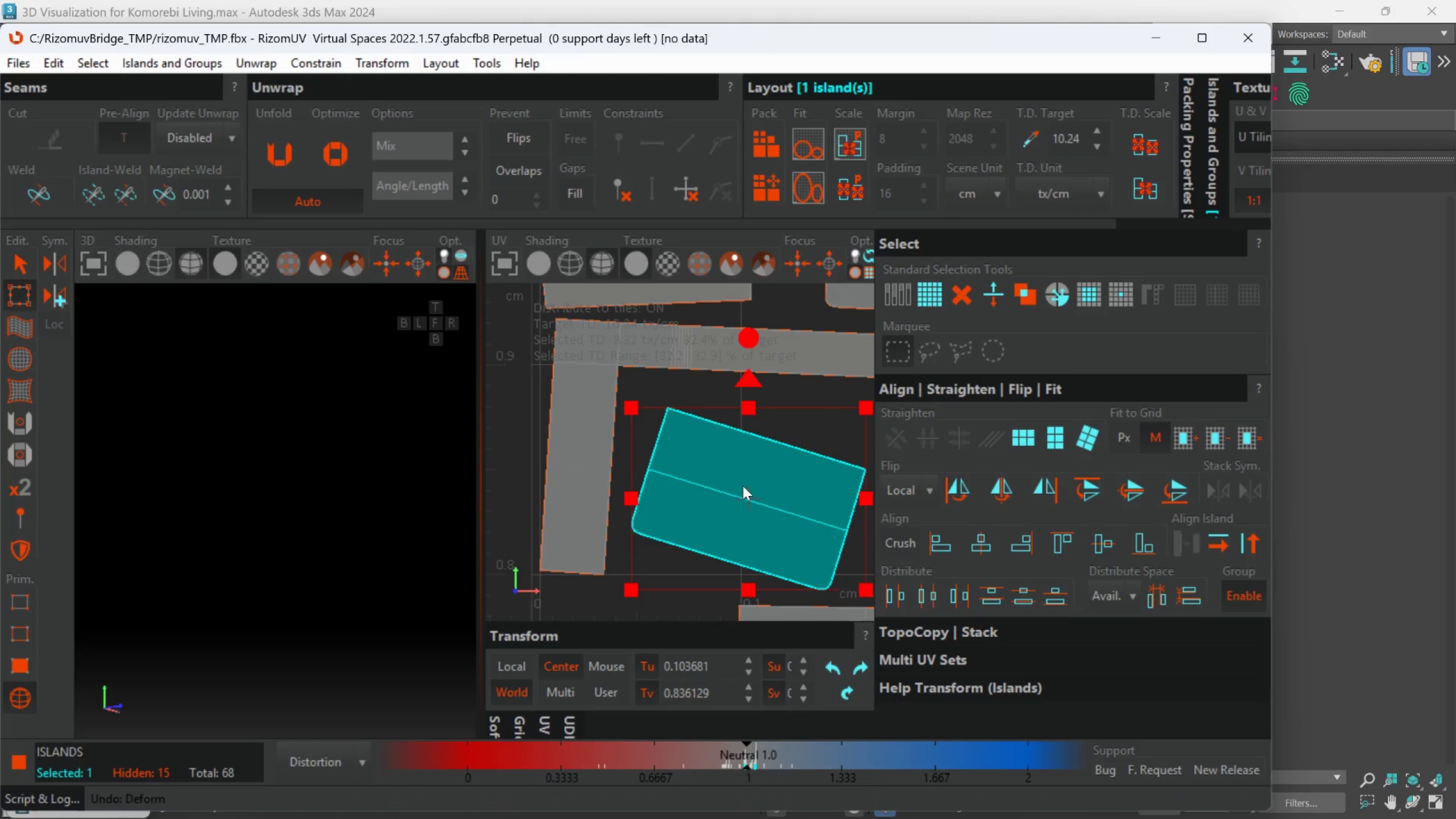 
scroll: coordinate [742, 502], scroll_direction: down, amount: 1.0
 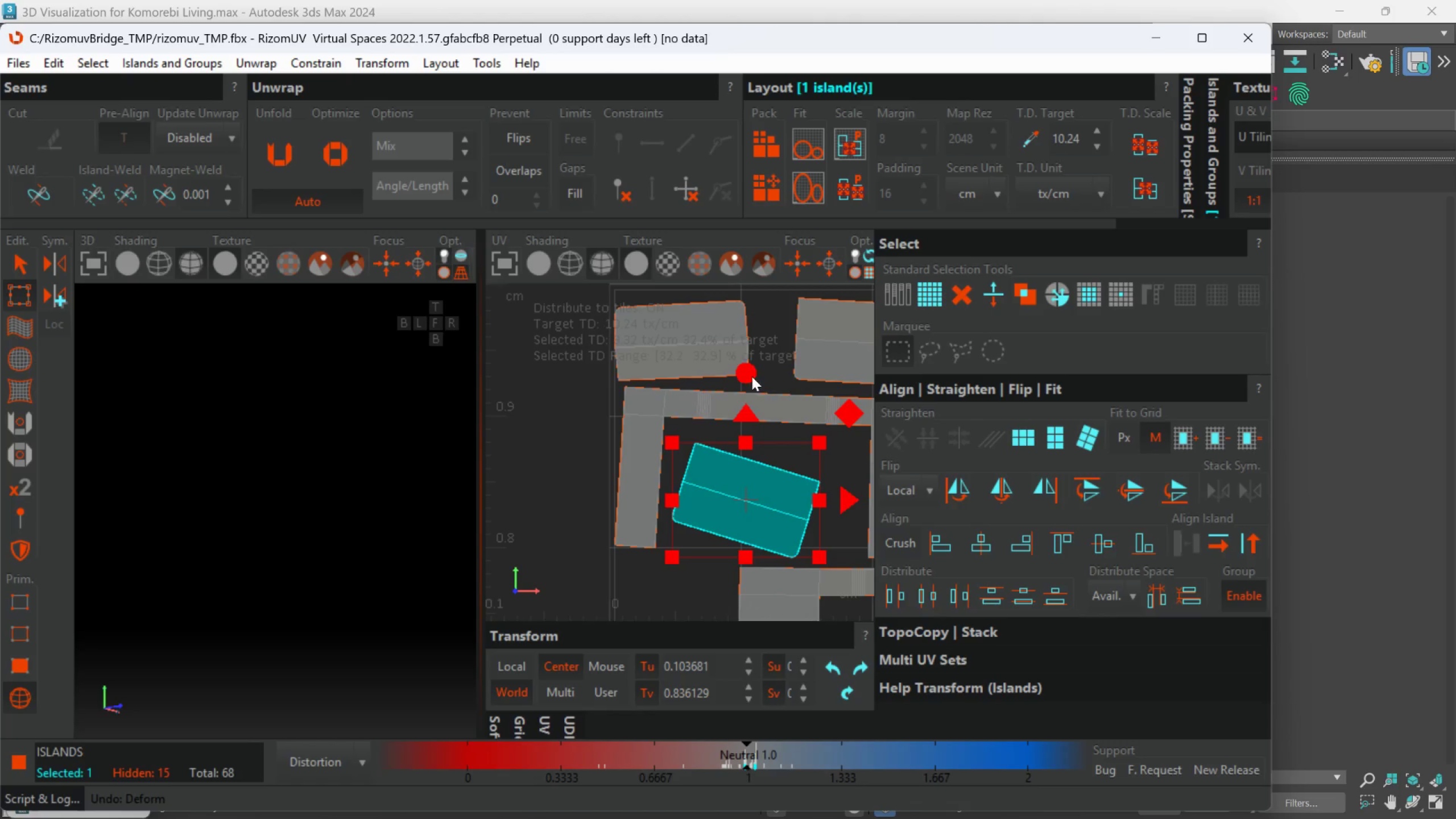 
left_click_drag(start_coordinate=[750, 374], to_coordinate=[763, 334])
 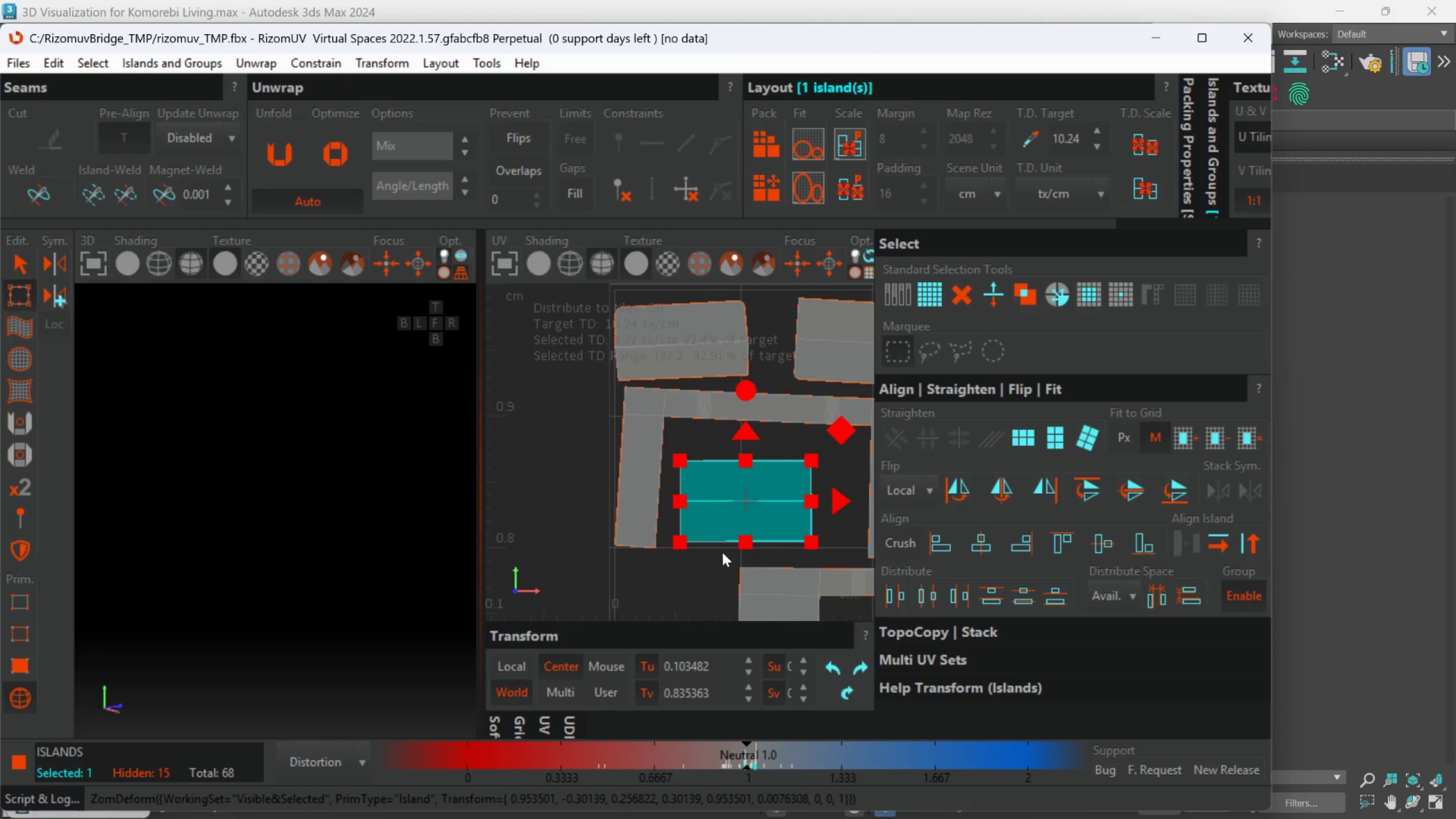 
scroll: coordinate [719, 564], scroll_direction: down, amount: 3.0
 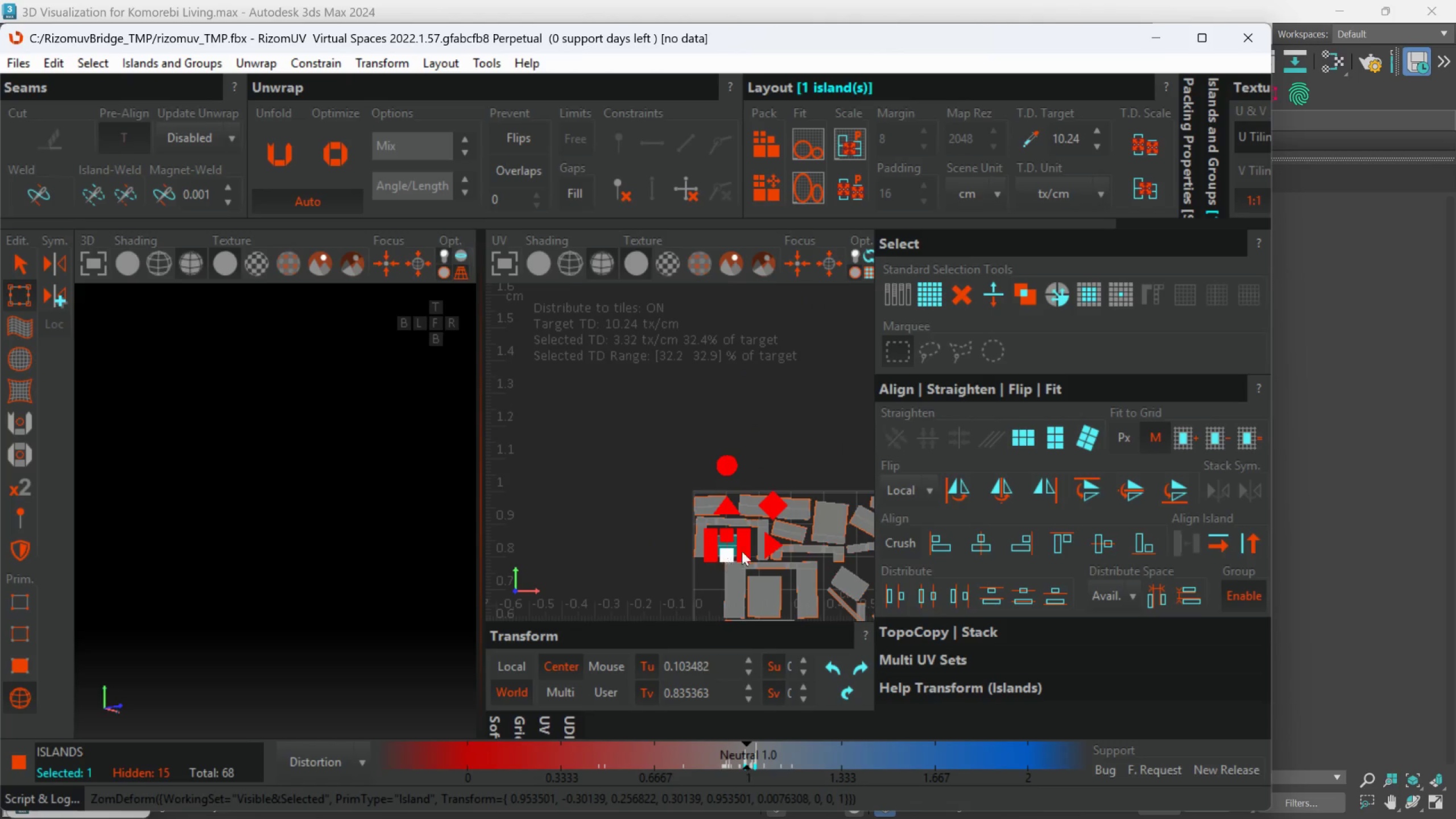 
left_click_drag(start_coordinate=[792, 475], to_coordinate=[795, 475])
 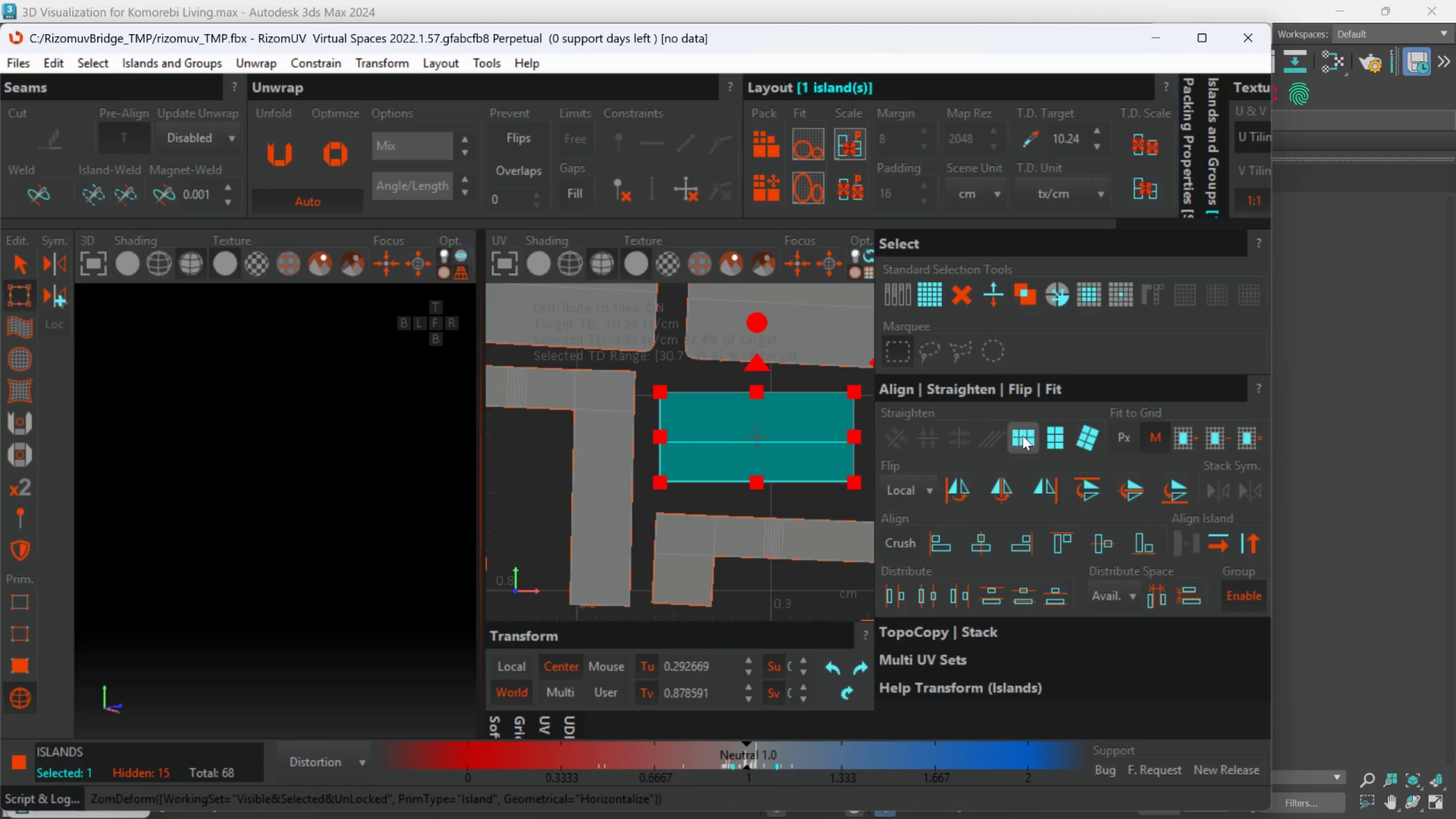 
scroll: coordinate [795, 549], scroll_direction: up, amount: 2.0
 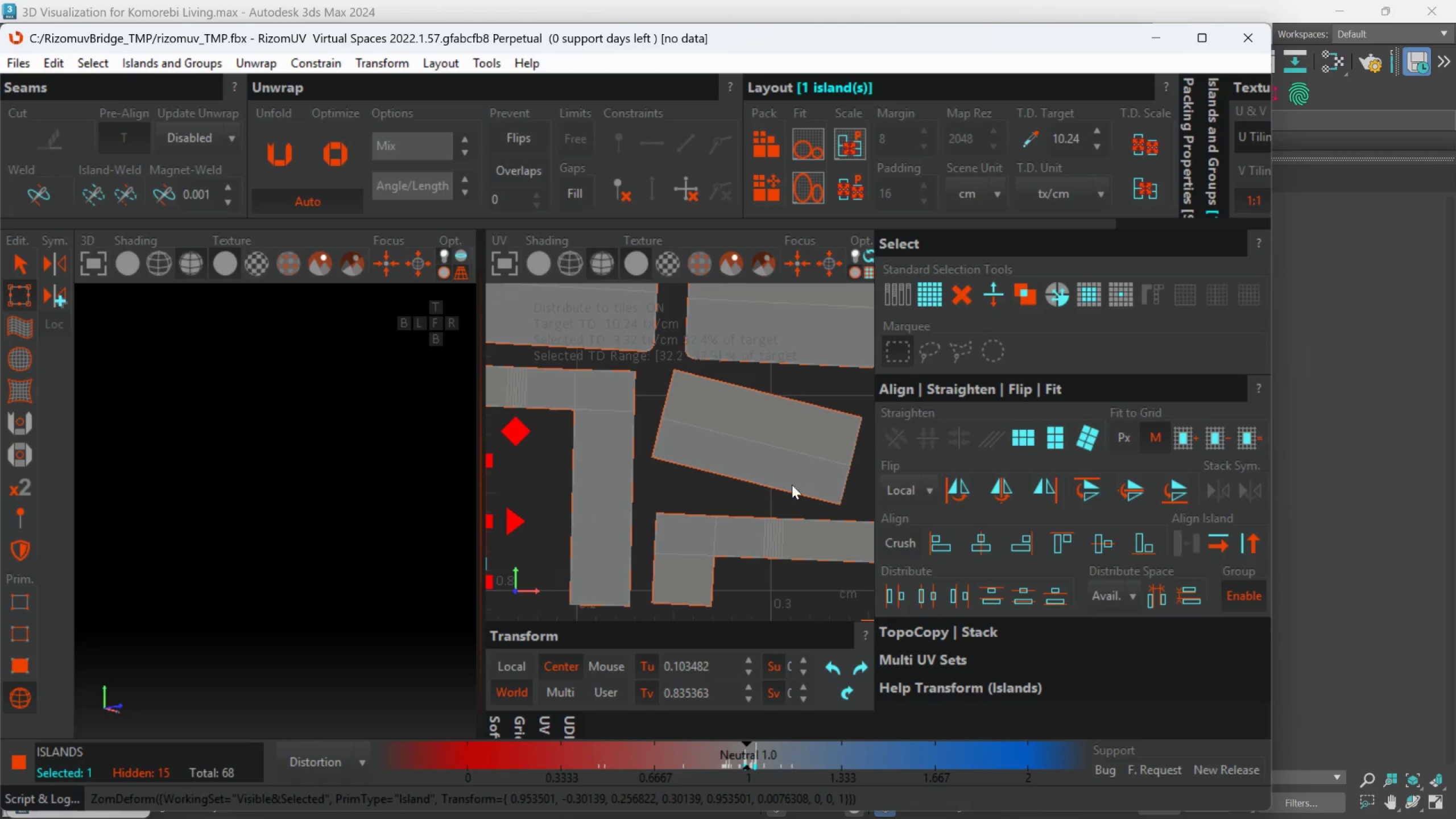 
scroll: coordinate [644, 527], scroll_direction: down, amount: 3.0
 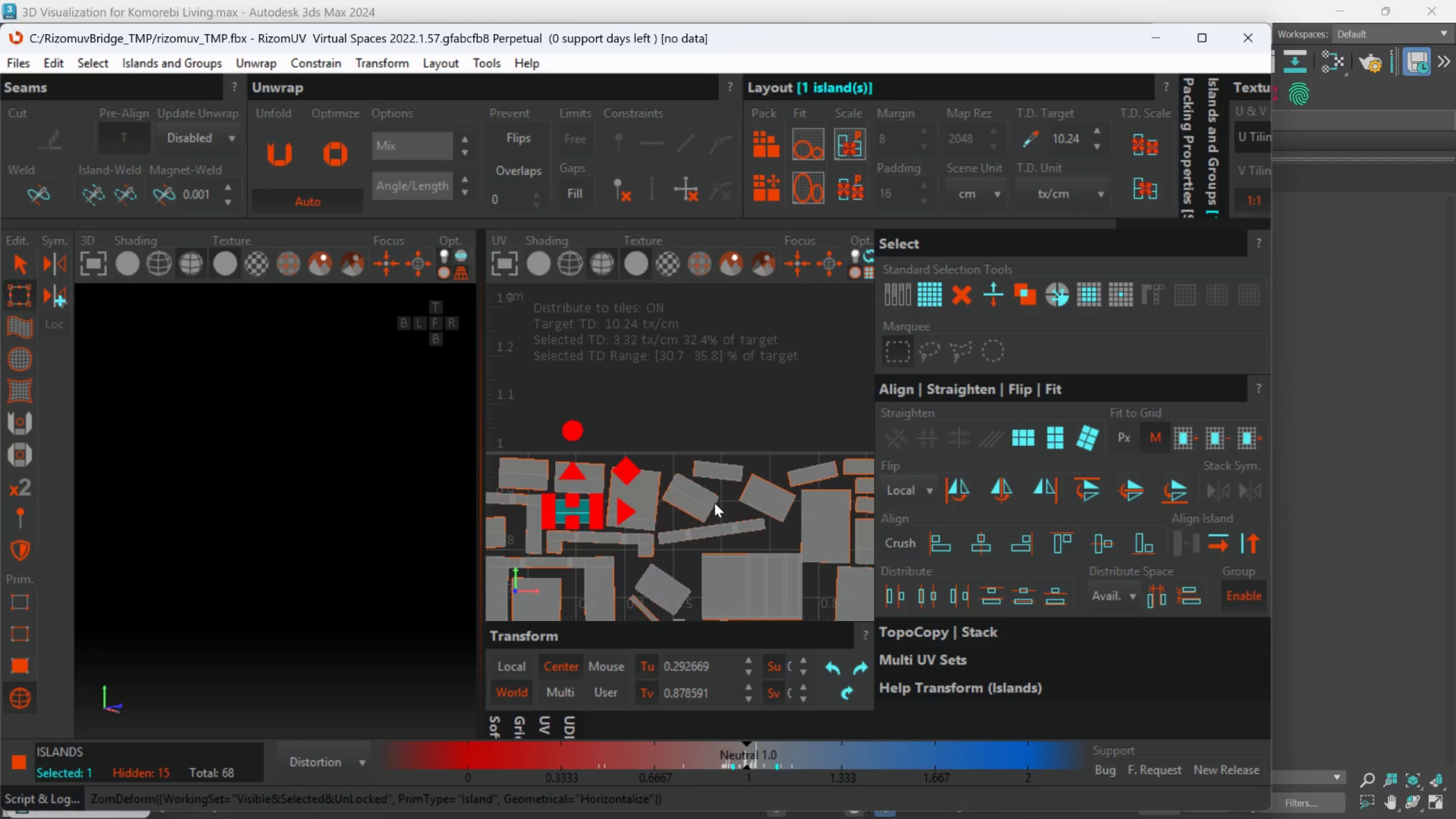 
scroll: coordinate [712, 503], scroll_direction: up, amount: 1.0
 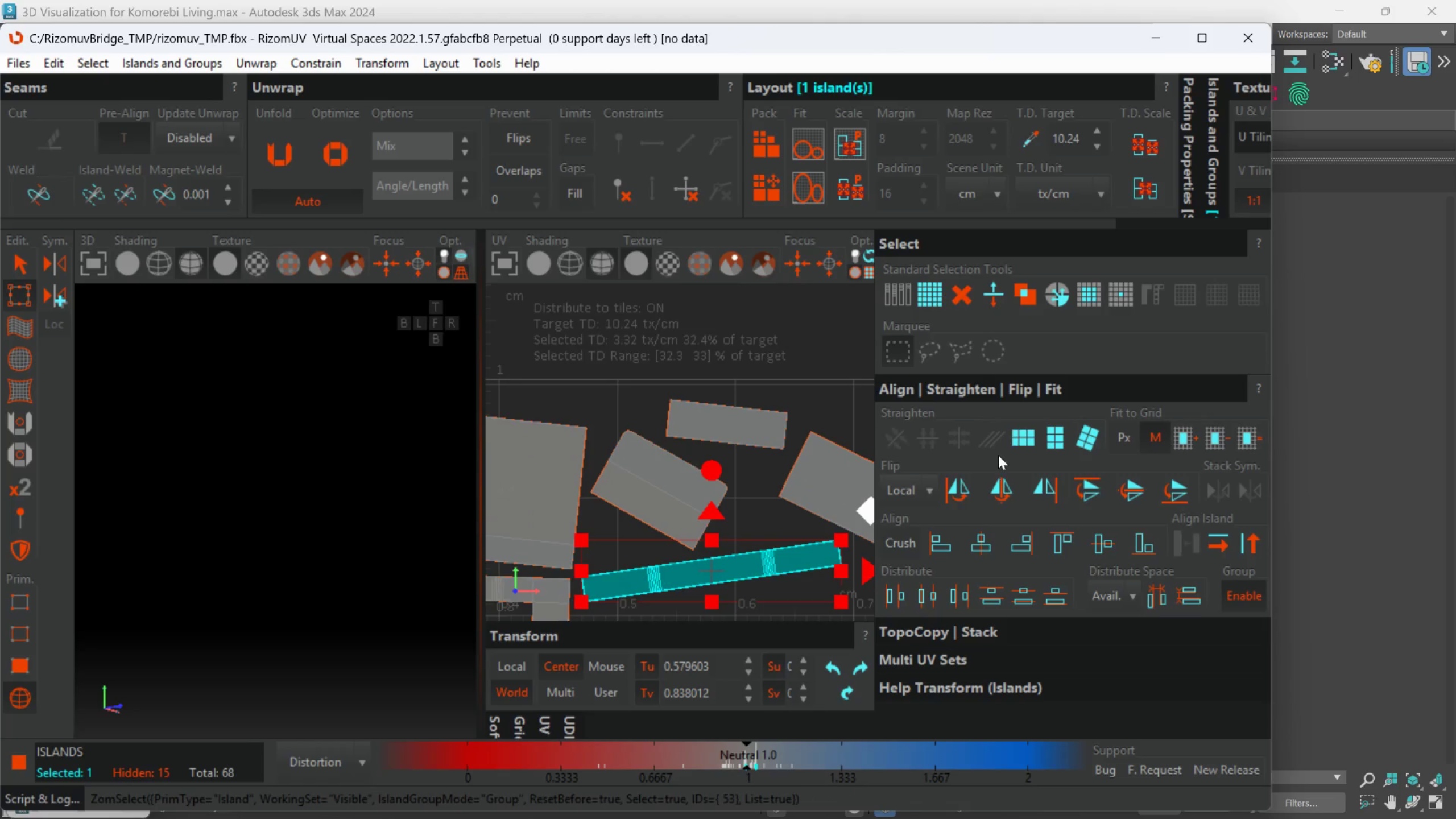 
left_click([1019, 435])
 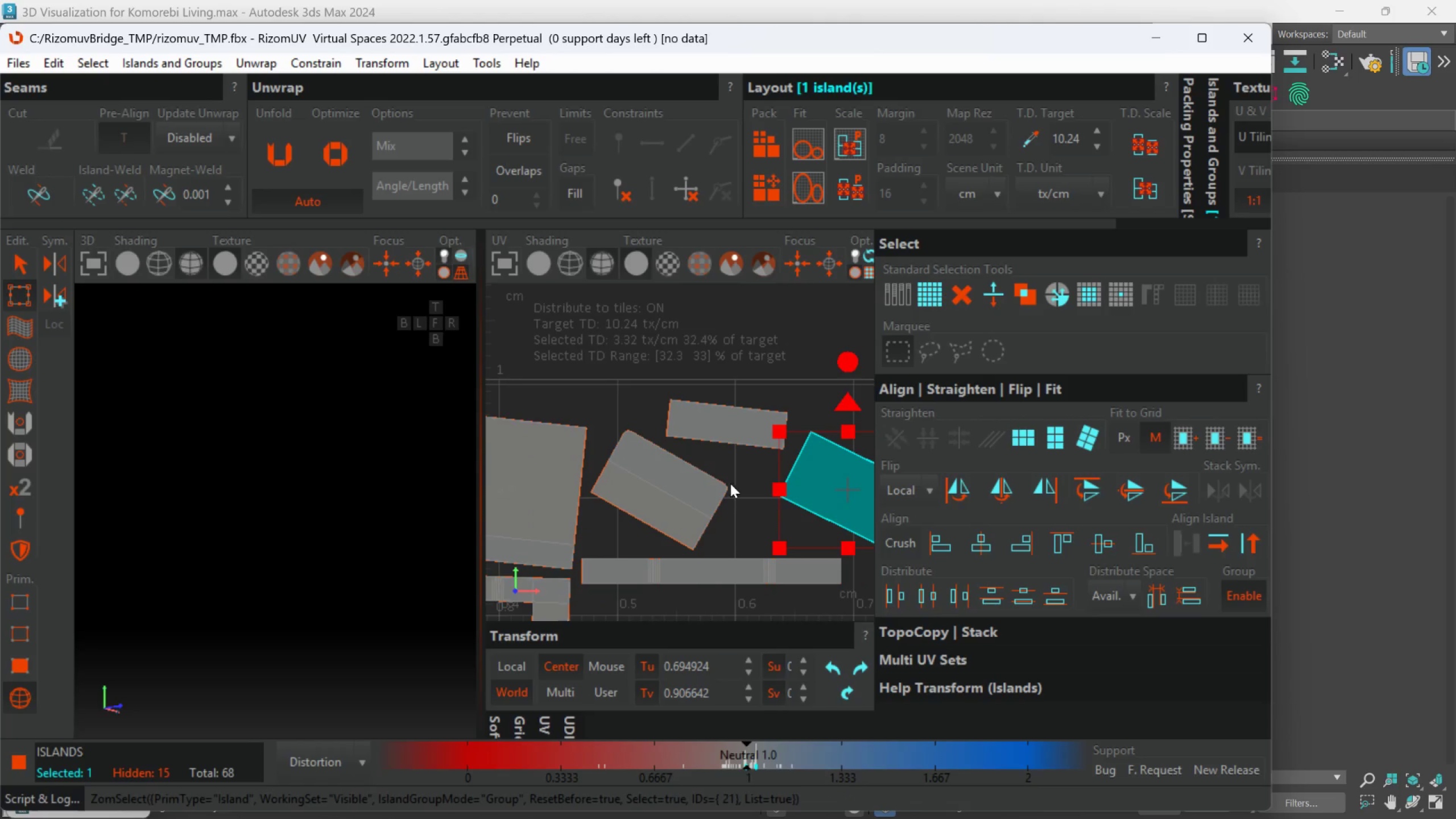 
scroll: coordinate [762, 478], scroll_direction: down, amount: 1.0
 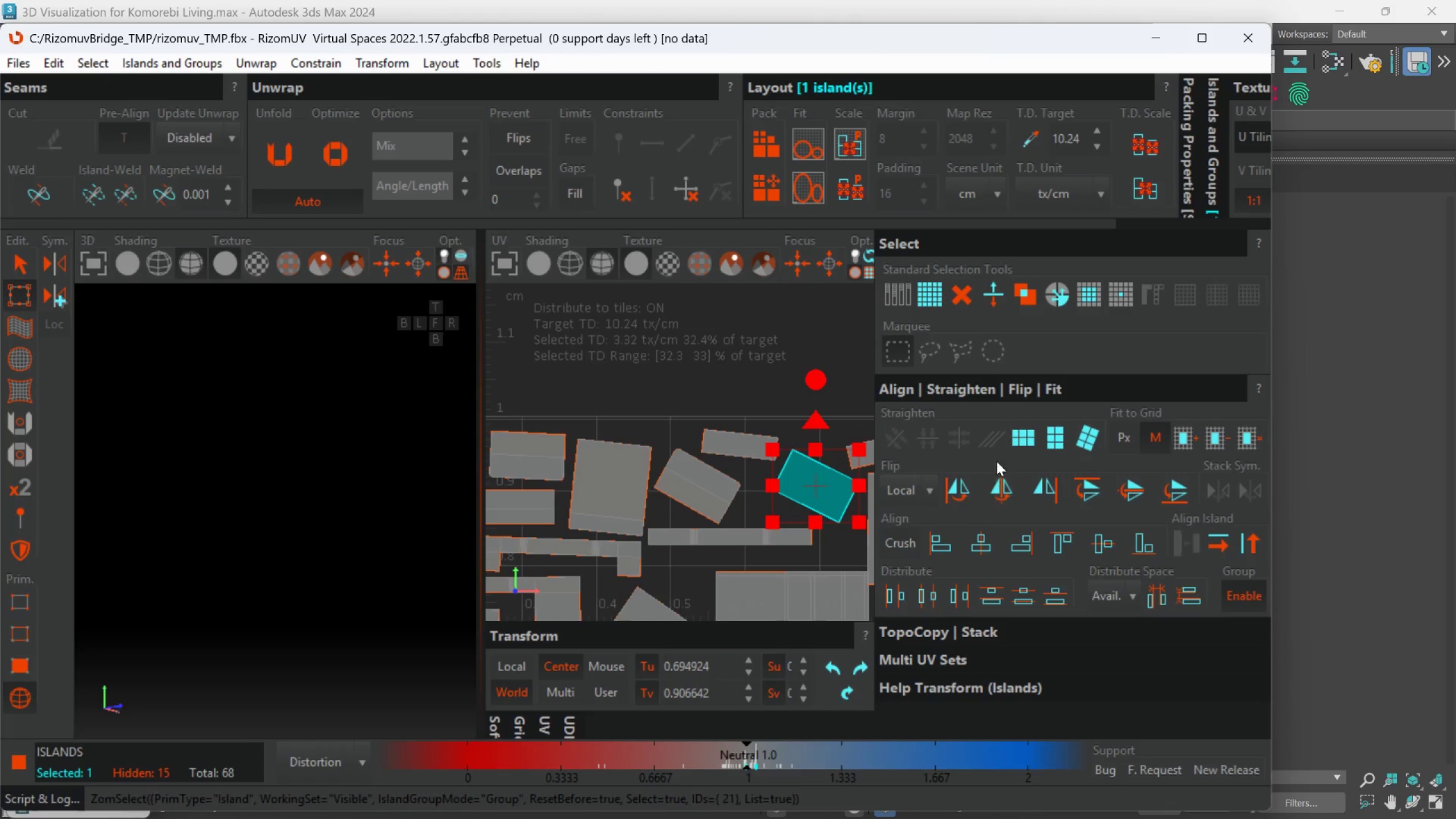 
left_click([1023, 438])
 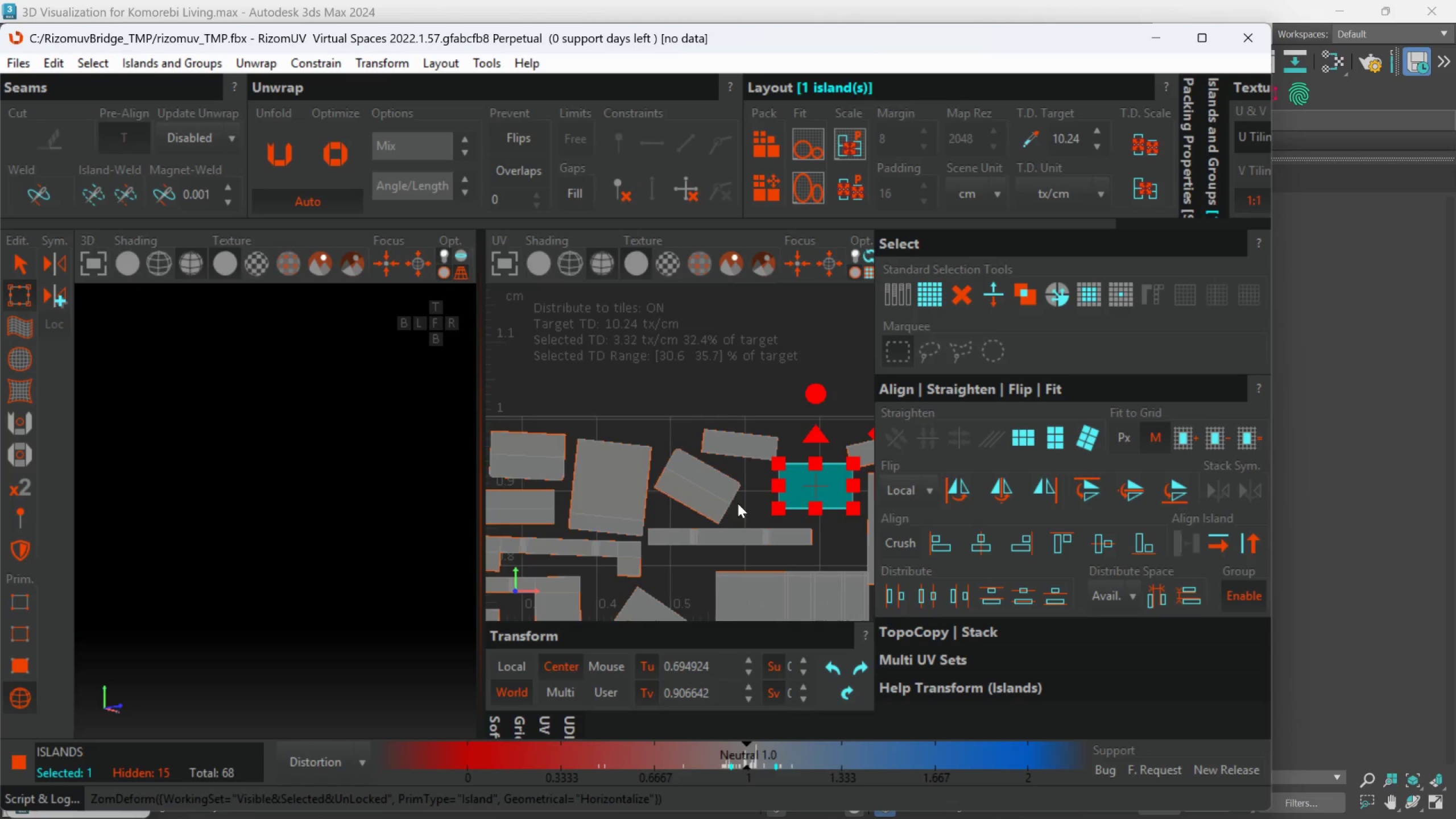 
left_click([726, 497])
 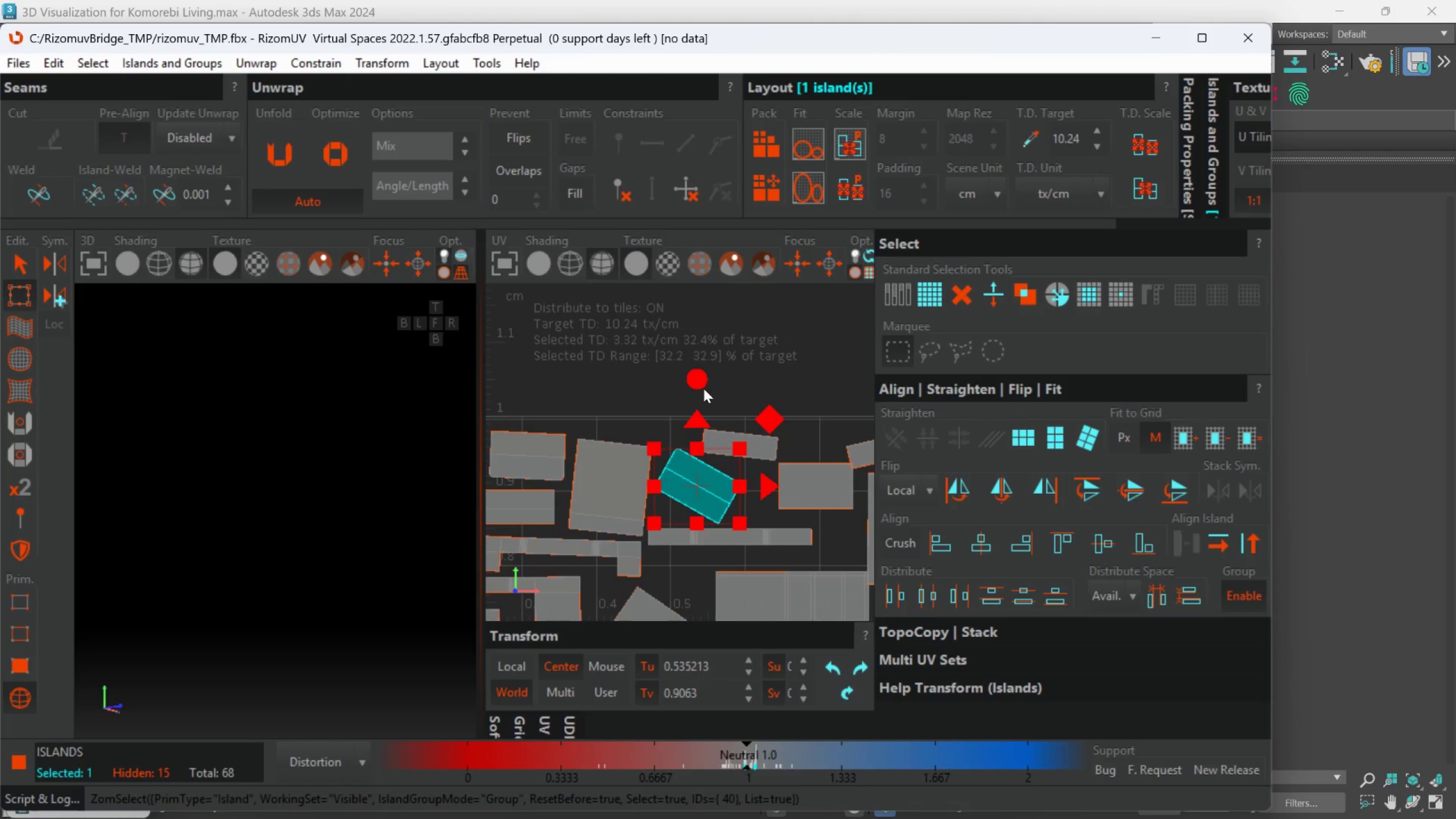 
left_click_drag(start_coordinate=[694, 382], to_coordinate=[722, 322])
 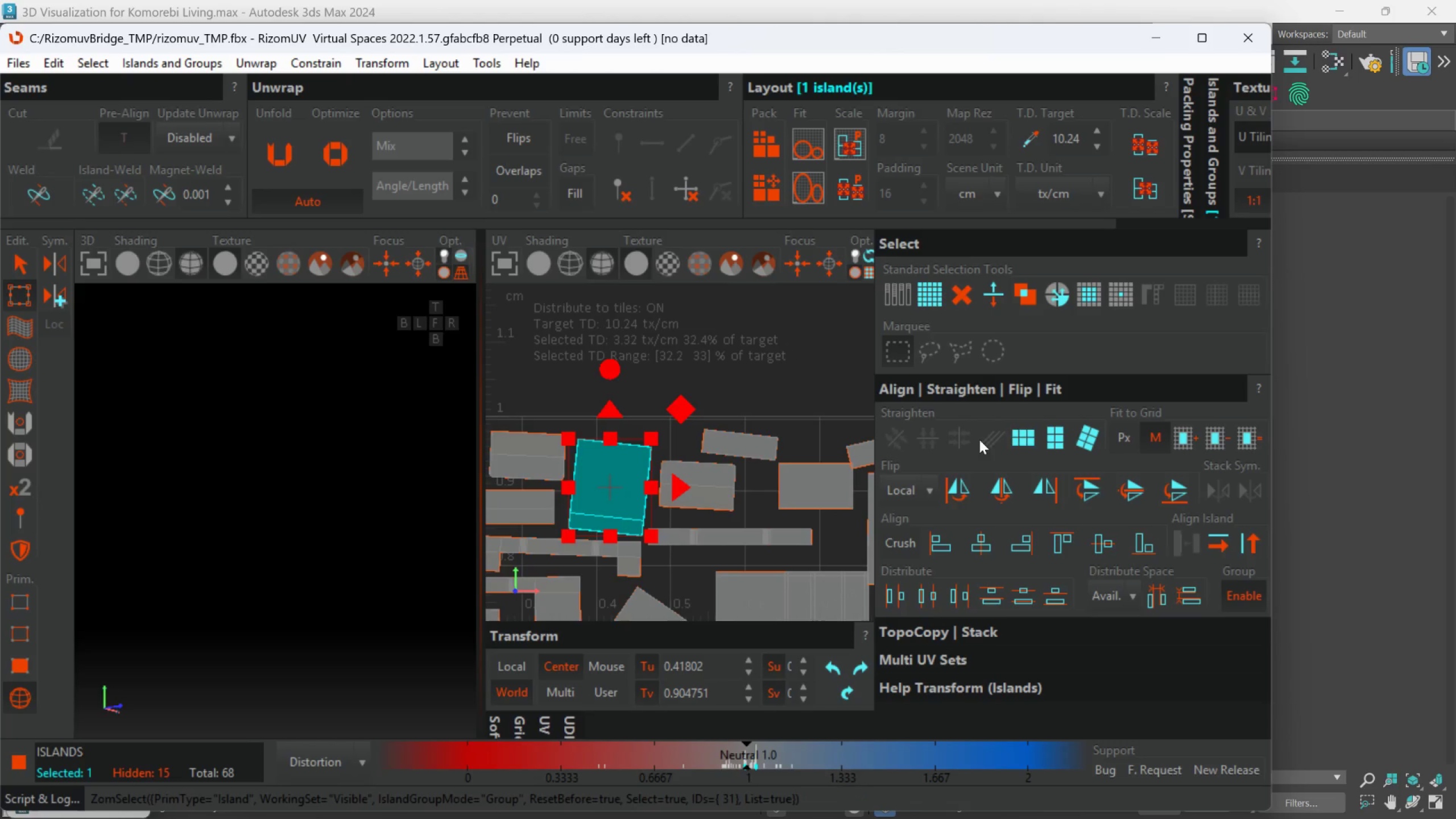 
left_click([1054, 433])
 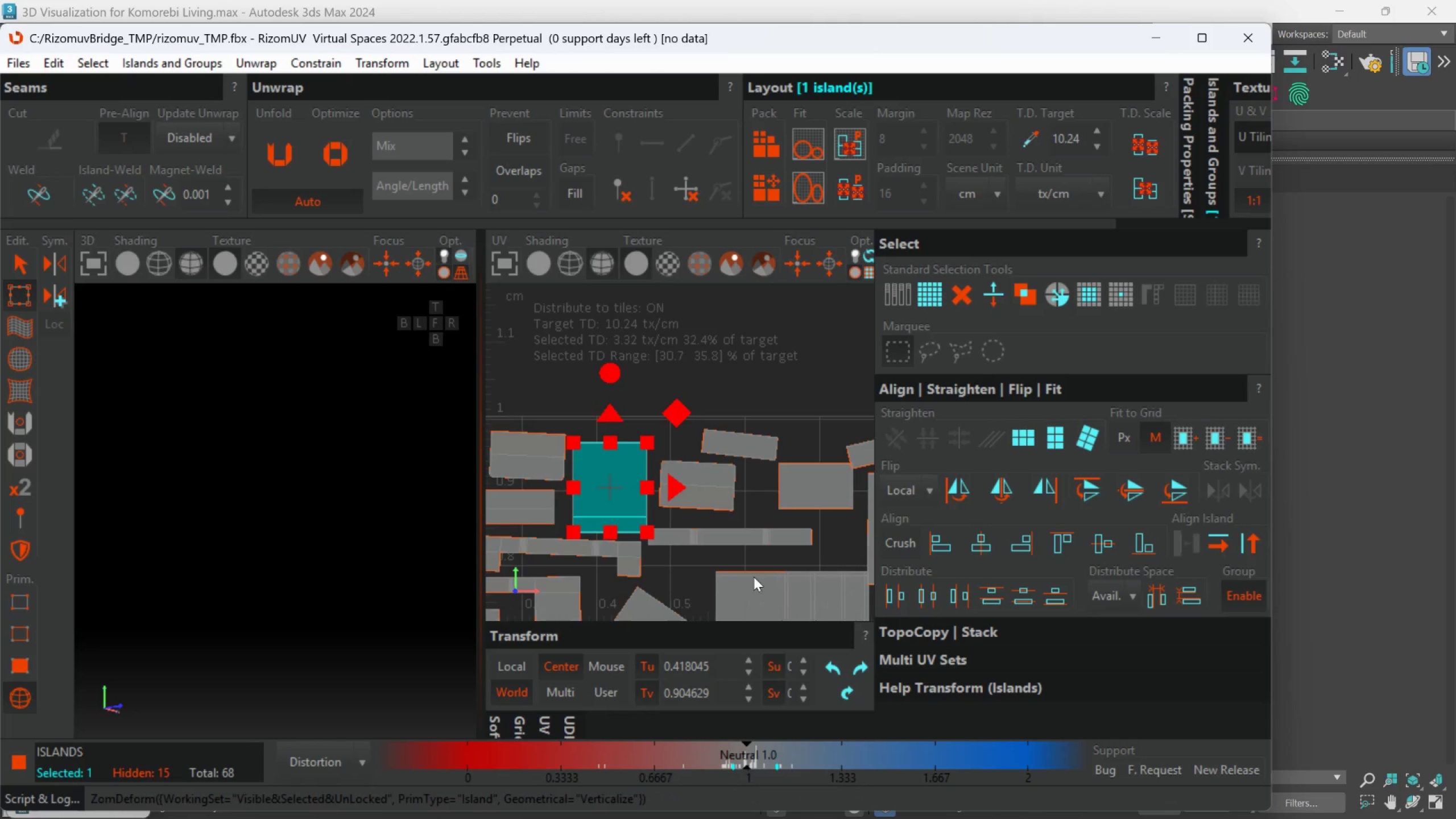 
middle_click([743, 574])
 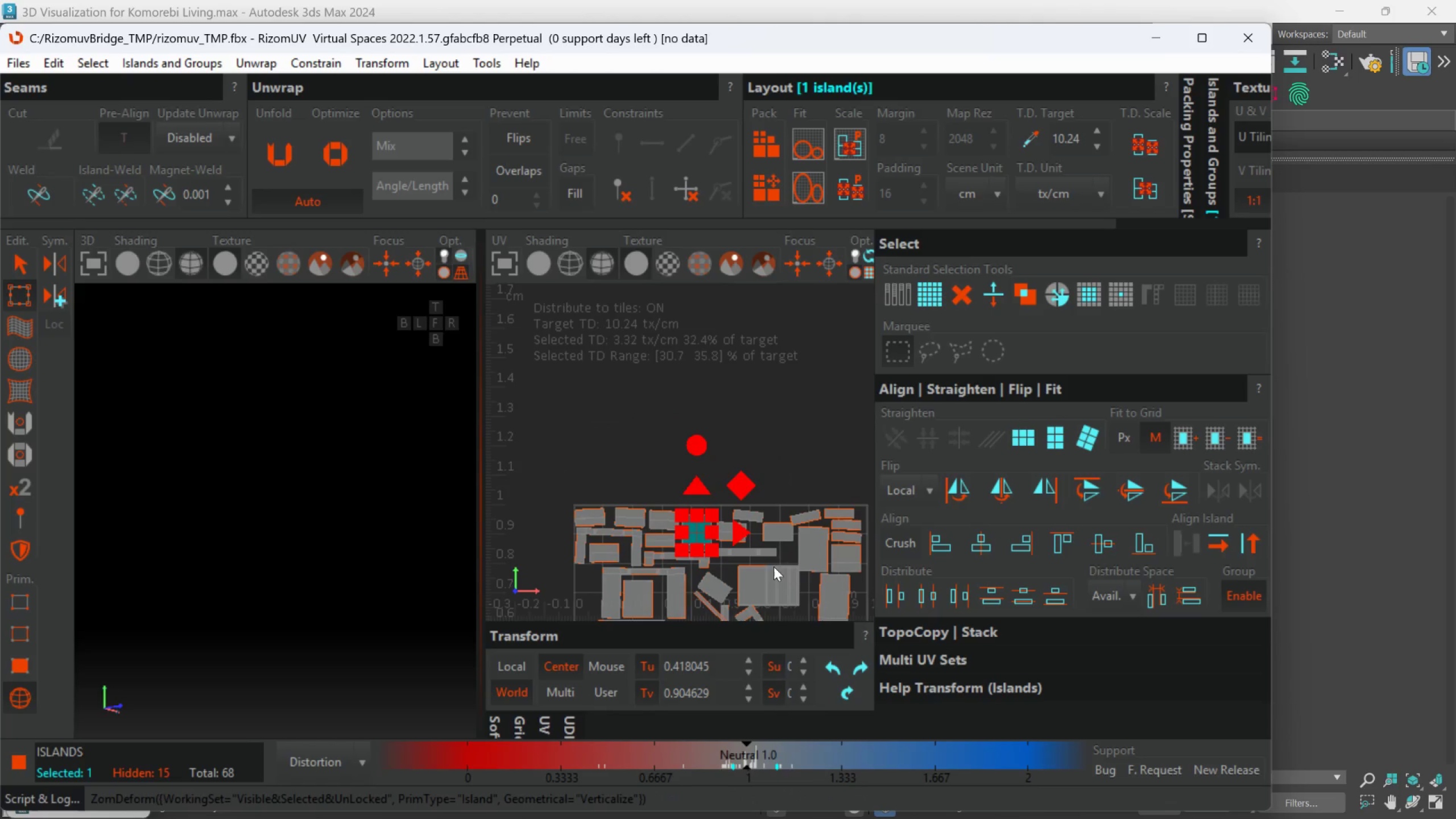 
scroll: coordinate [743, 571], scroll_direction: down, amount: 2.0
 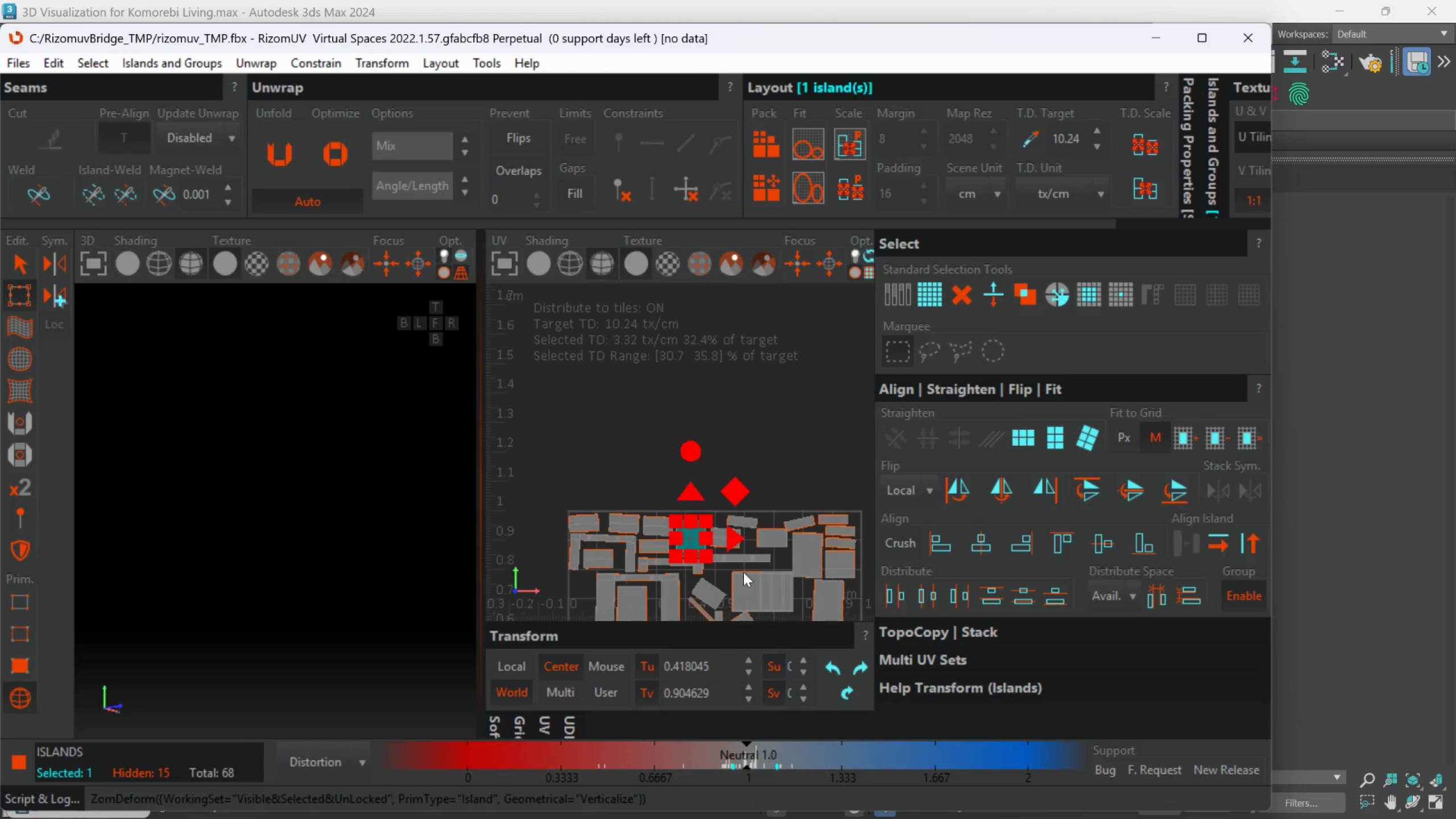 
scroll: coordinate [805, 527], scroll_direction: up, amount: 2.0
 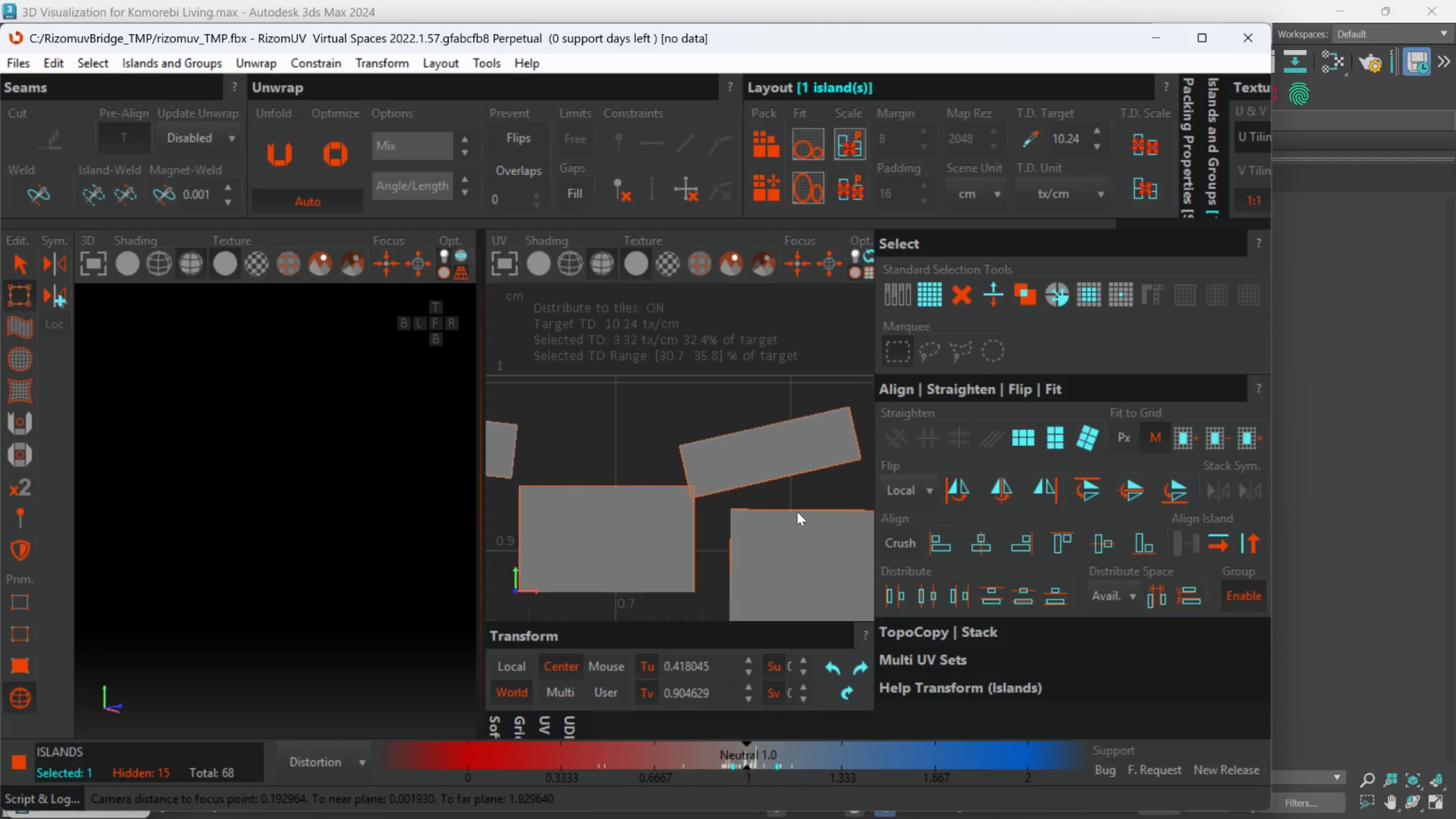 
left_click([791, 457])
 